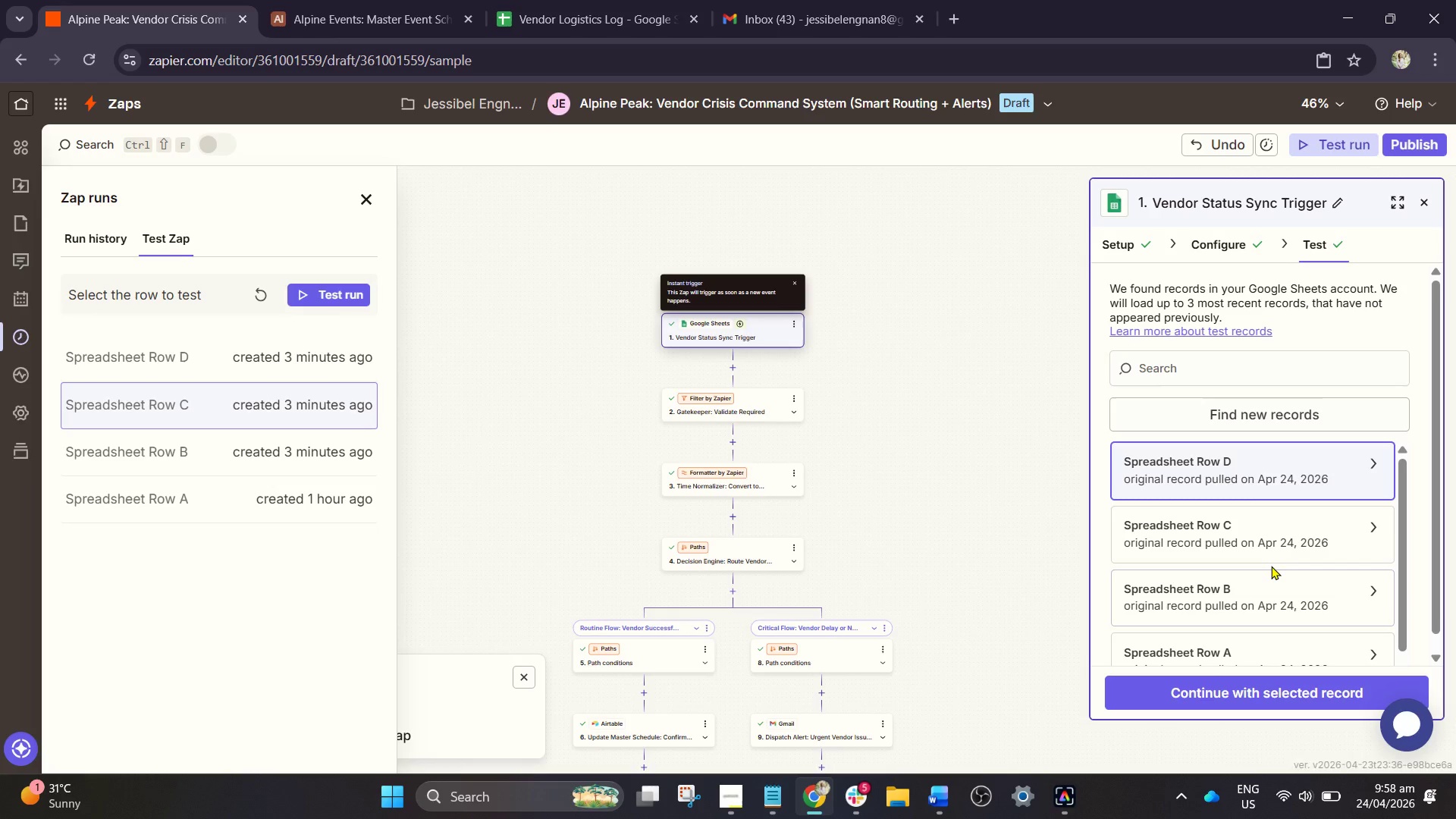 
left_click([1257, 521])
 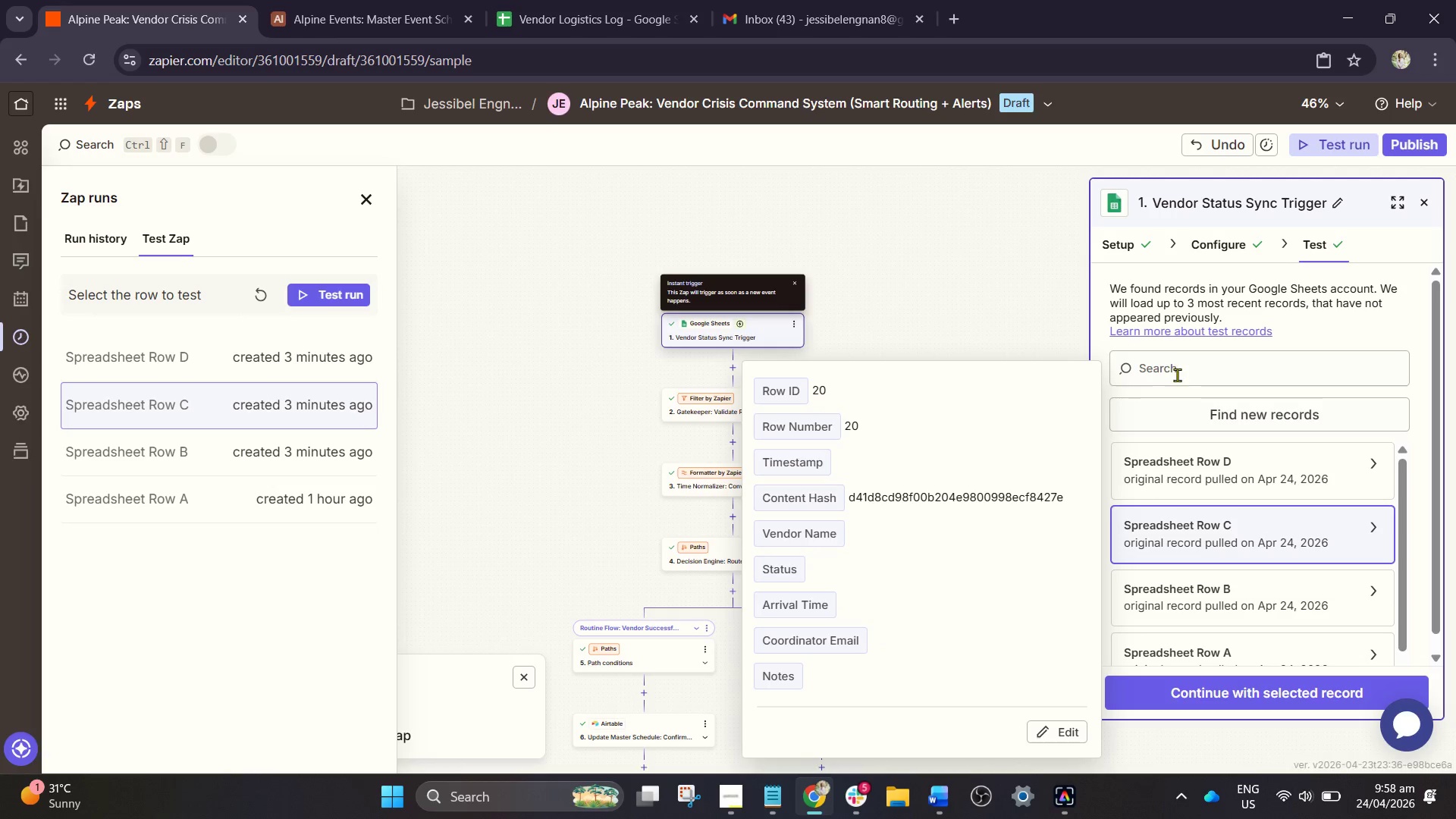 
left_click([1270, 412])
 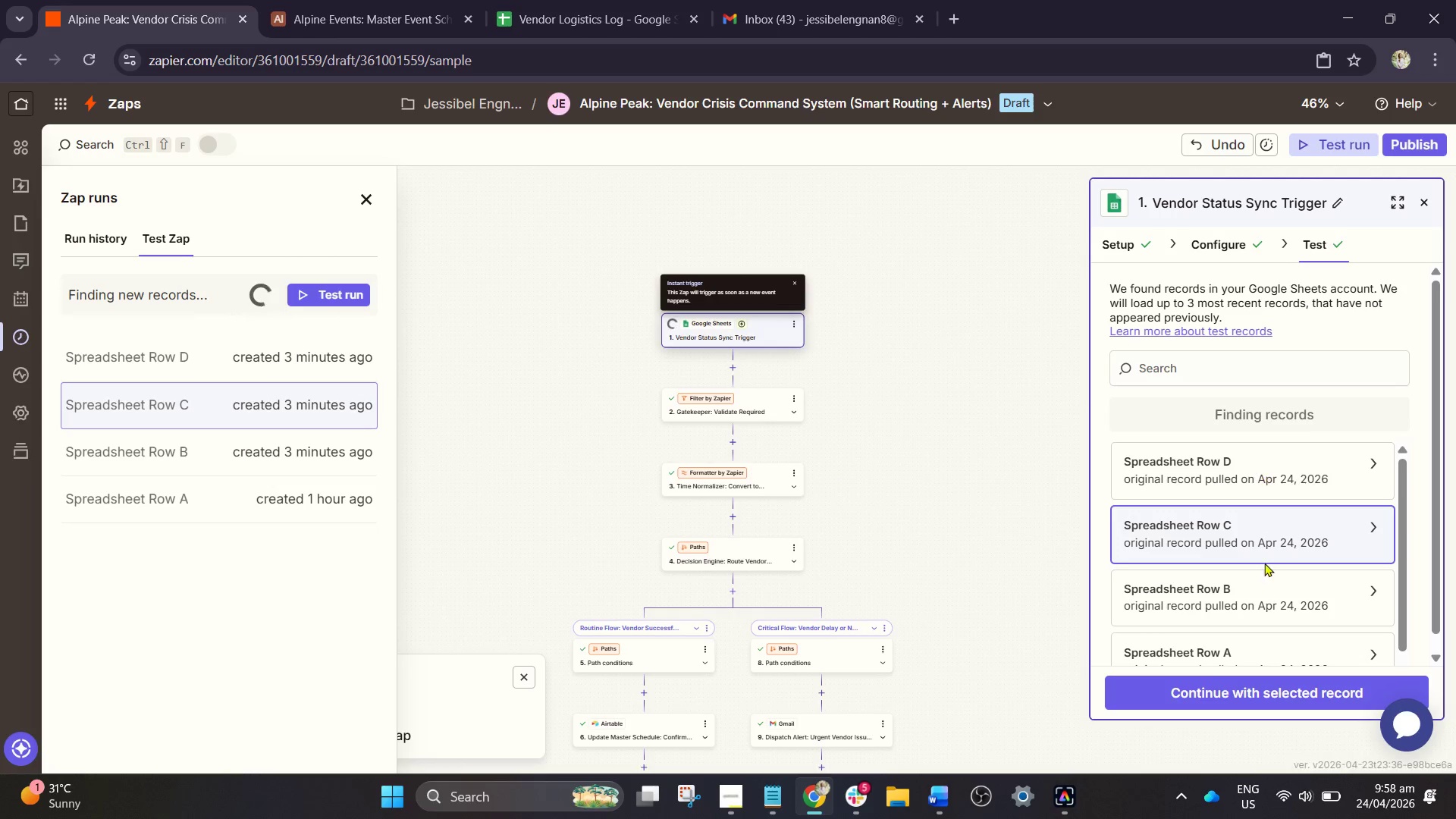 
scroll: coordinate [1243, 450], scroll_direction: up, amount: 3.0
 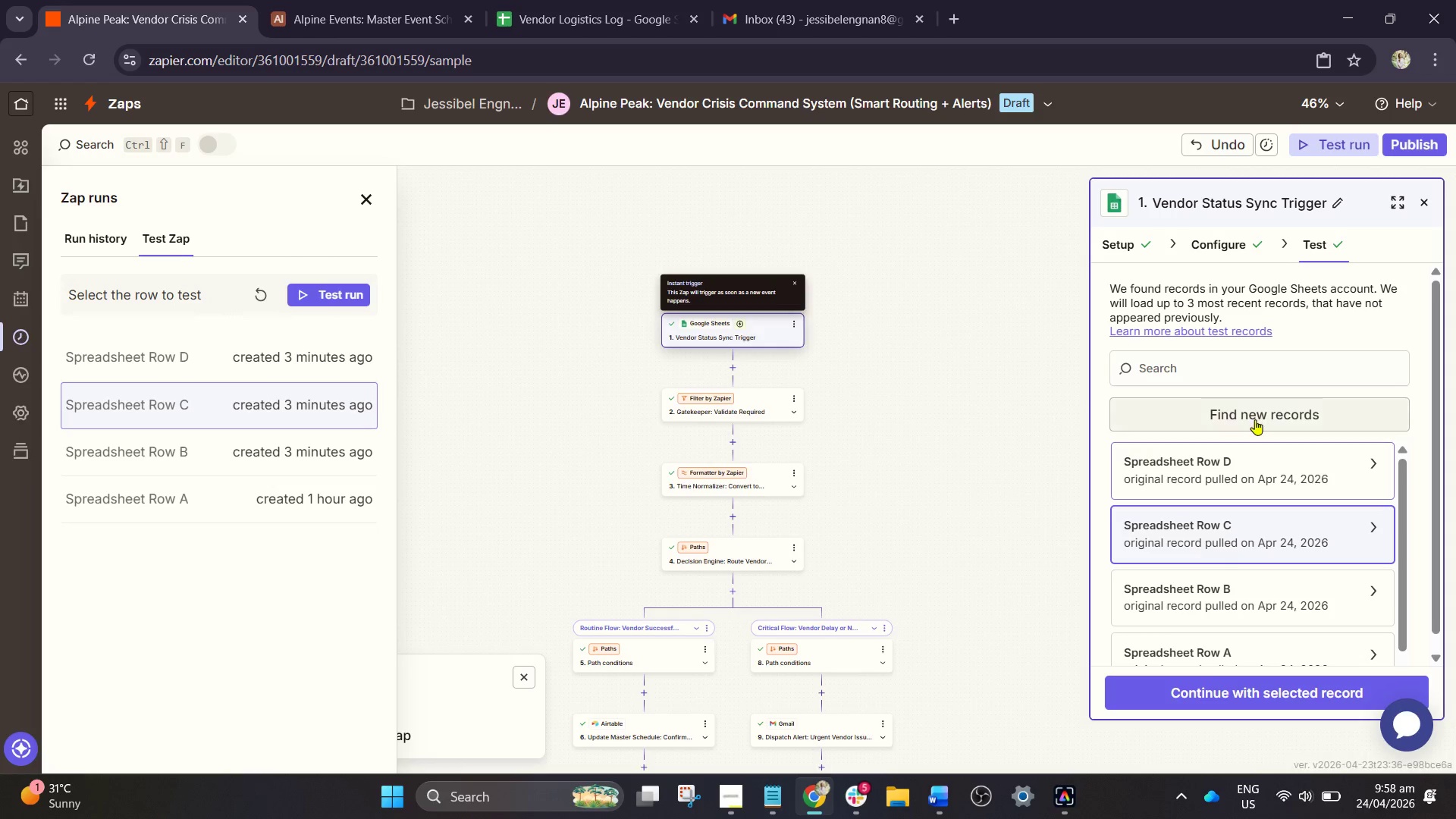 
left_click_drag(start_coordinate=[1255, 419], to_coordinate=[1250, 458])
 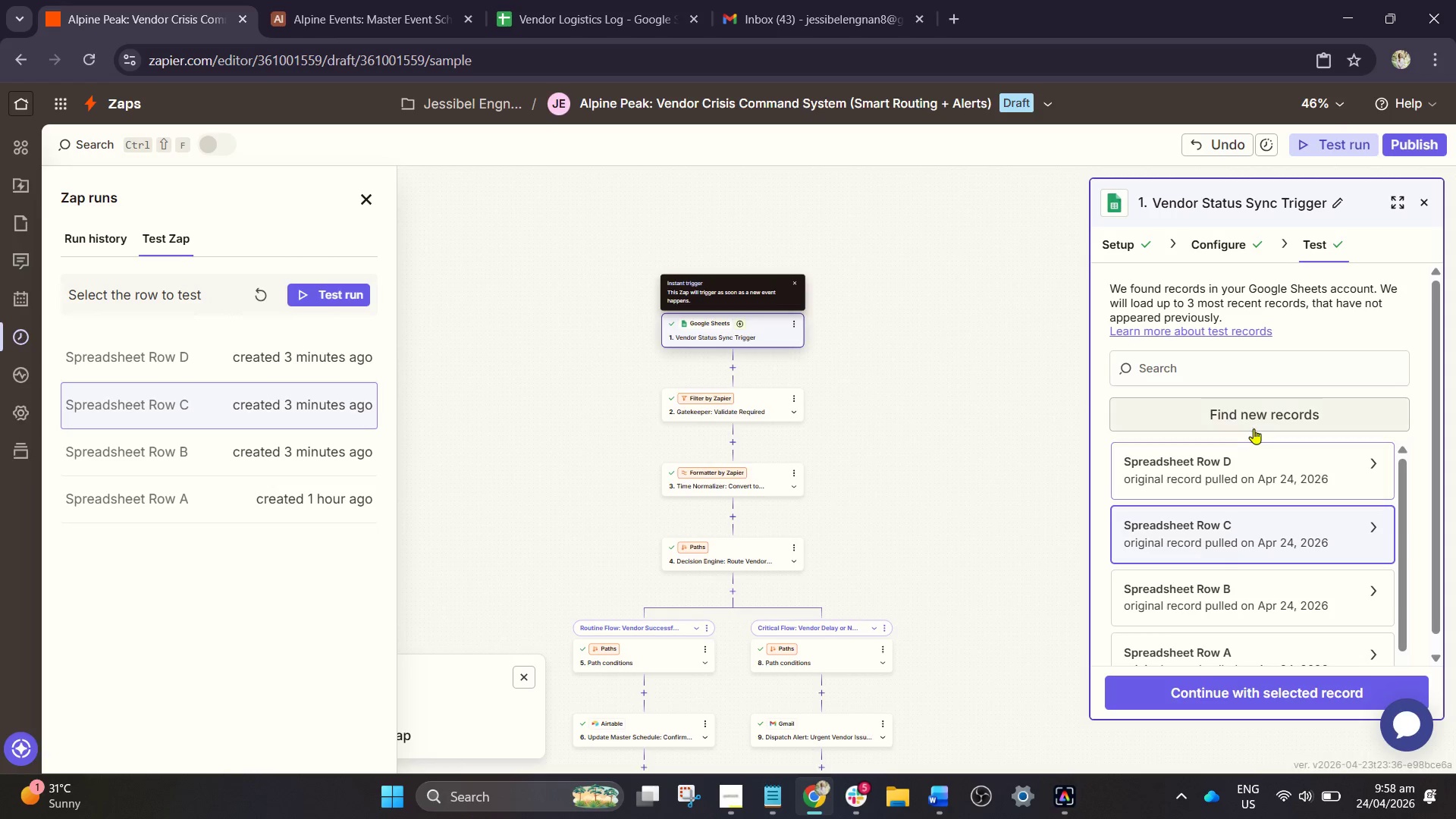 
left_click([1254, 428])
 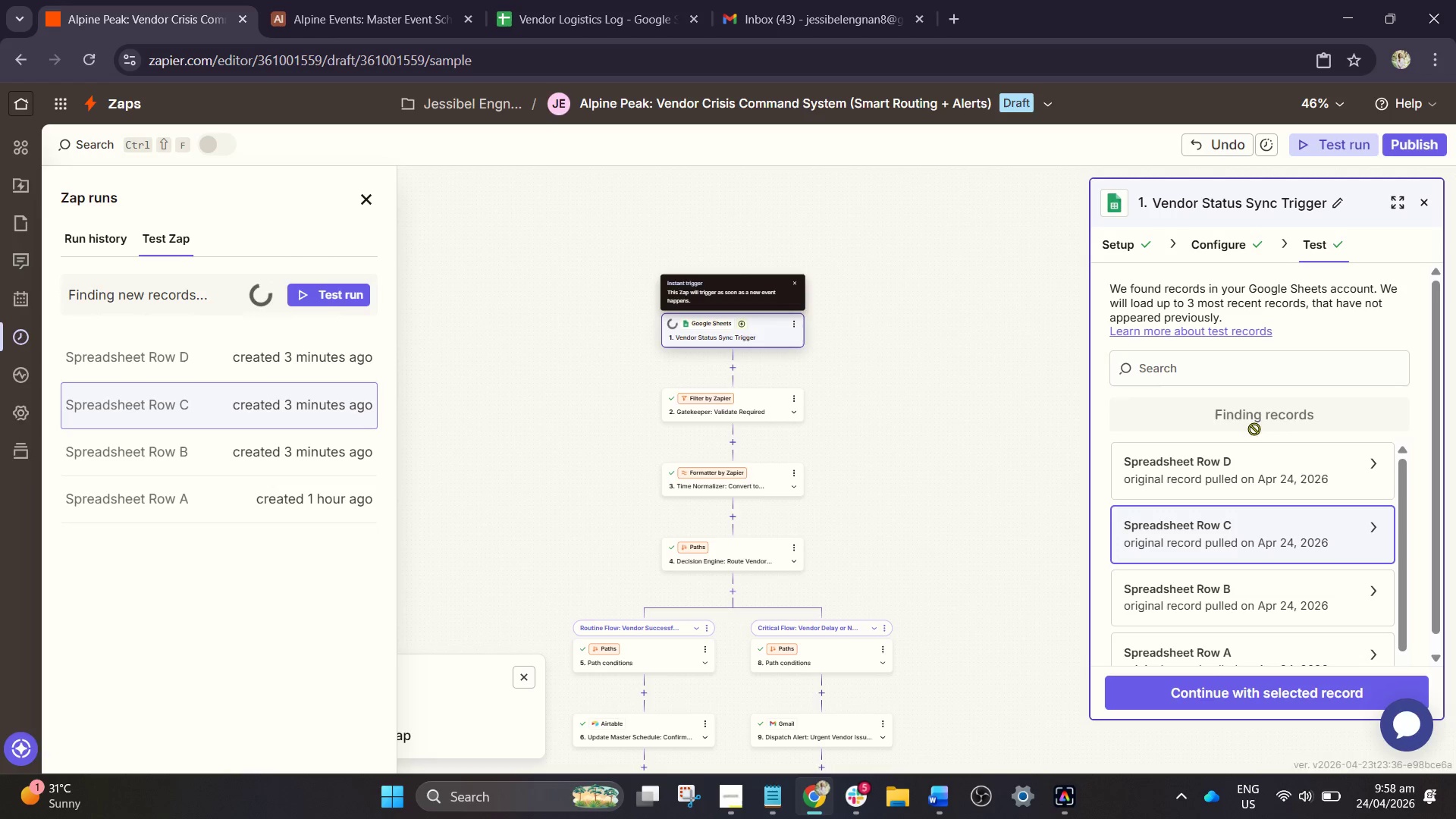 
wait(8.61)
 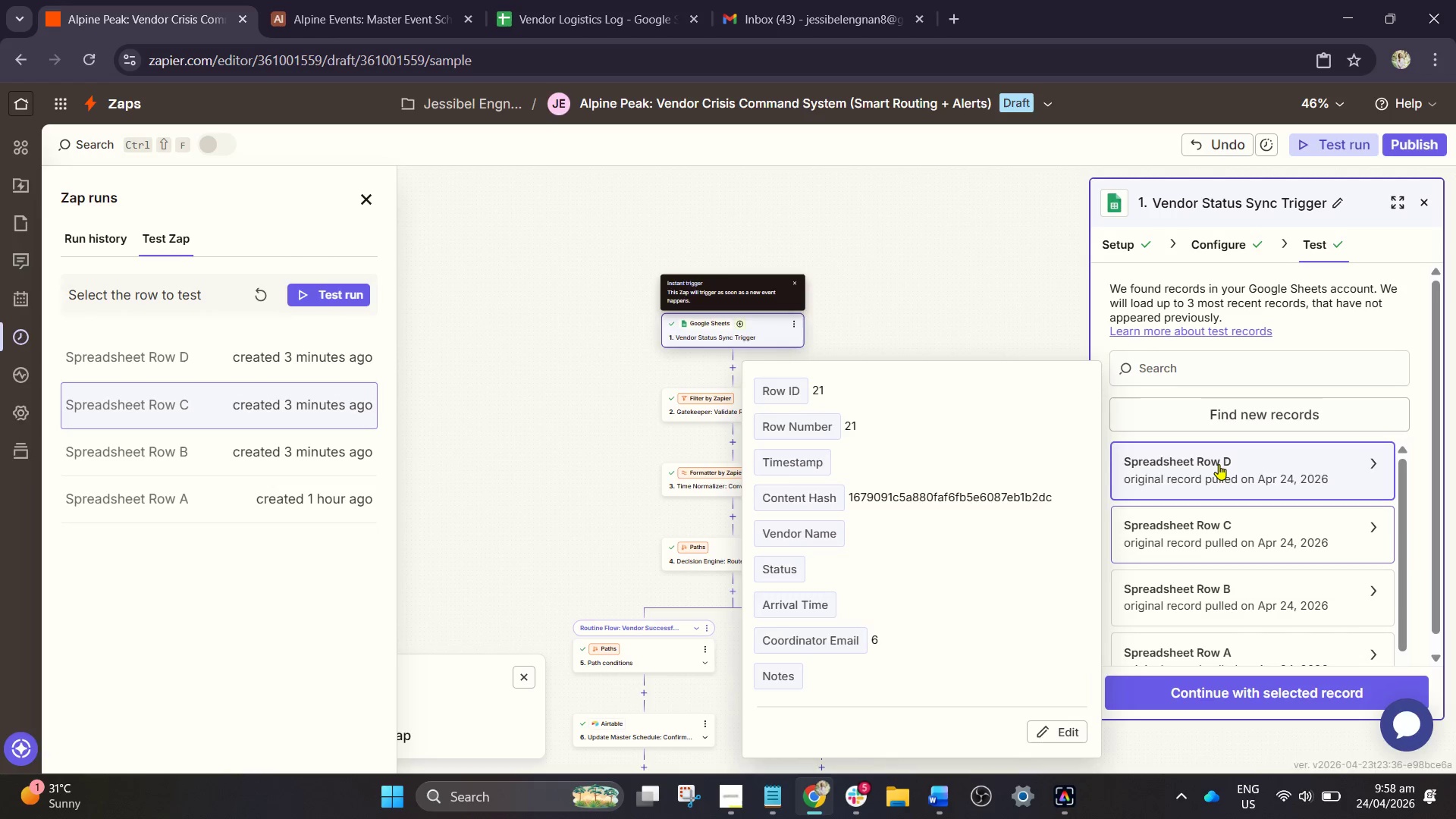 
left_click([1219, 464])
 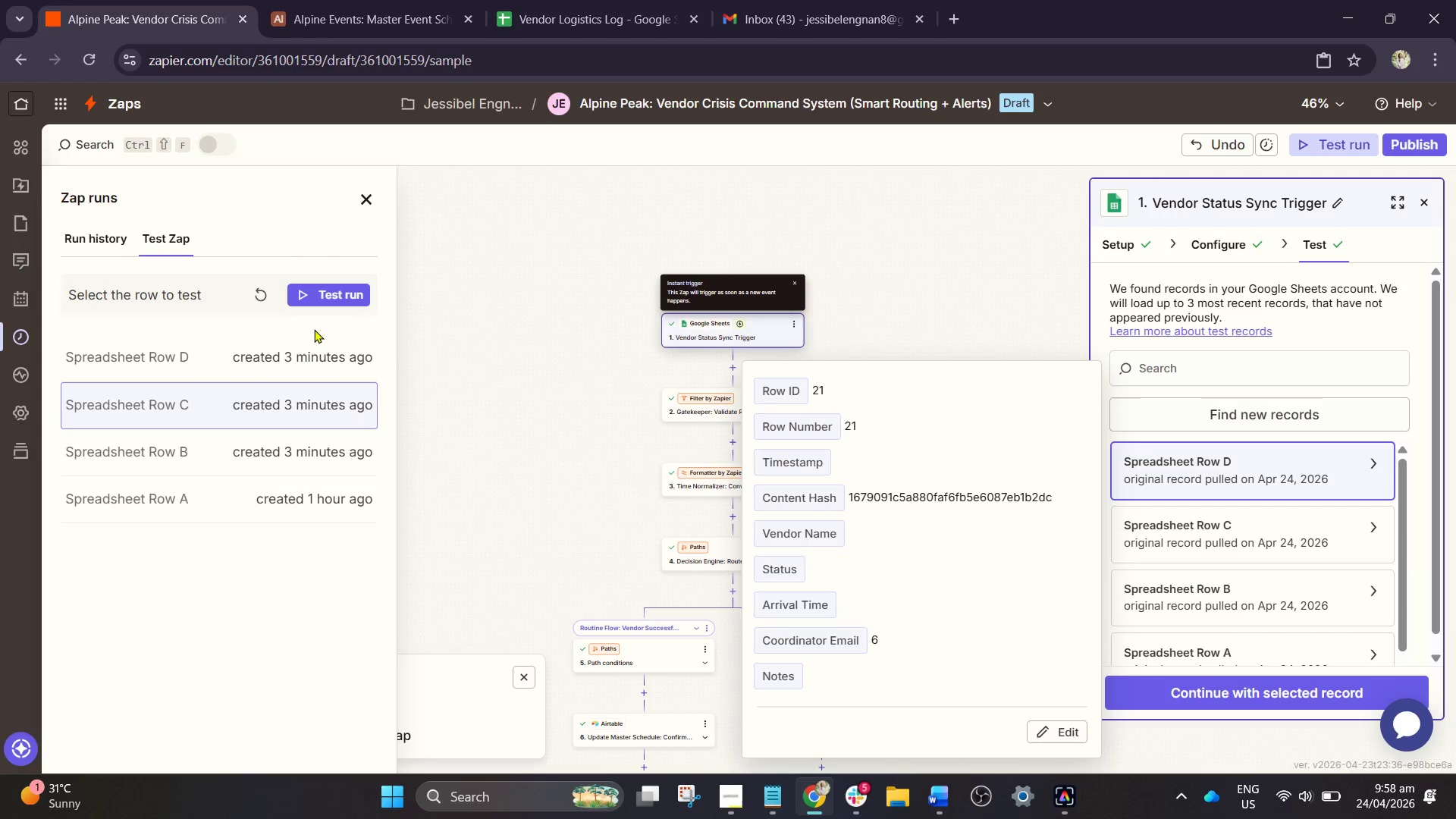 
scroll: coordinate [1183, 462], scroll_direction: up, amount: 4.0
 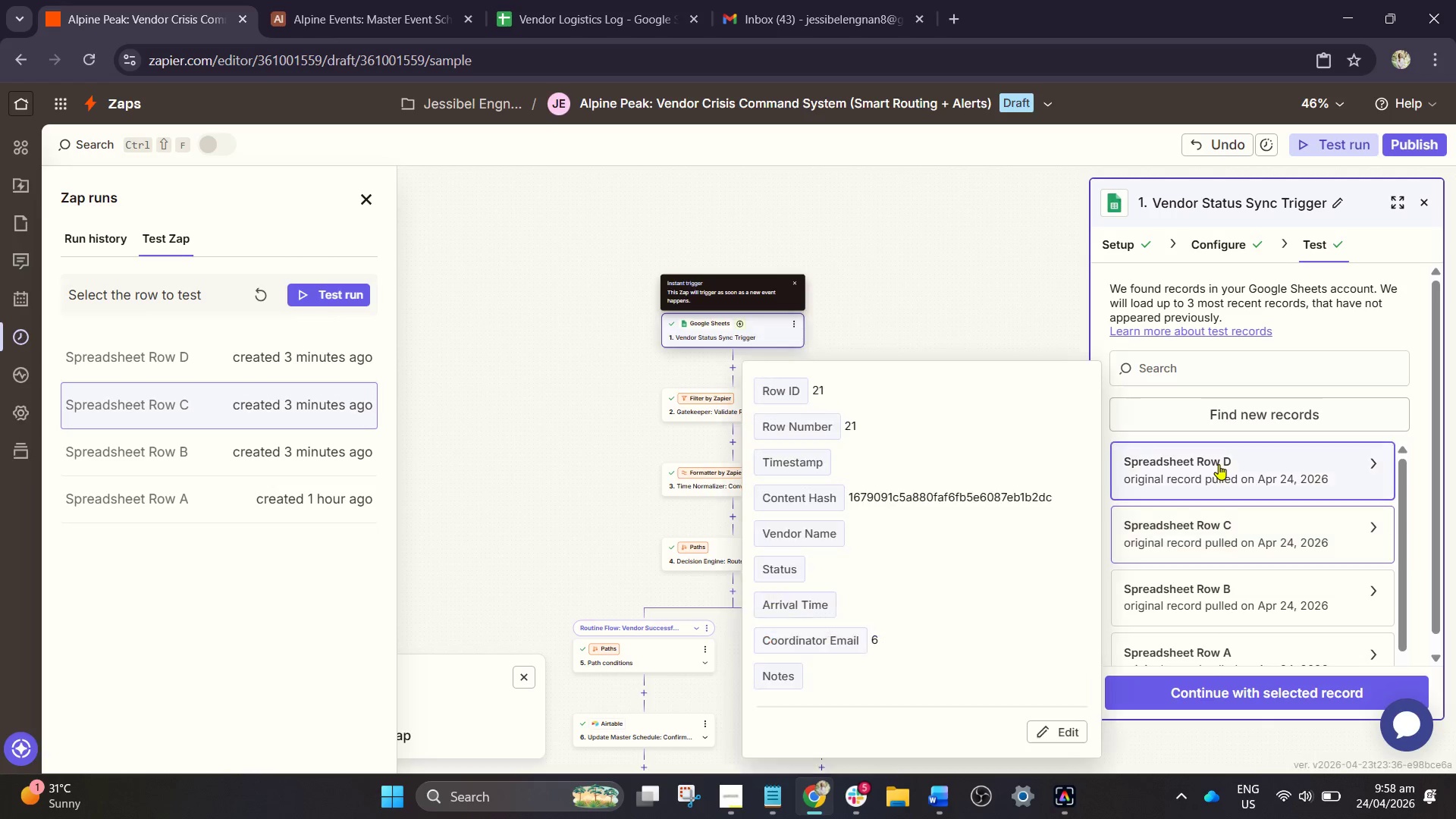 
left_click([259, 295])
 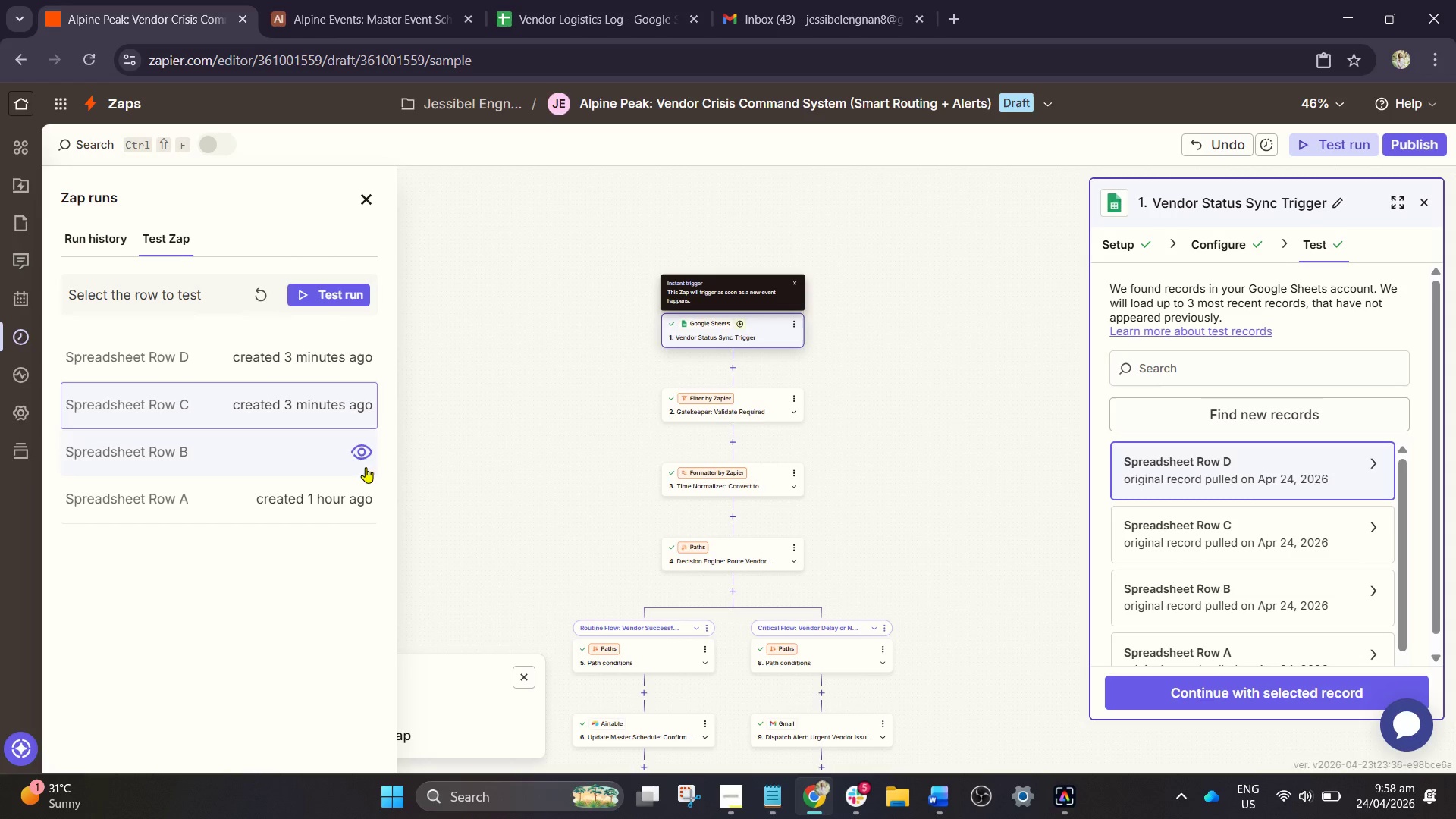 
wait(5.34)
 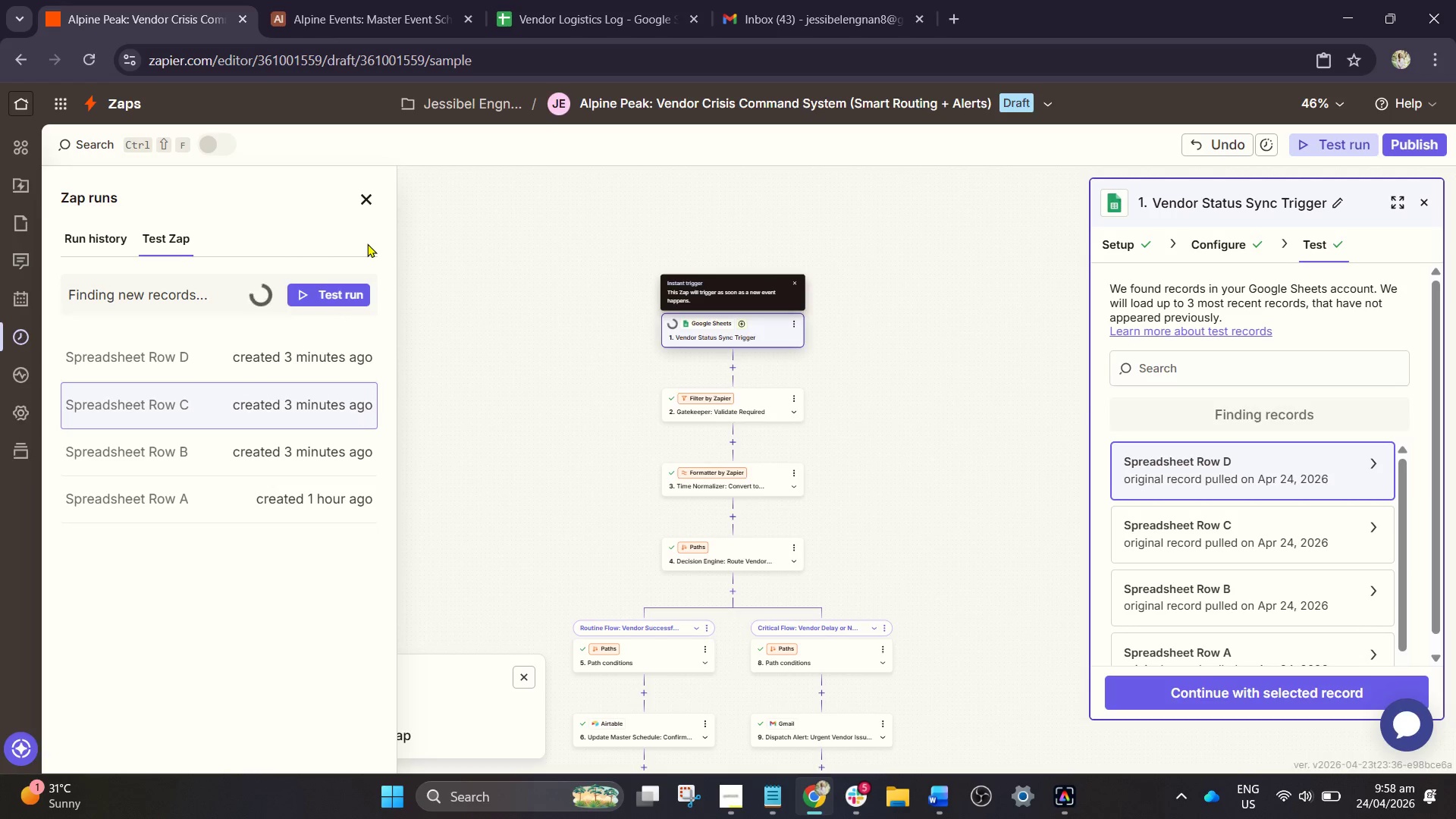 
left_click([287, 350])
 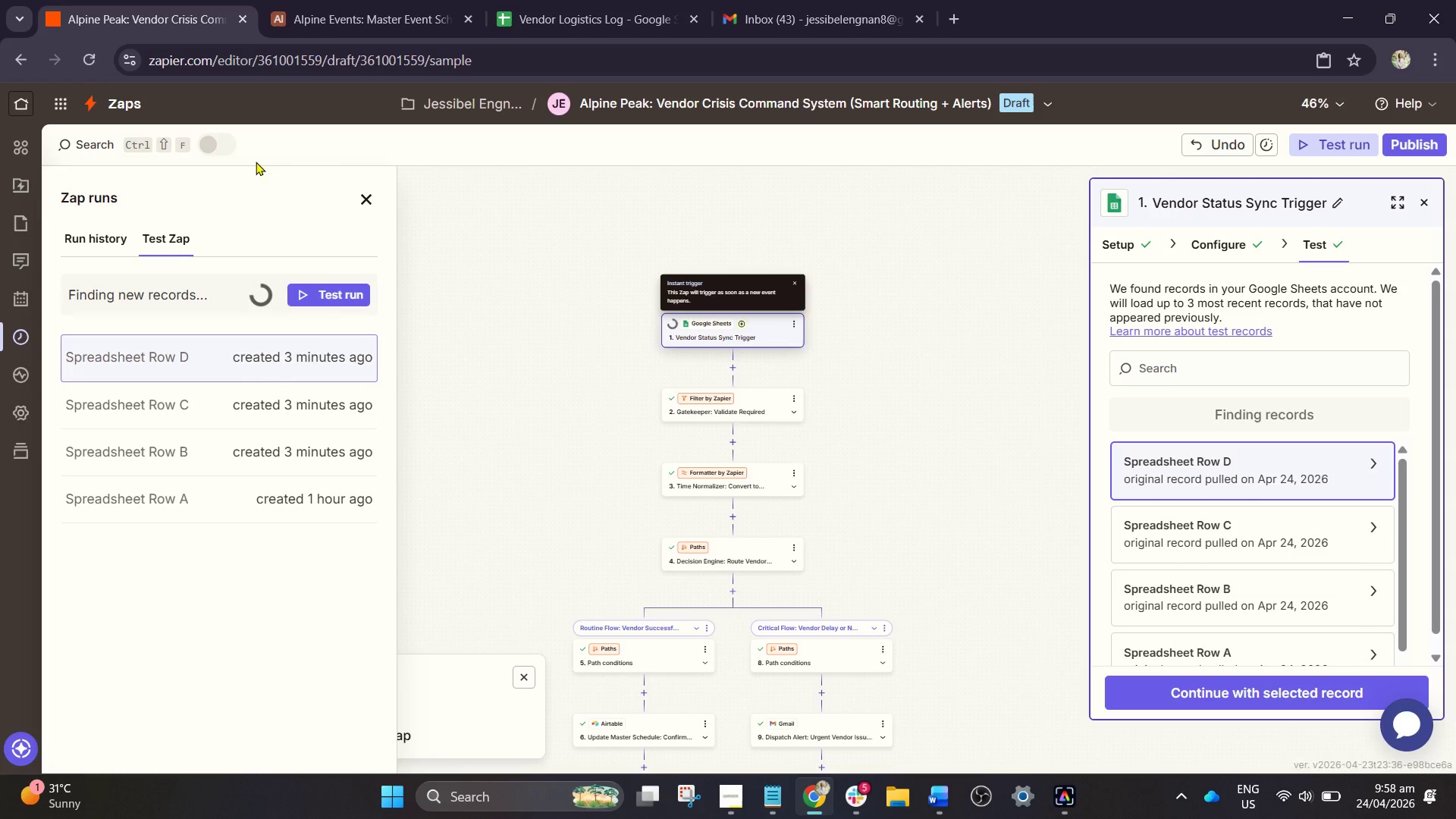 
wait(8.81)
 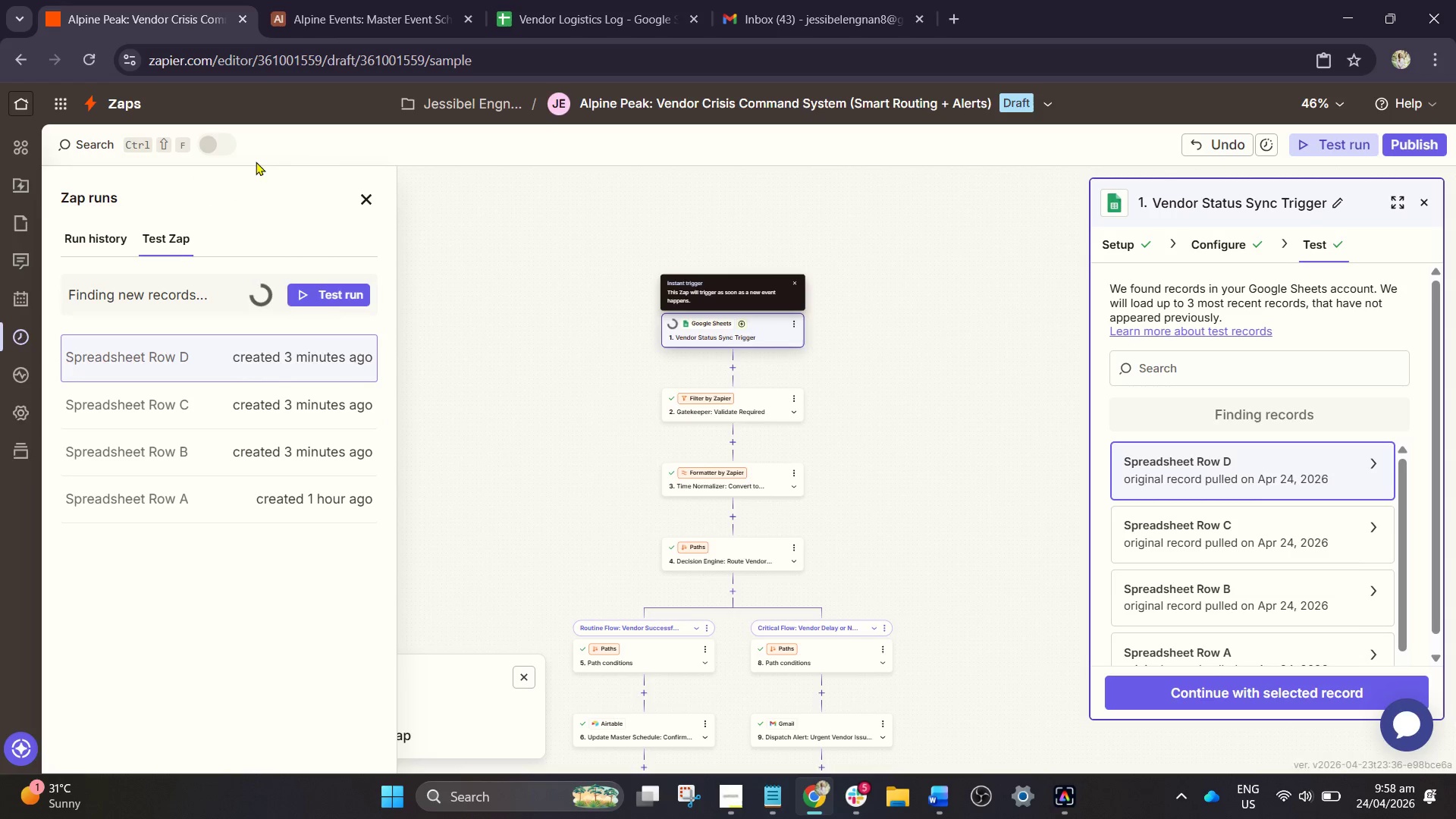 
left_click_drag(start_coordinate=[864, 102], to_coordinate=[868, 102])
 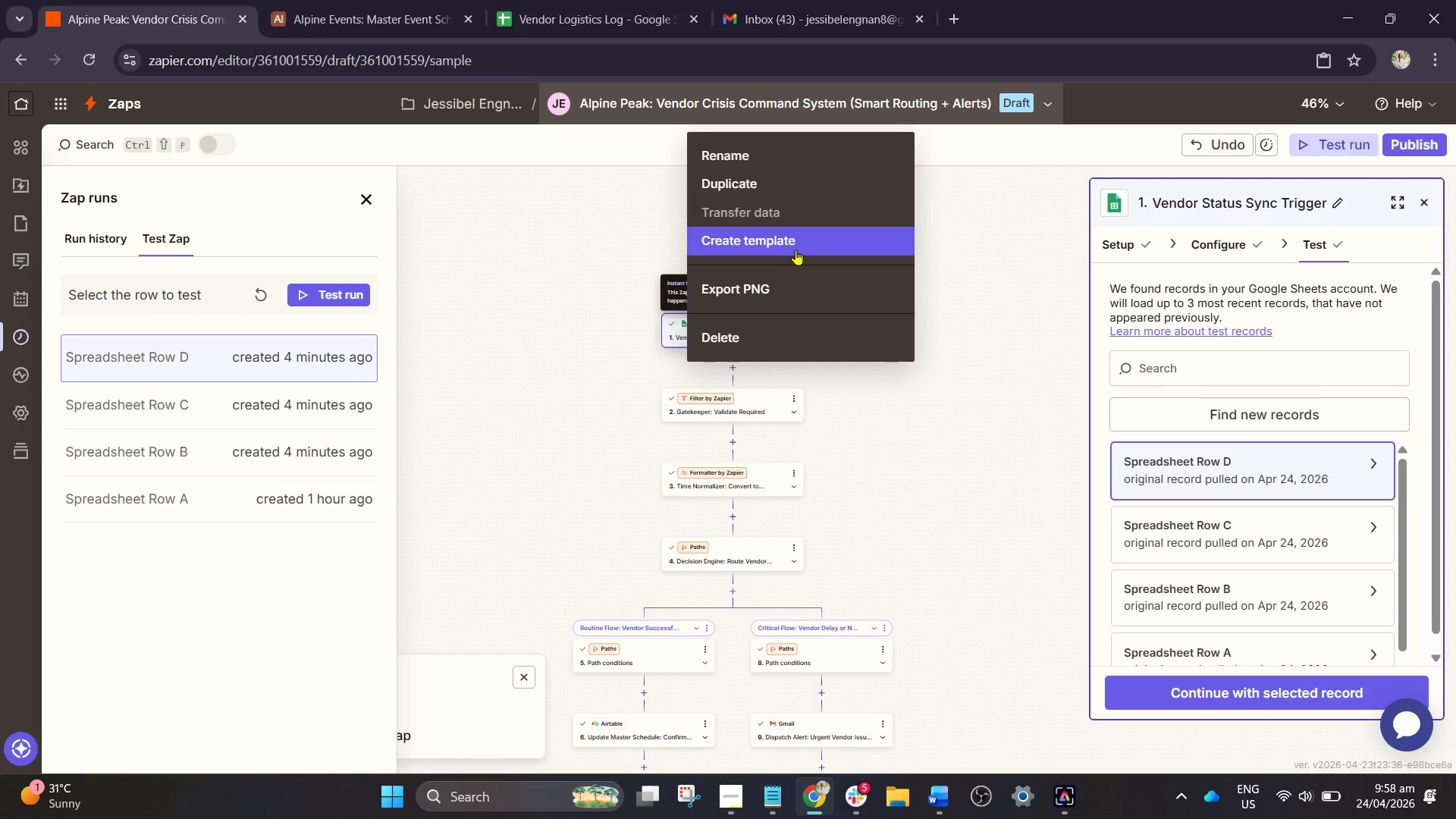 
left_click([798, 254])
 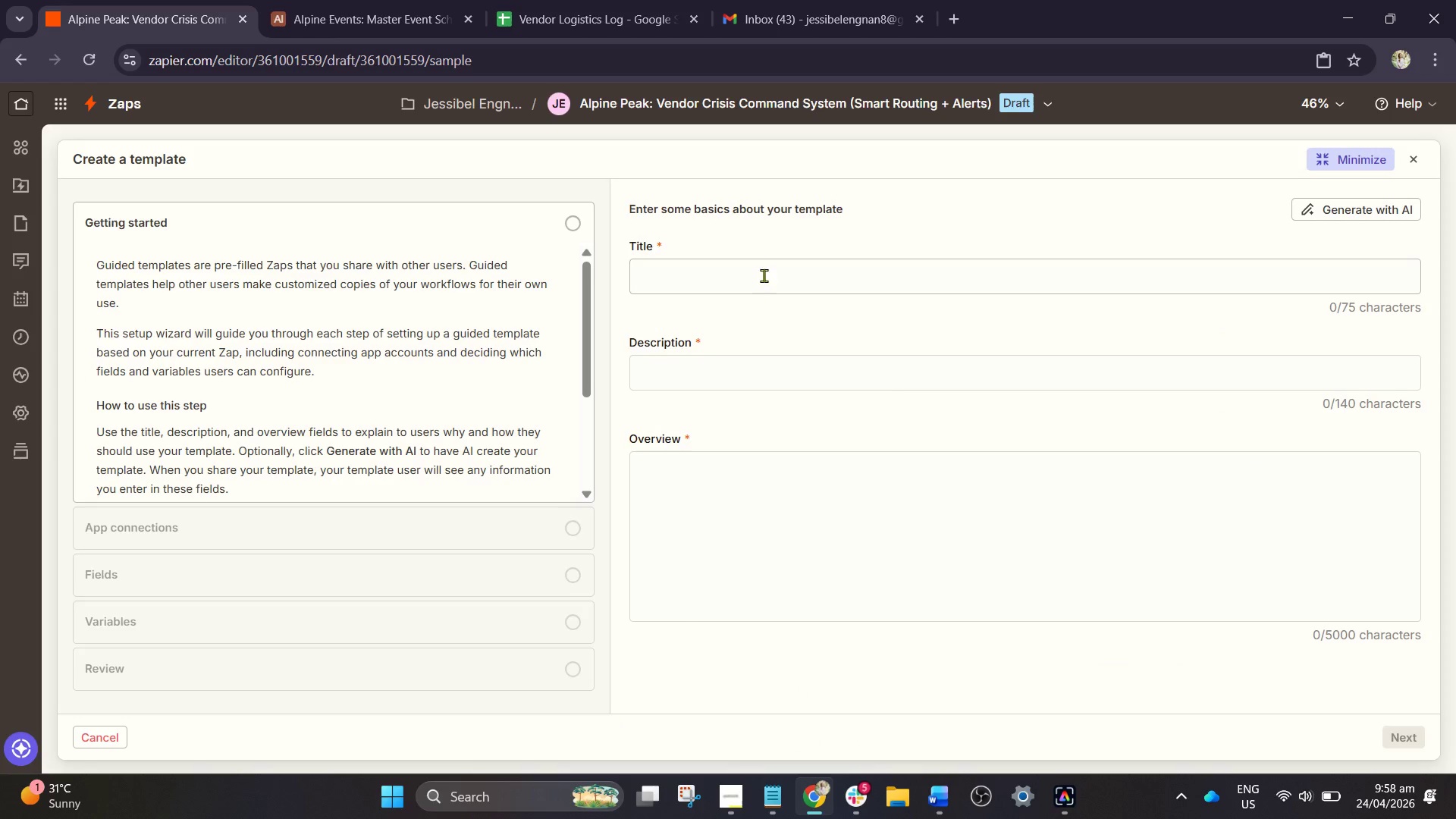 
wait(5.08)
 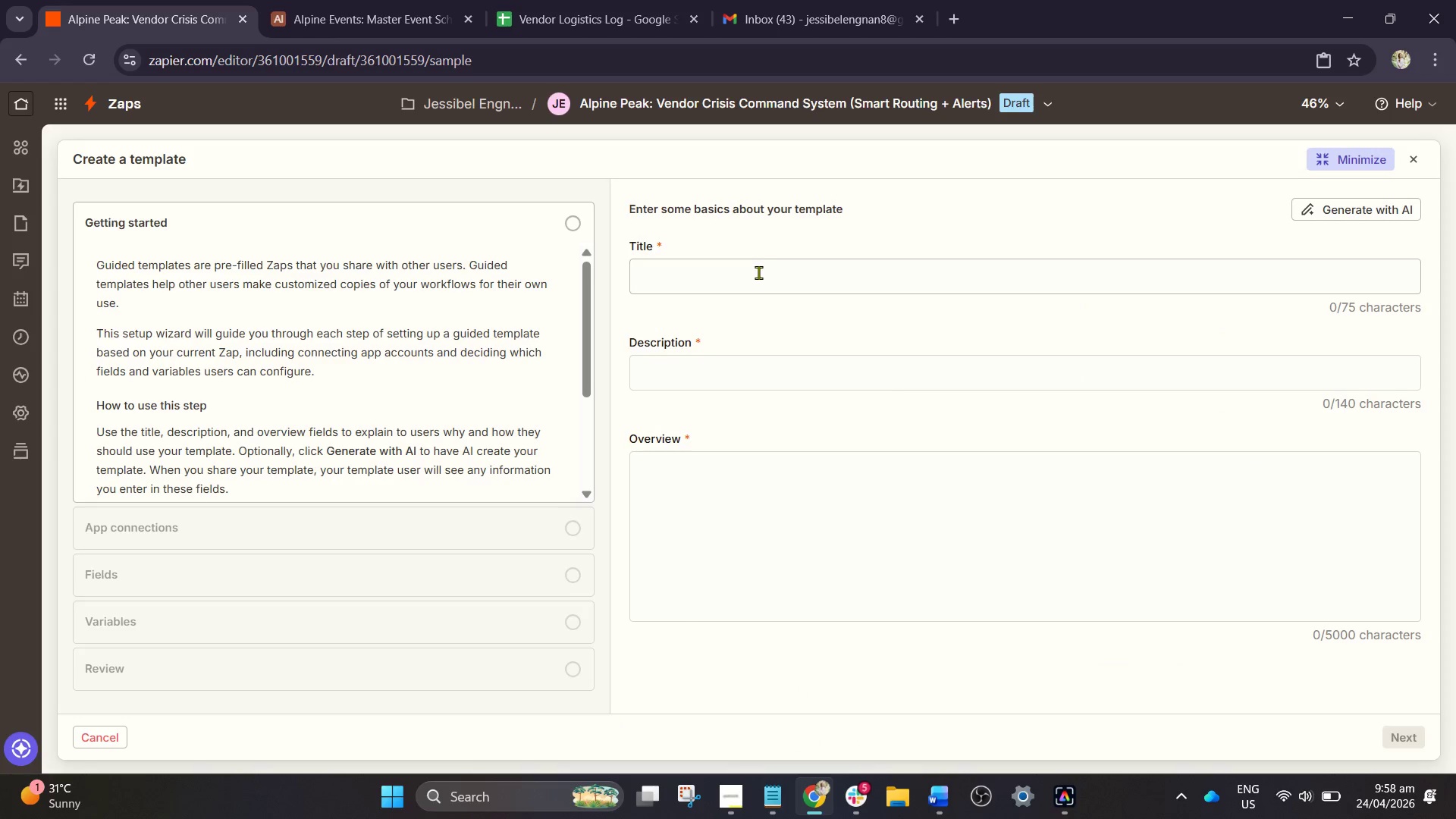 
left_click([727, 108])
 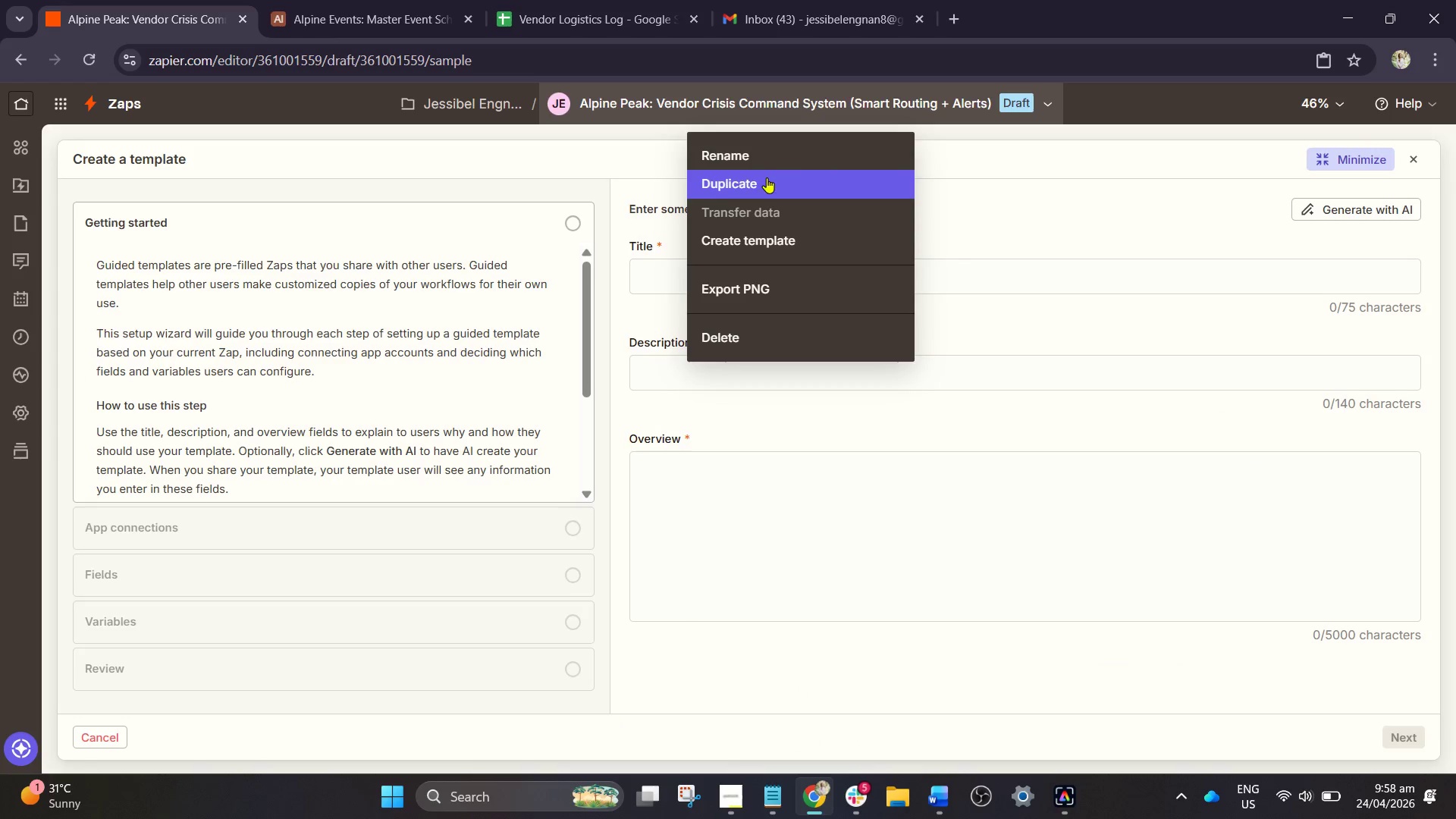 
left_click([759, 155])
 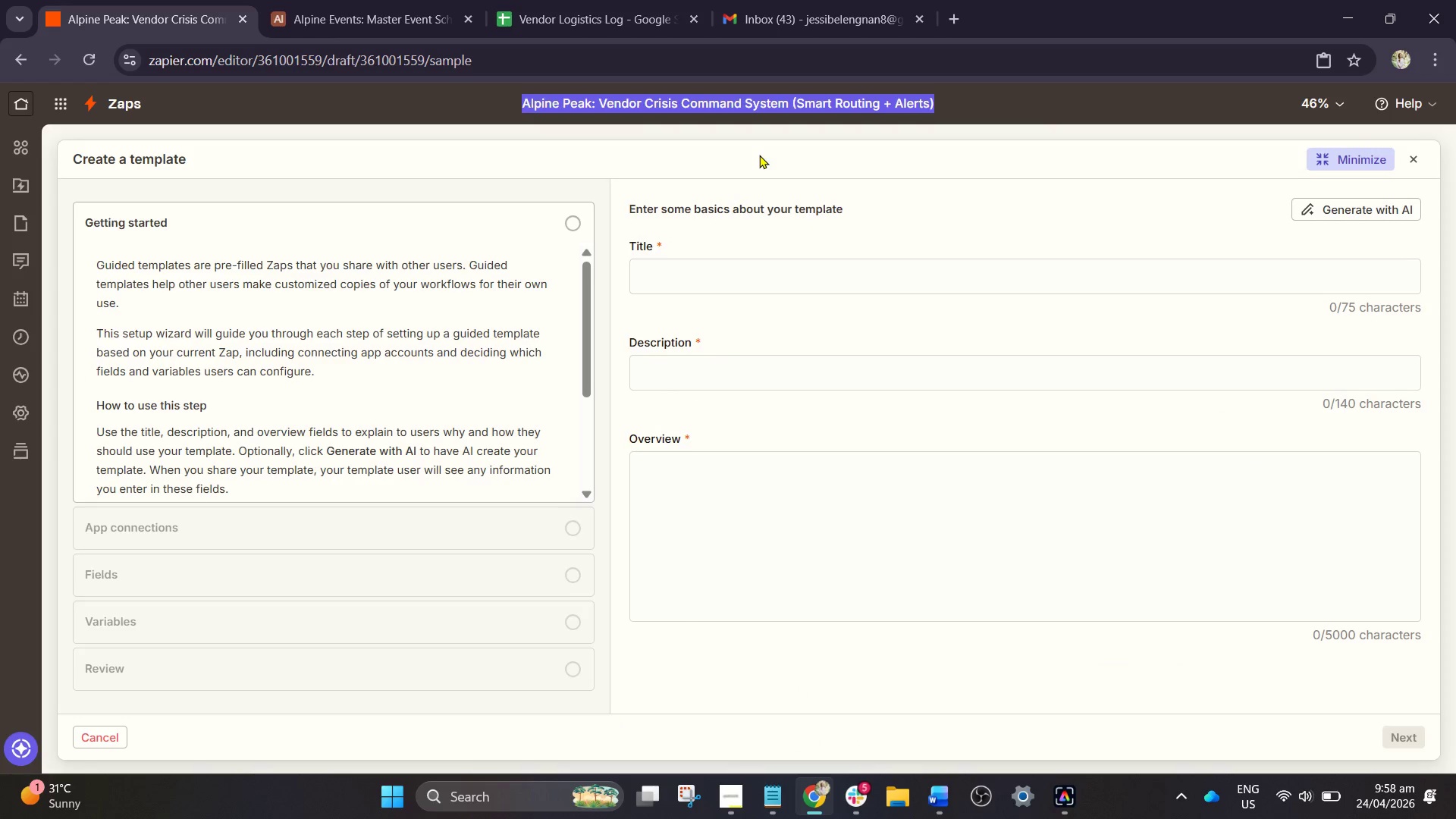 
key(Control+C)
 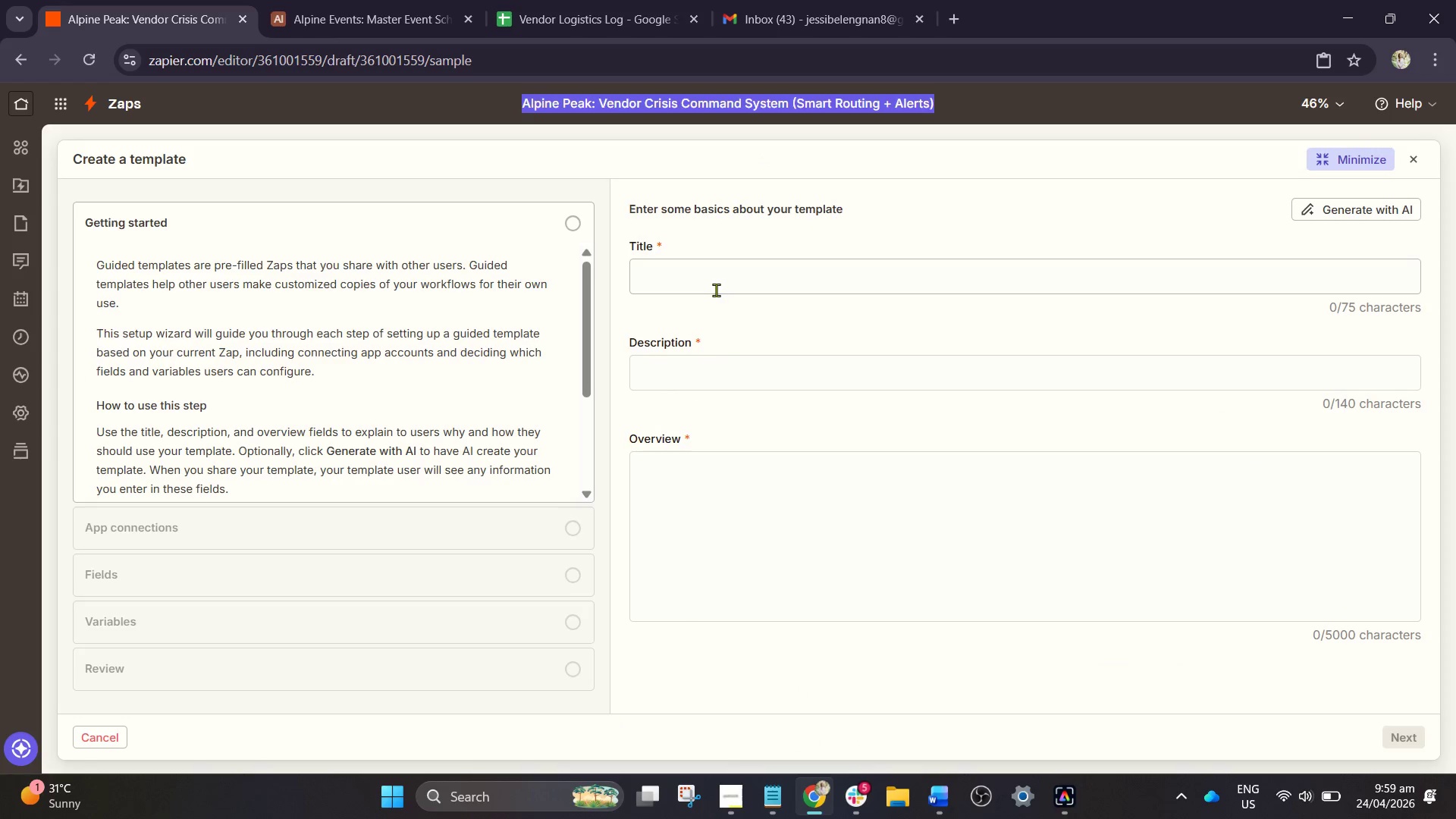 
left_click([716, 290])
 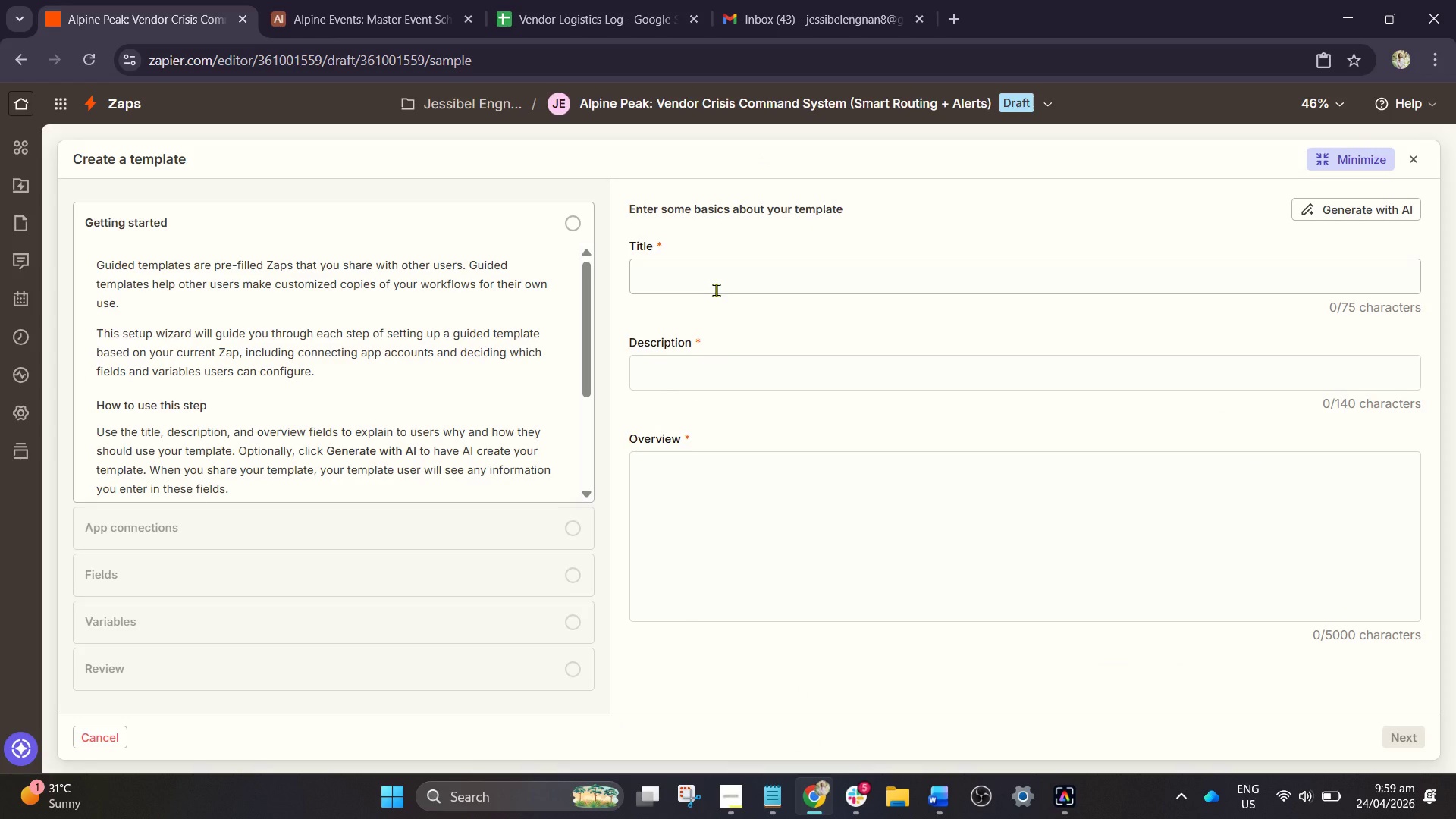 
left_click([705, 290])
 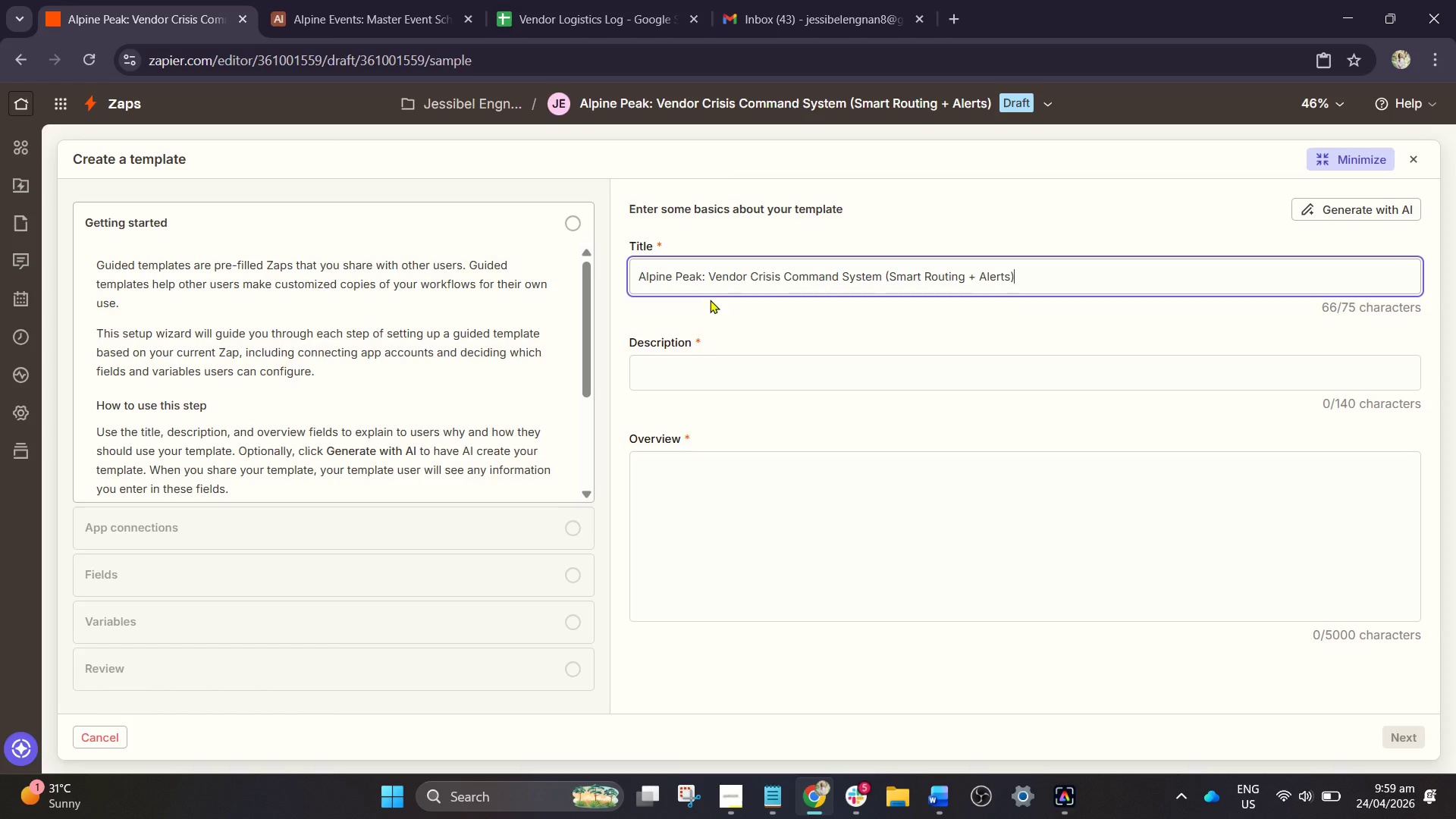 
key(Control+V)
 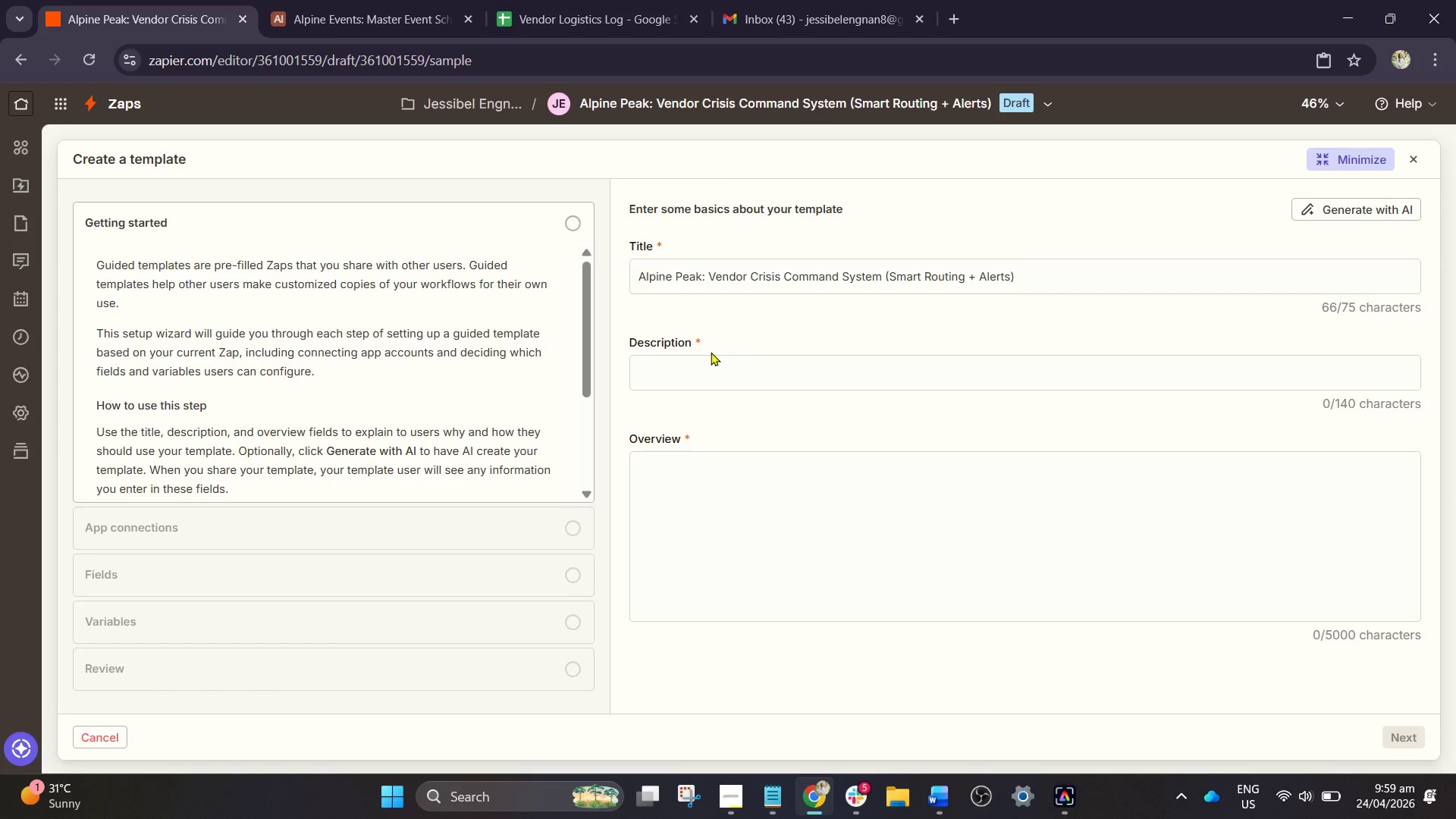 
left_click([711, 352])
 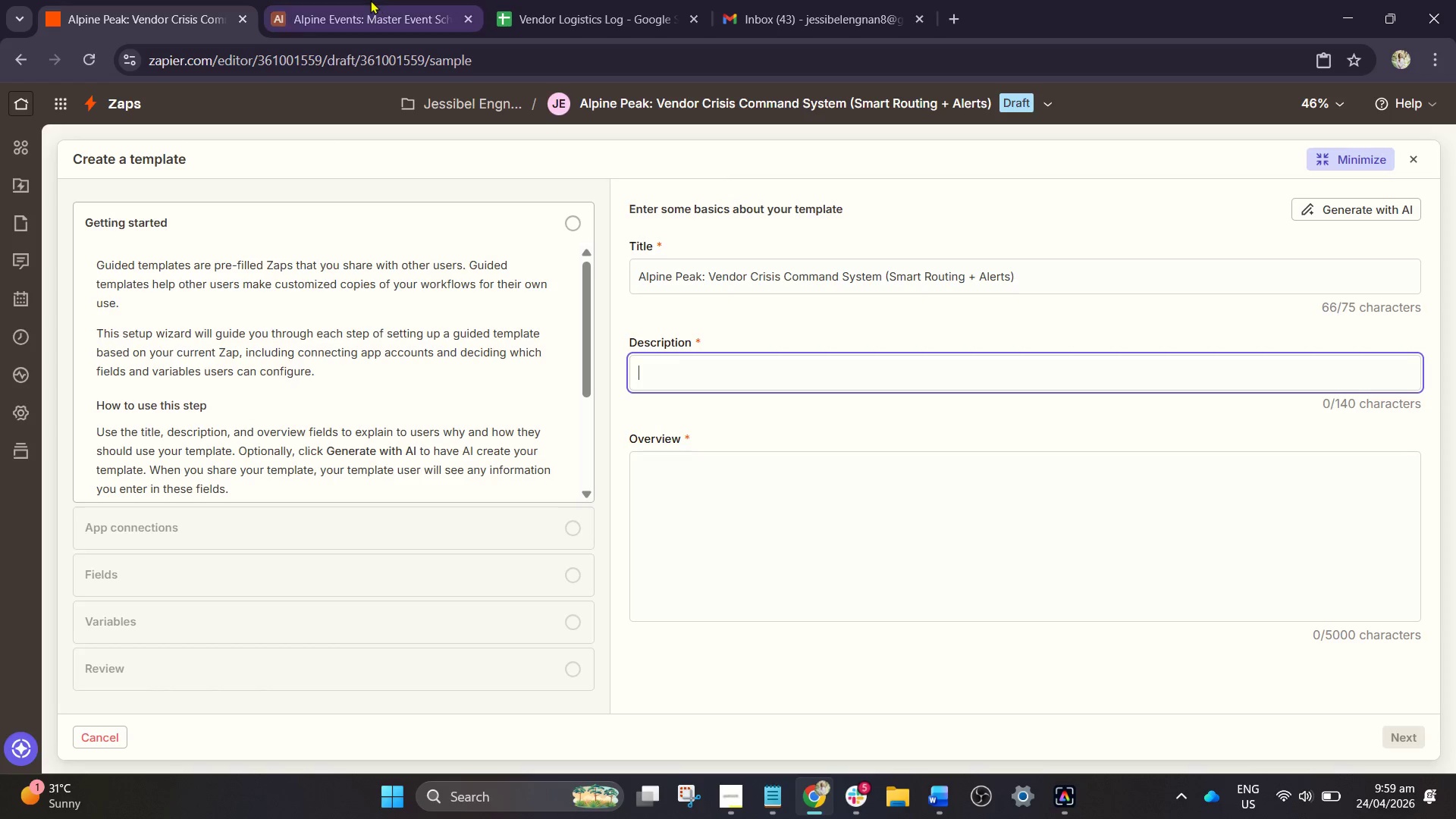 
left_click([367, 0])
 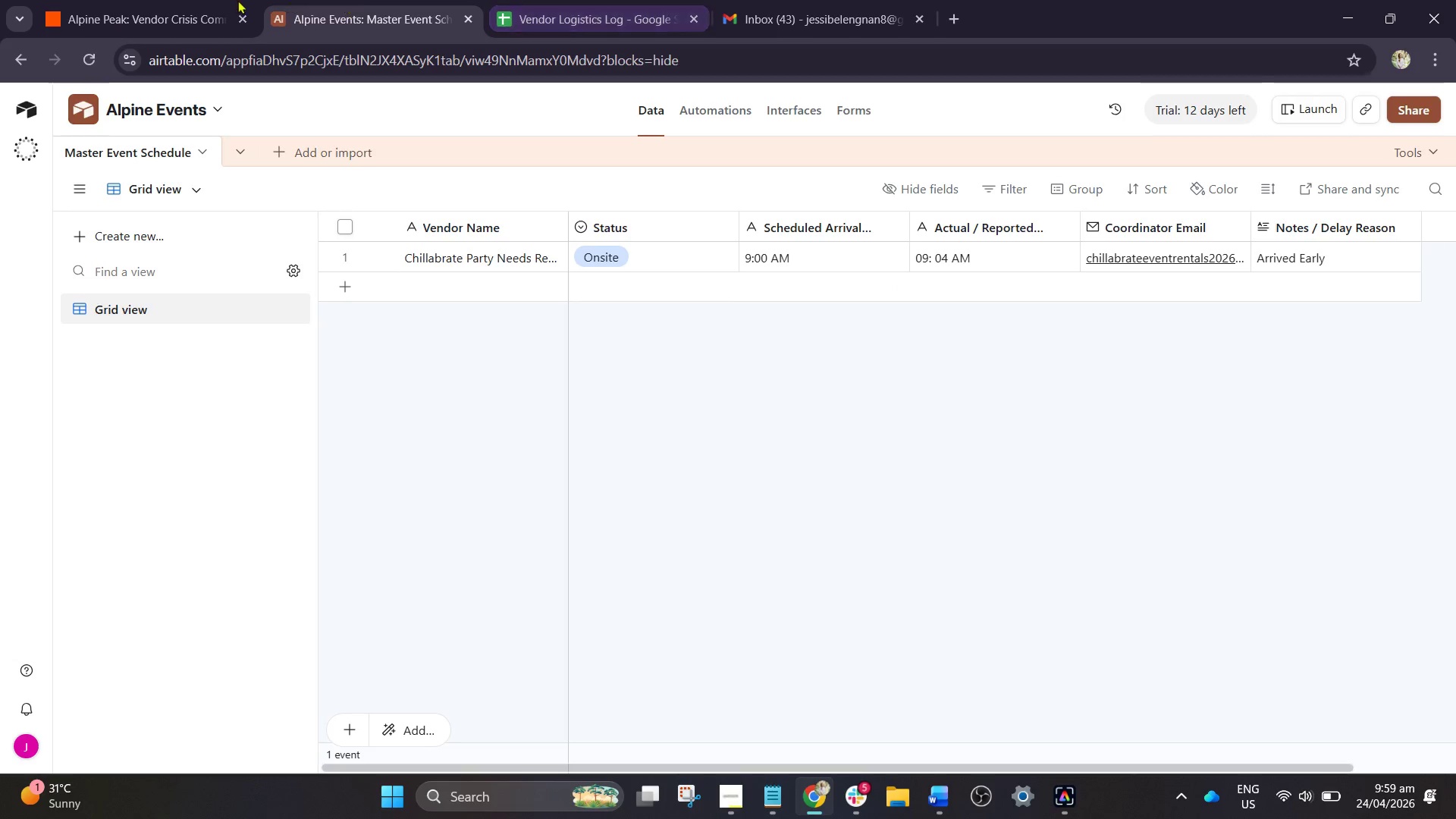 
left_click([147, 0])
 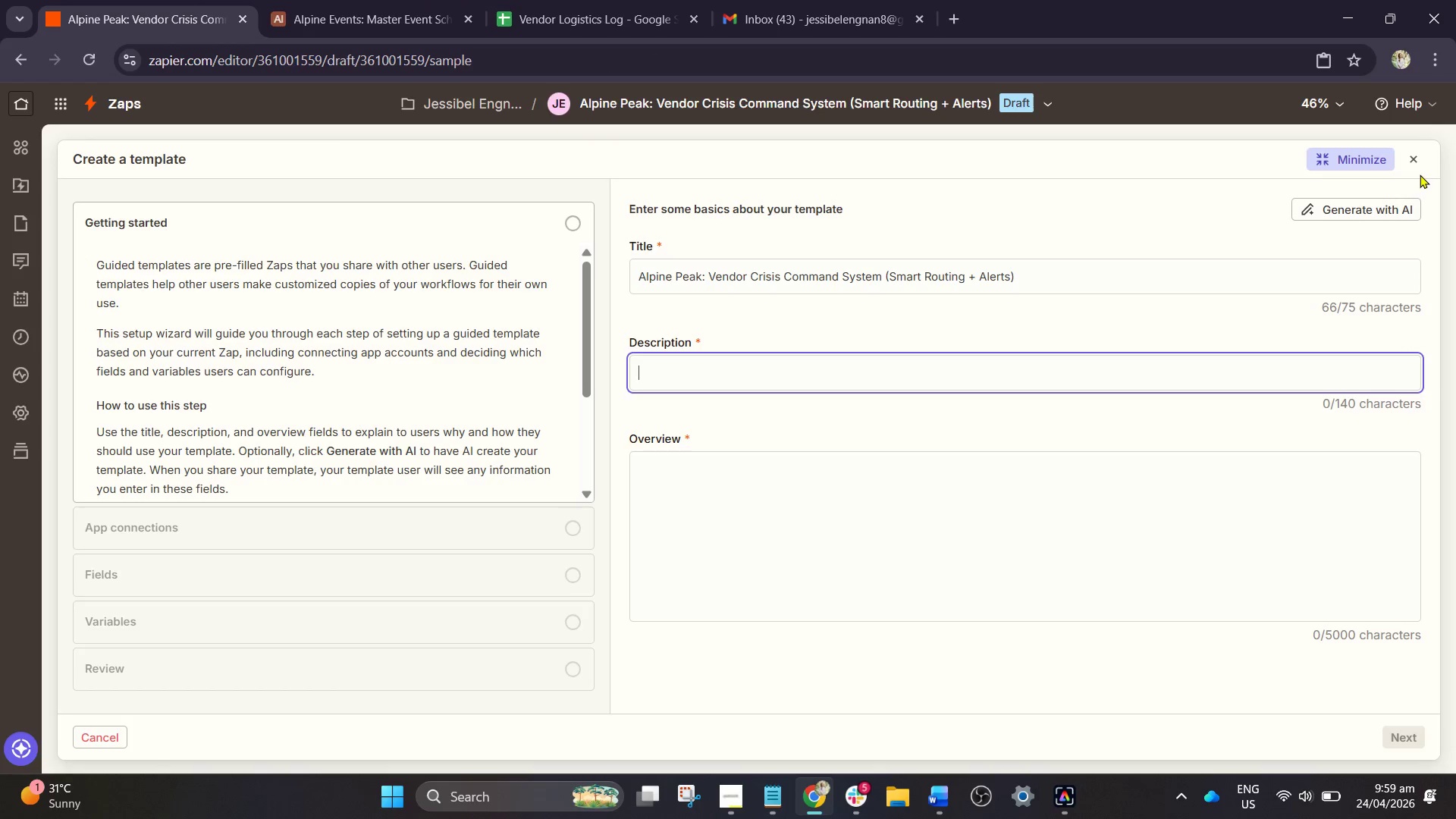 
left_click([1416, 165])
 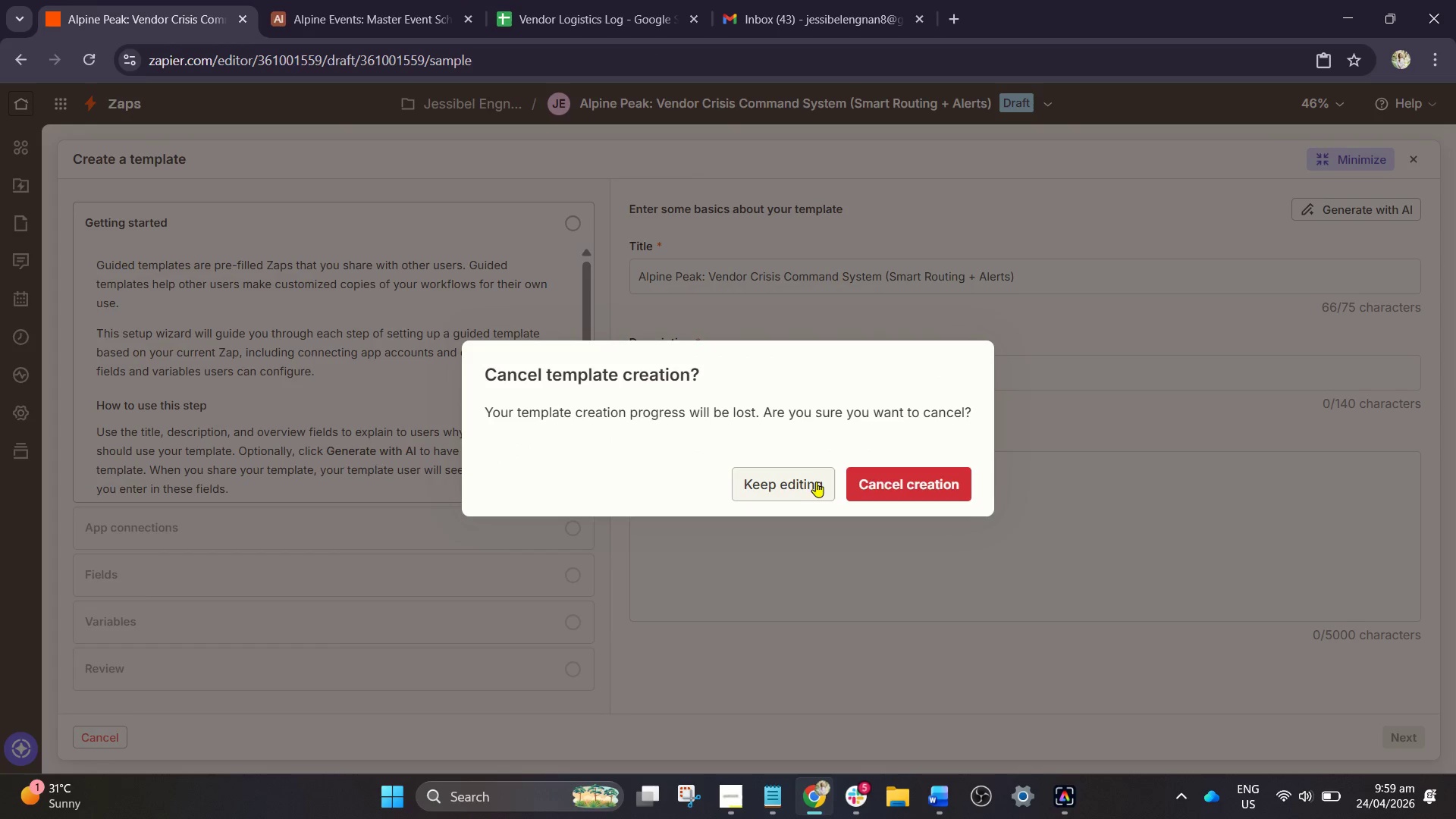 
left_click([806, 484])
 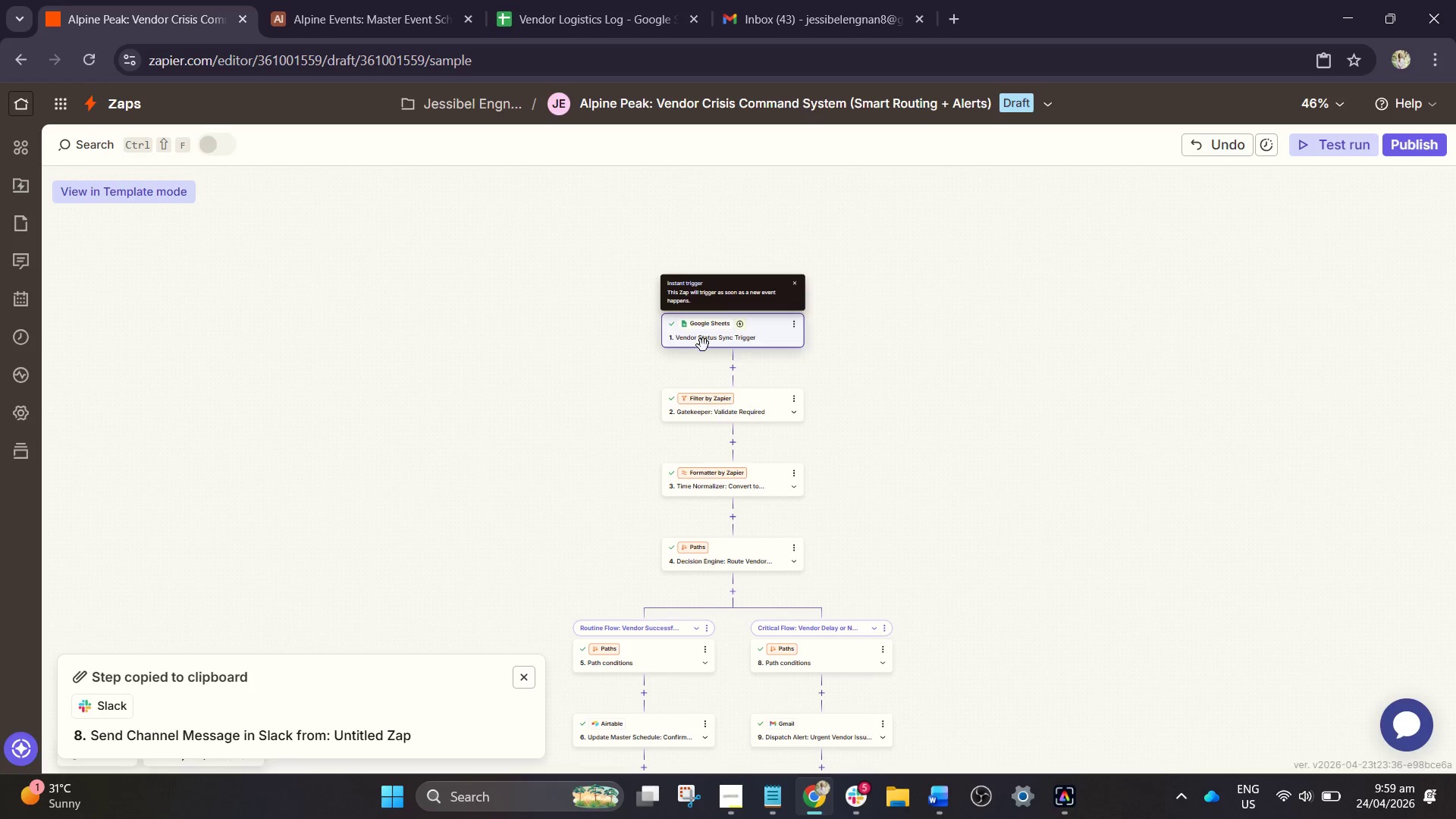 
hold_key(key=ControlLeft, duration=0.88)
 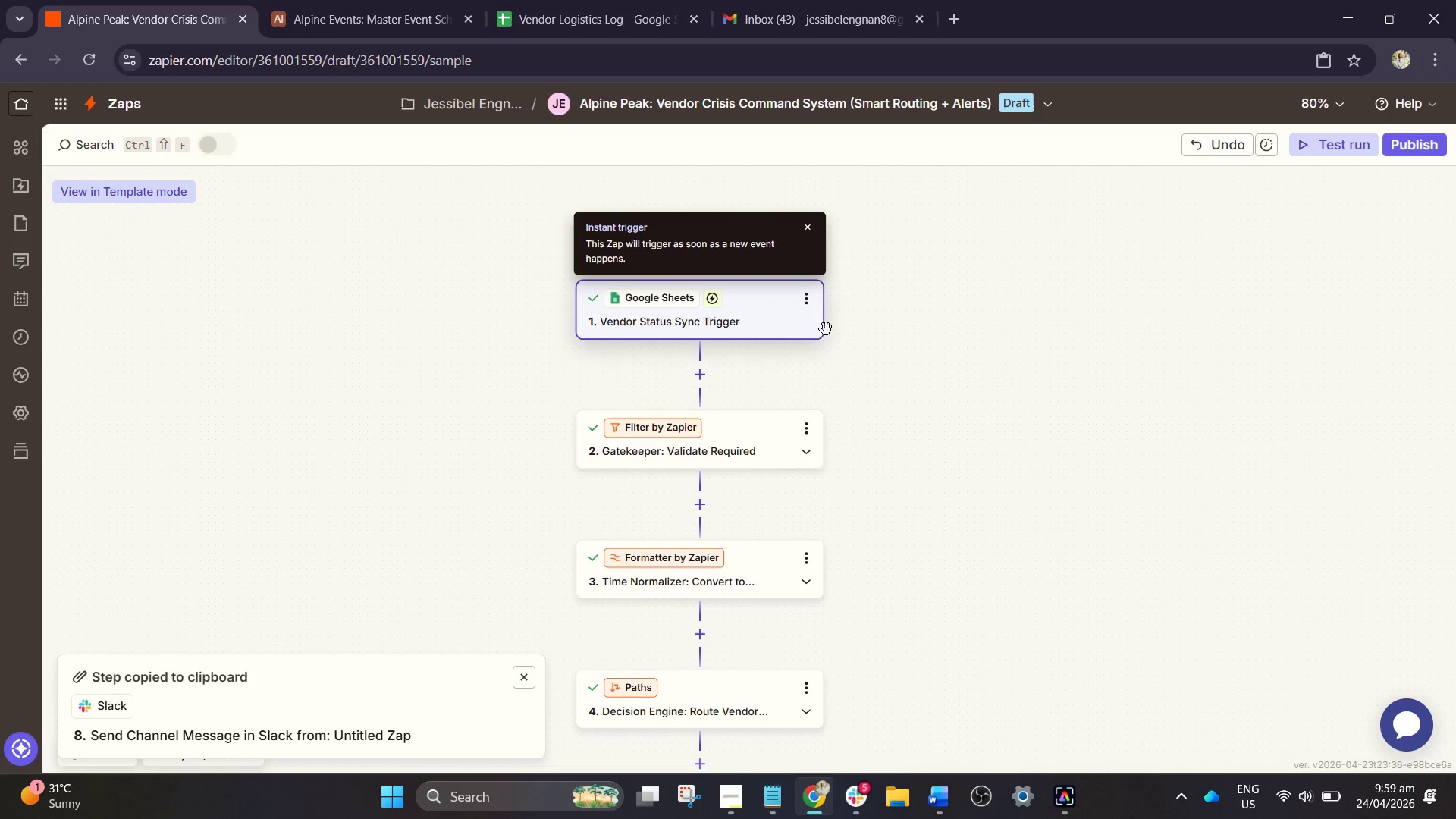 
left_click_drag(start_coordinate=[853, 350], to_coordinate=[872, 315])
 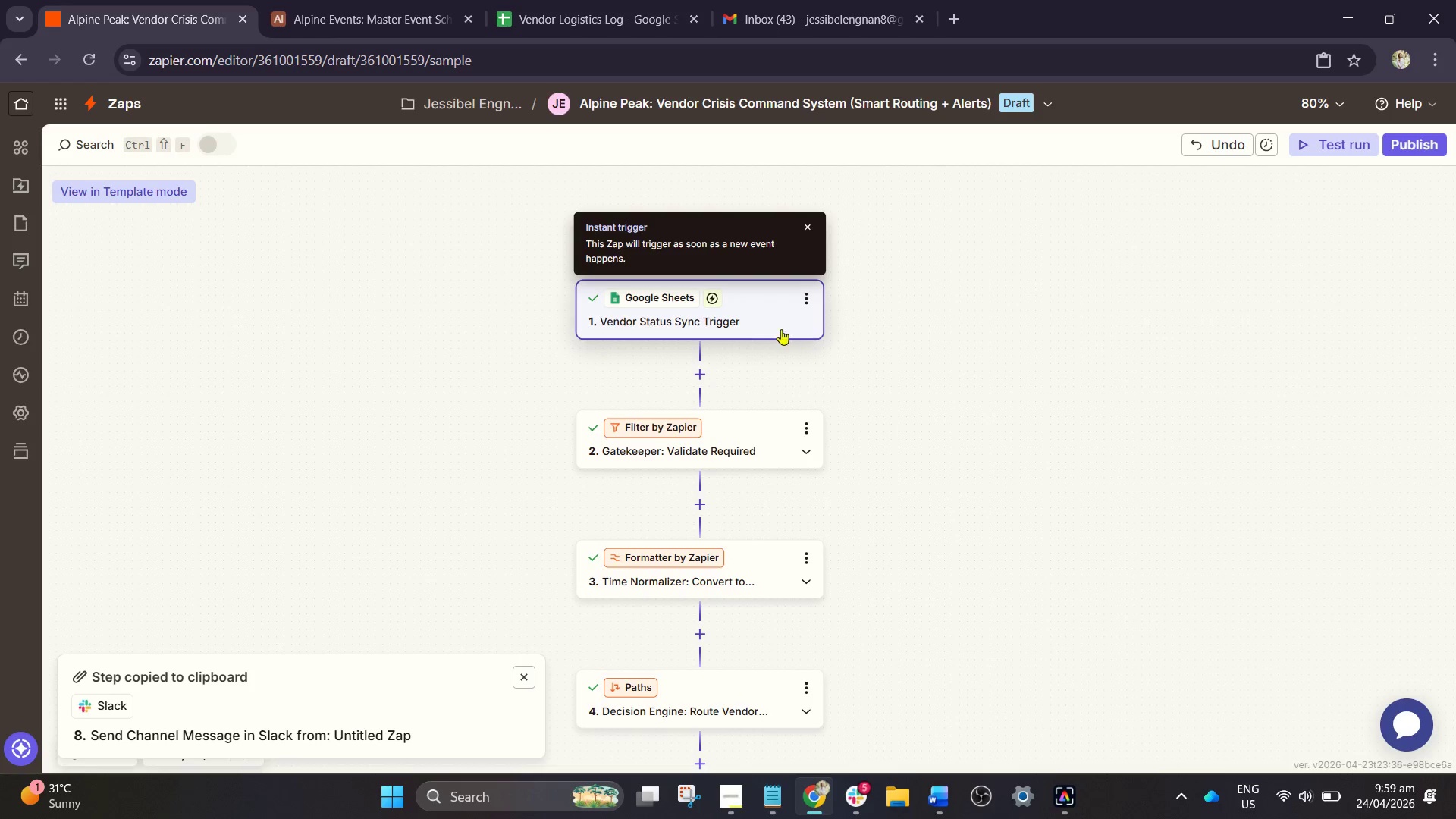 
scroll: coordinate [803, 311], scroll_direction: up, amount: 4.0
 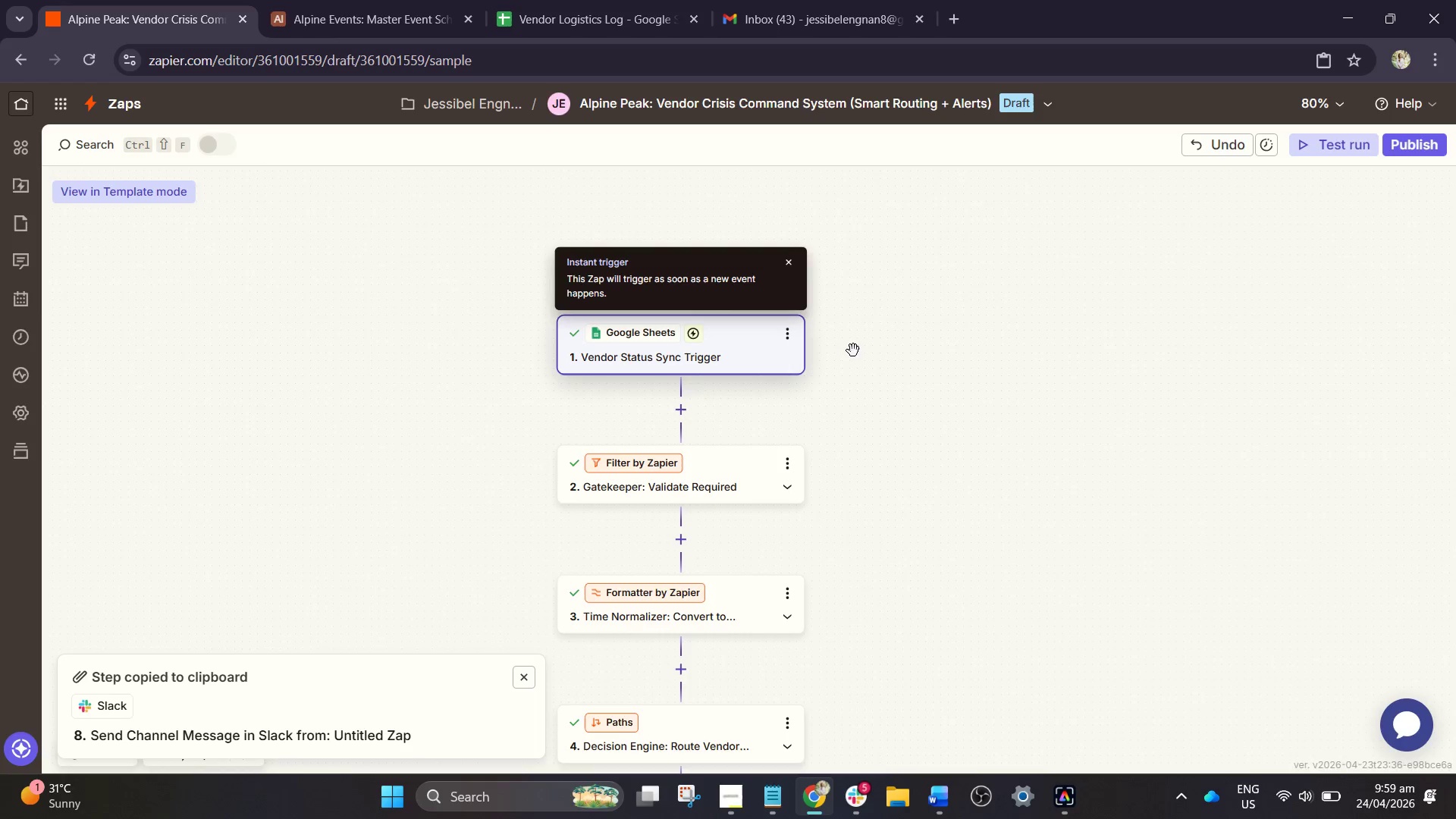 
left_click([781, 329])
 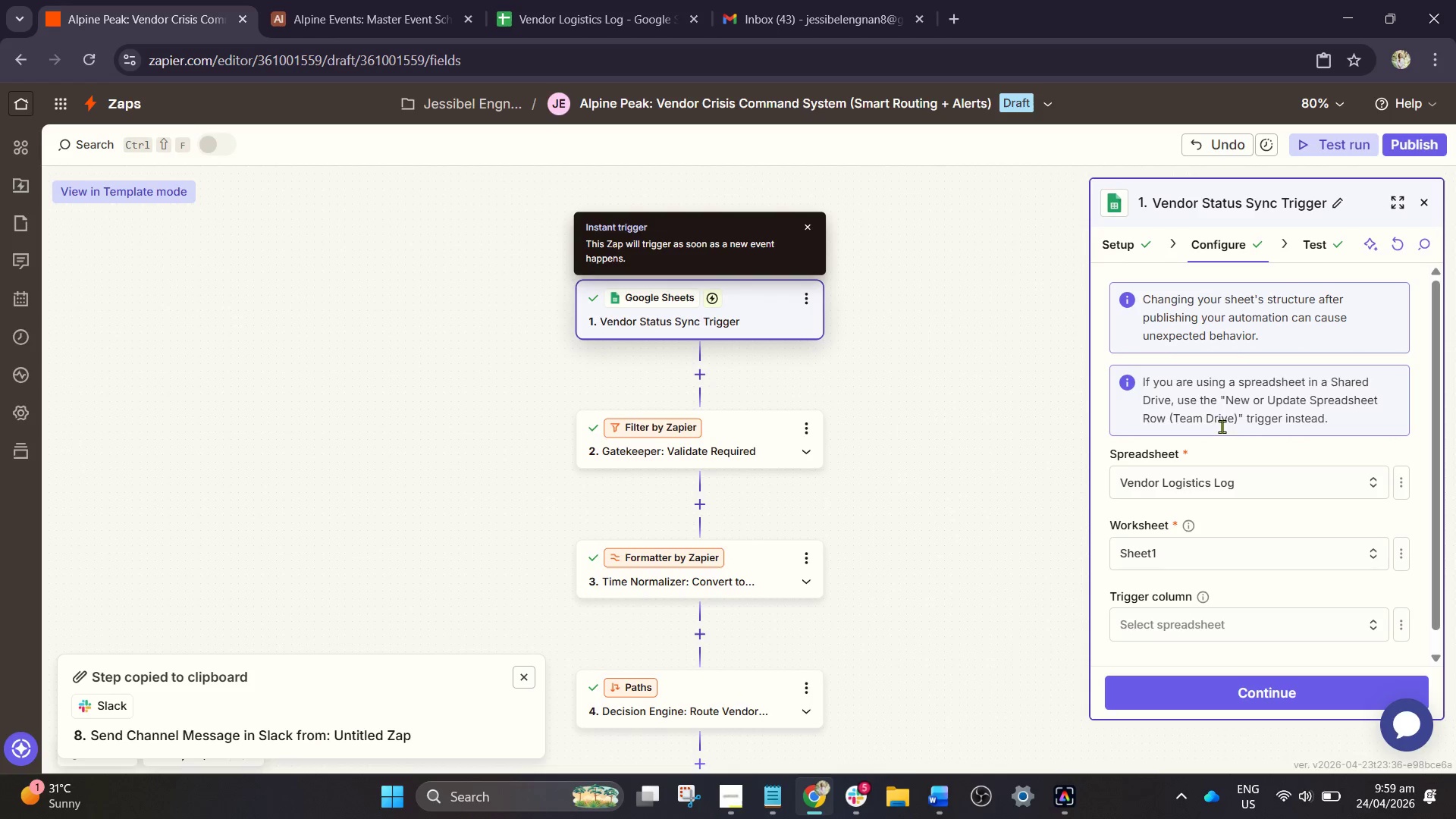 
left_click([706, 318])
 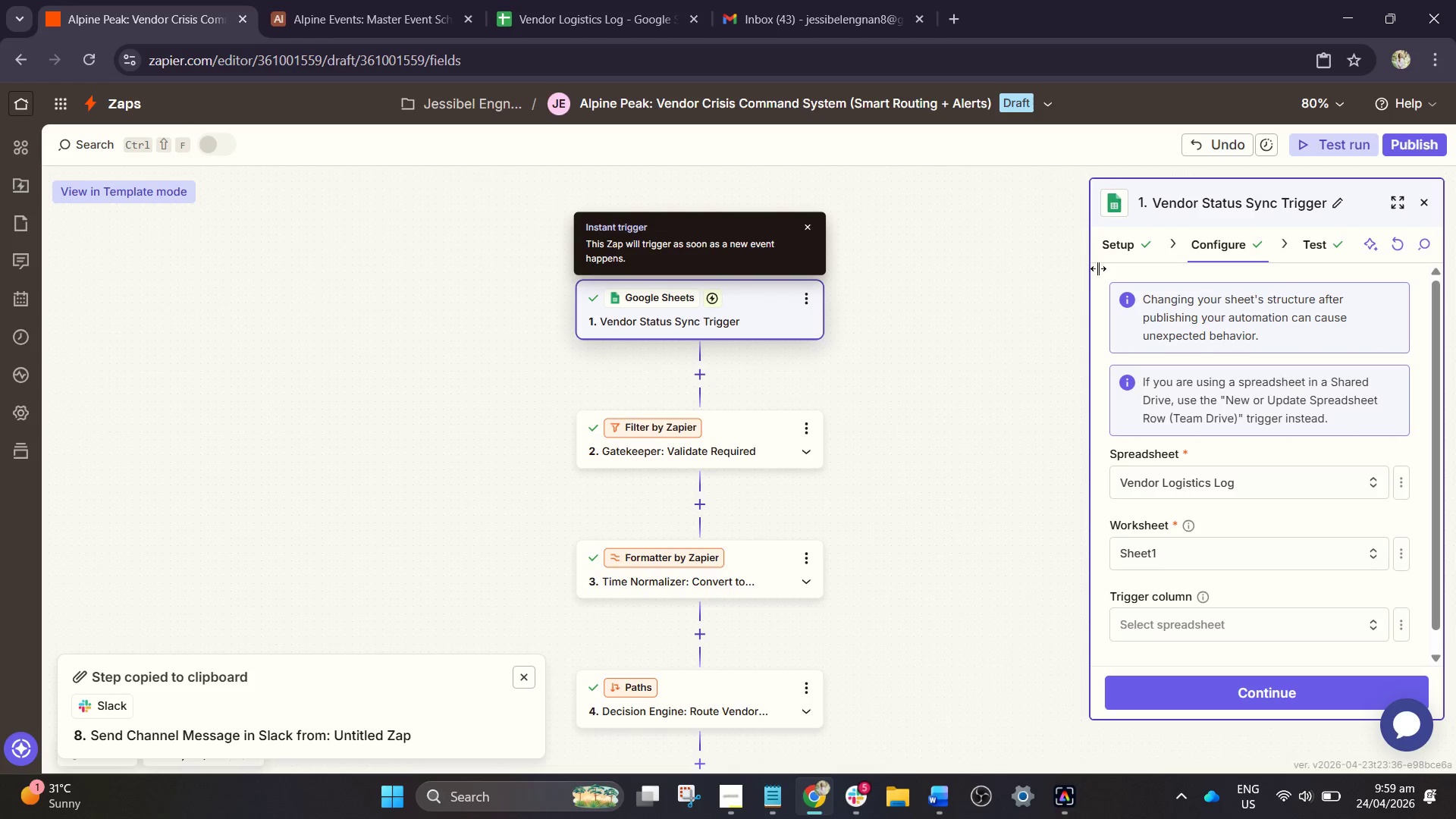 
left_click([1137, 258])
 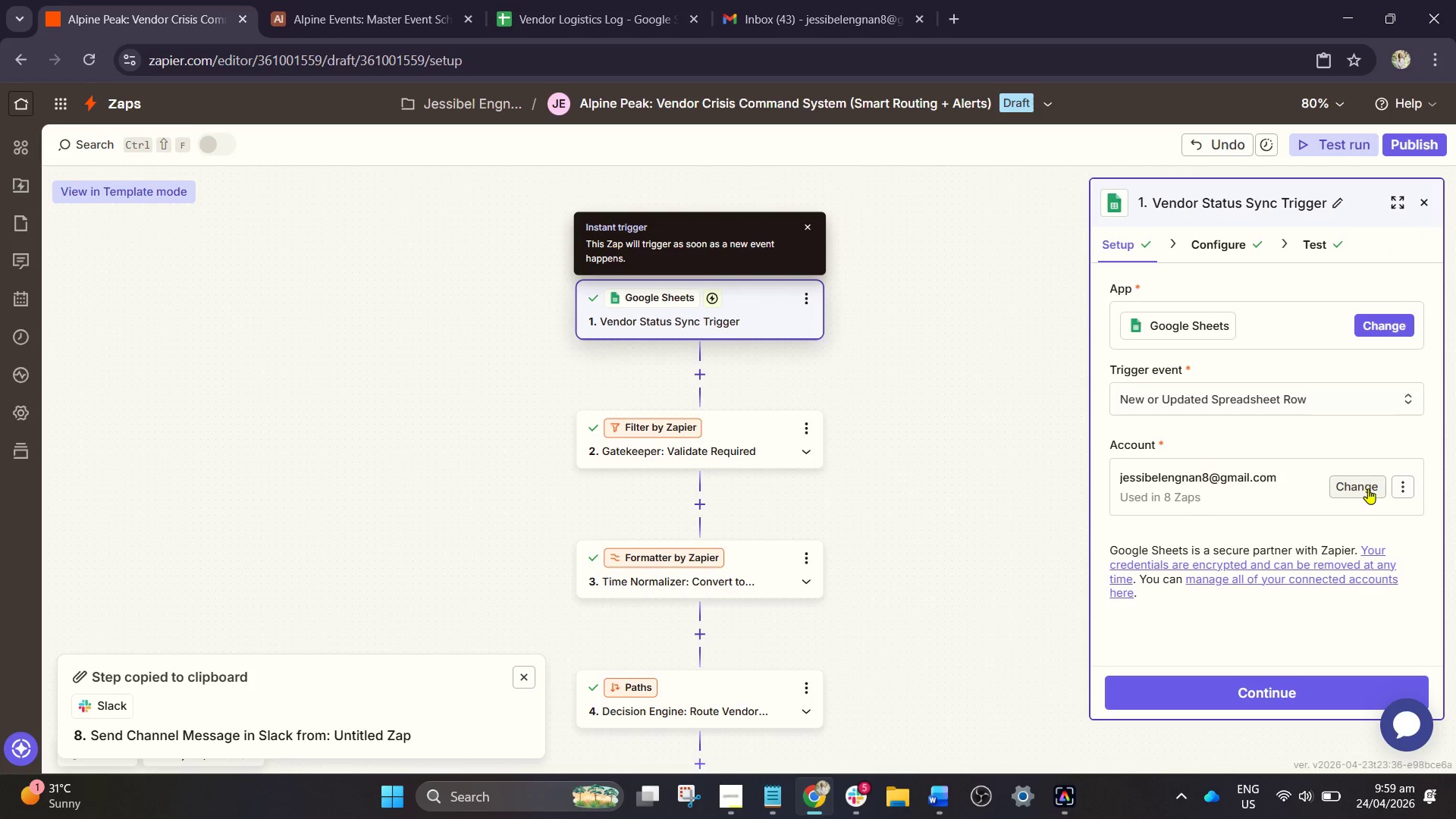 
left_click([1402, 485])
 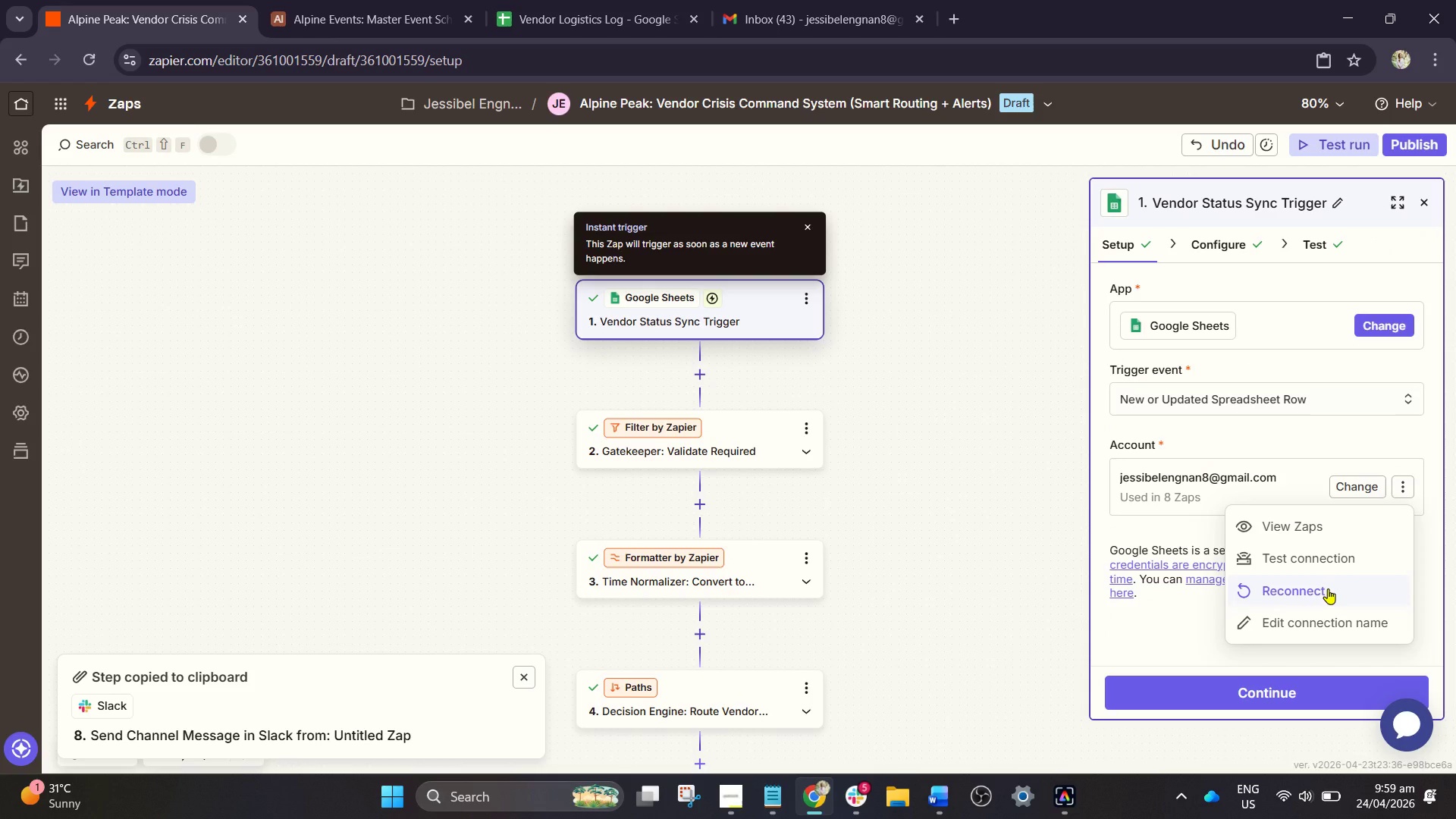 
left_click([1328, 588])
 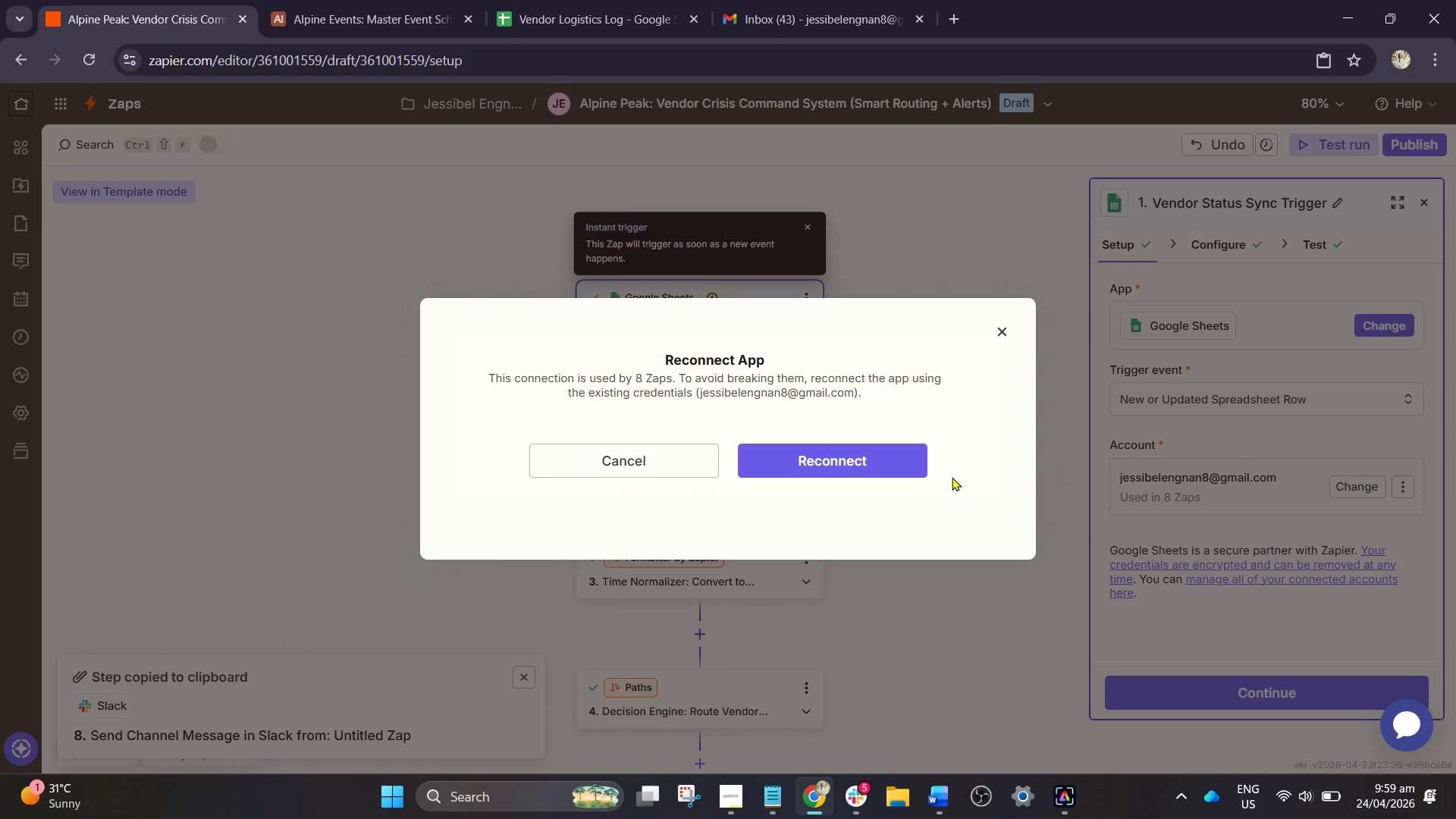 
left_click([899, 464])
 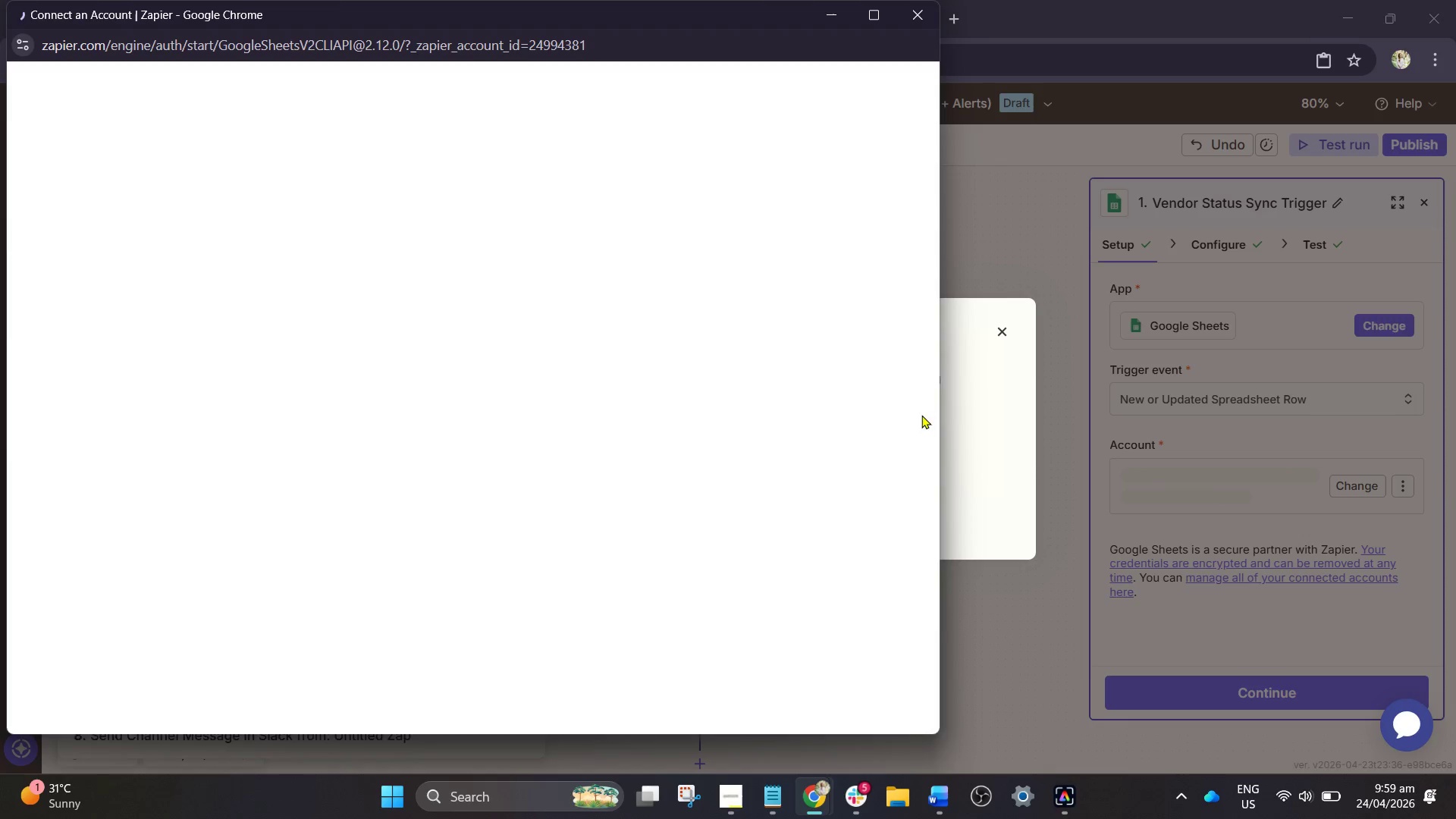 
left_click([473, 334])
 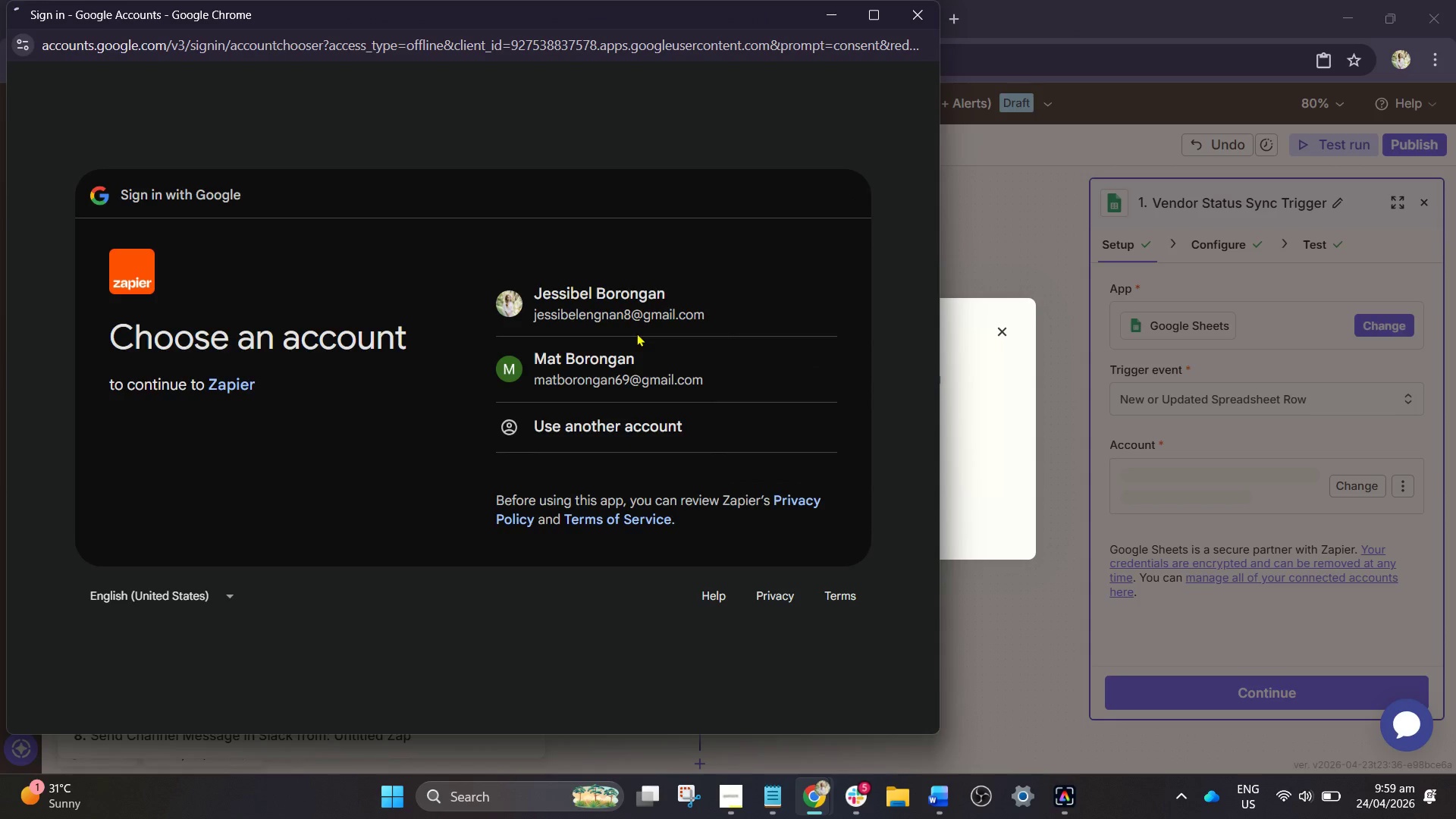 
left_click([632, 313])
 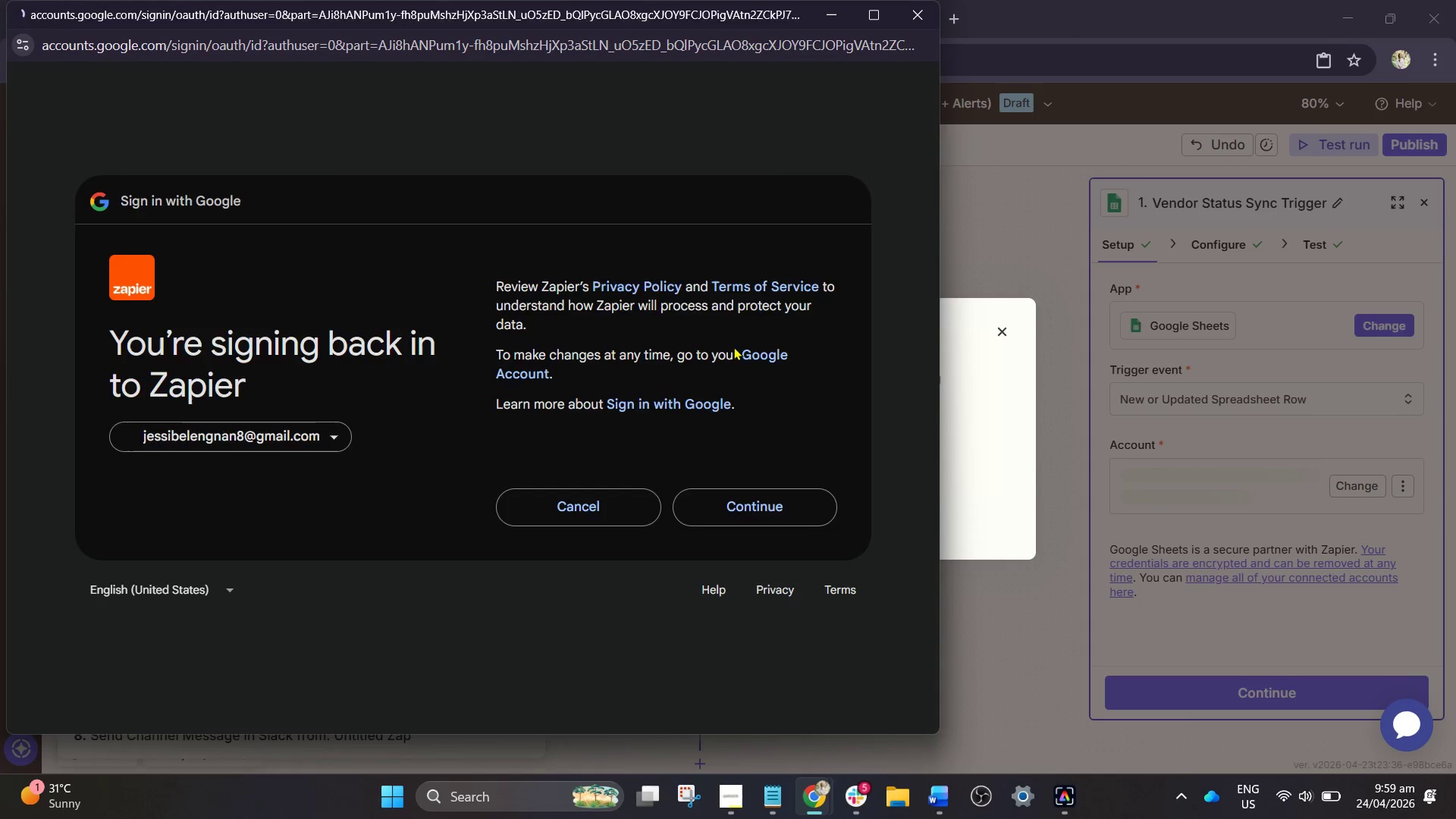 
left_click([739, 494])
 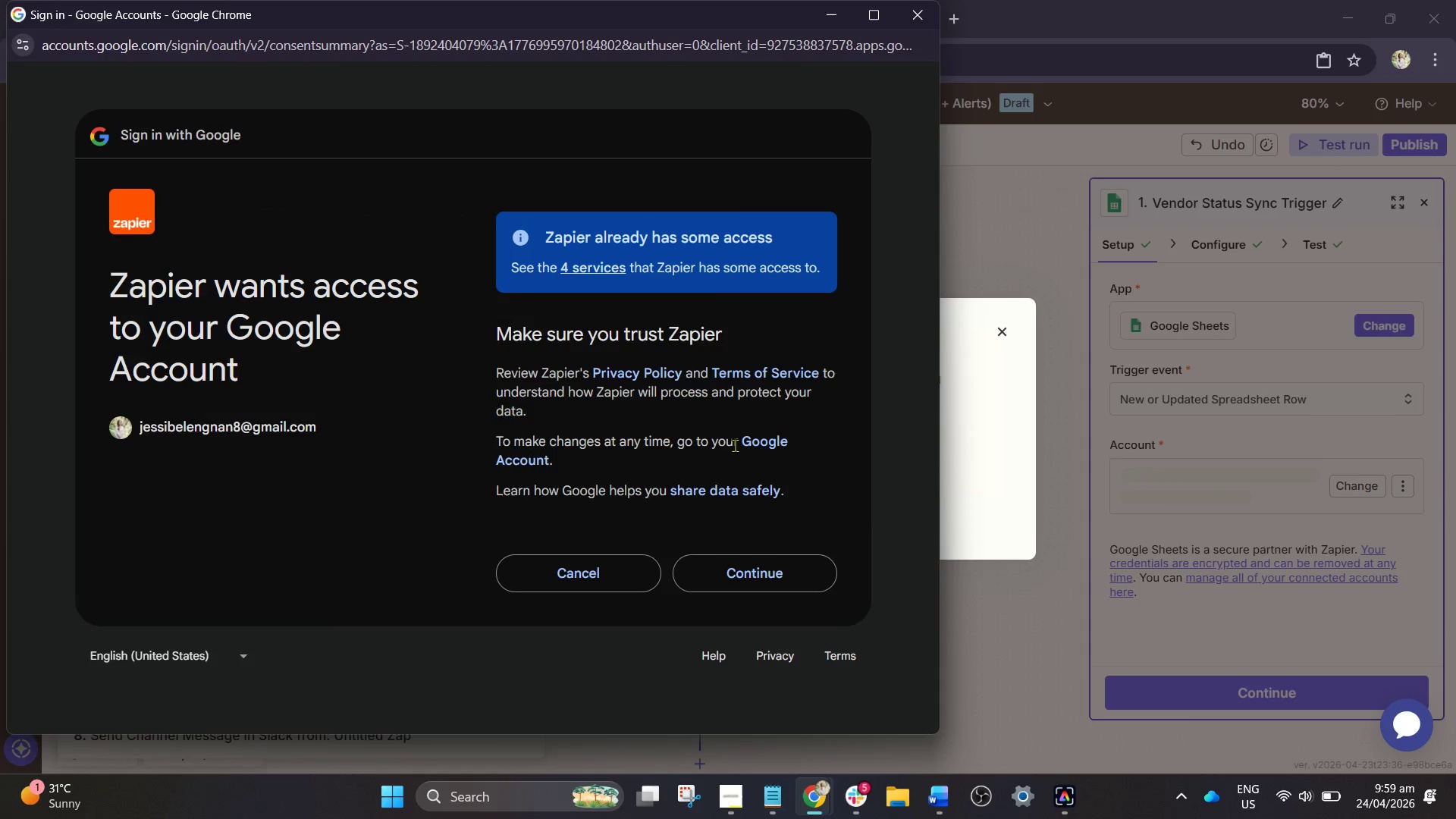 
left_click([749, 569])
 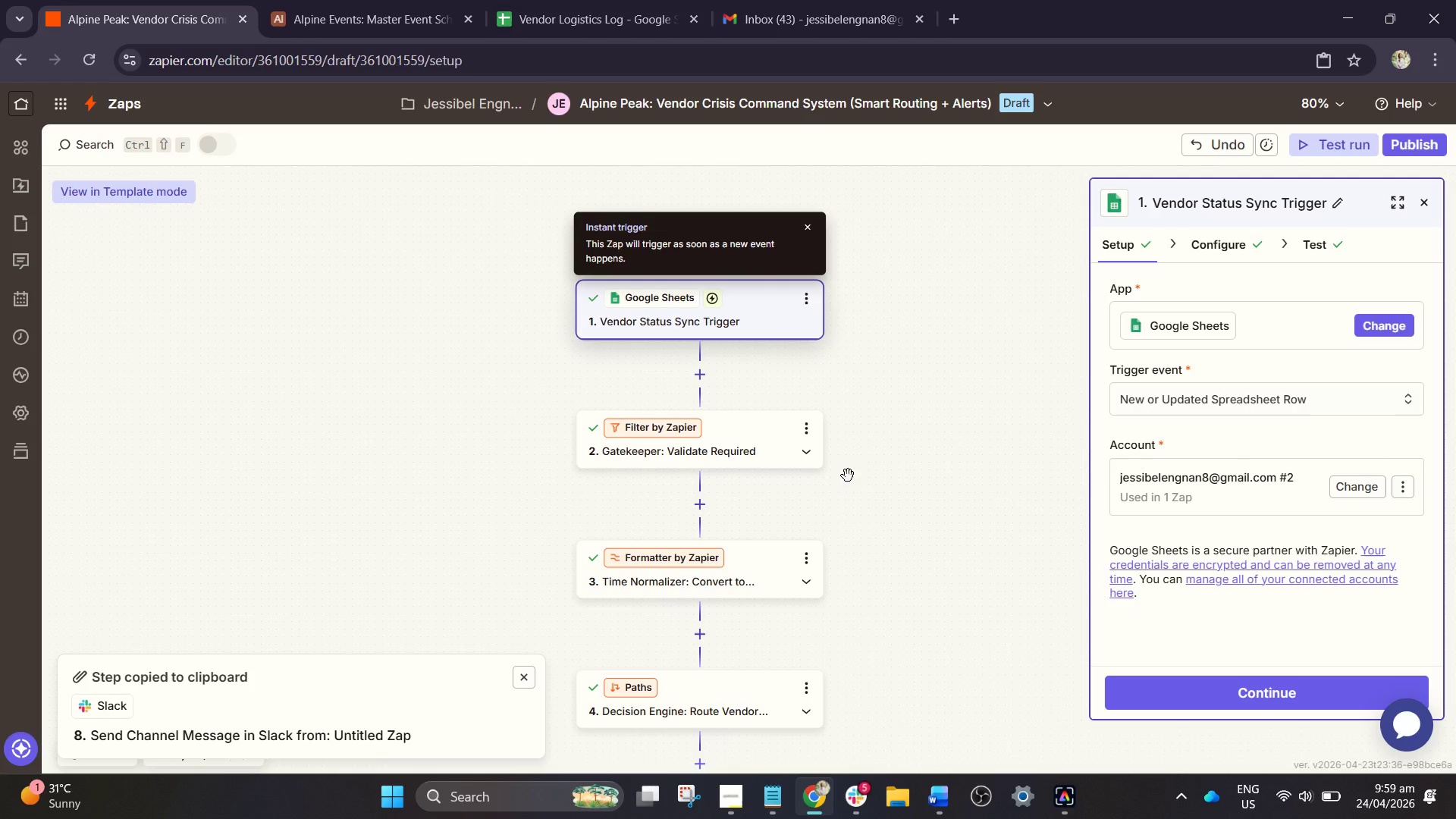 
wait(7.83)
 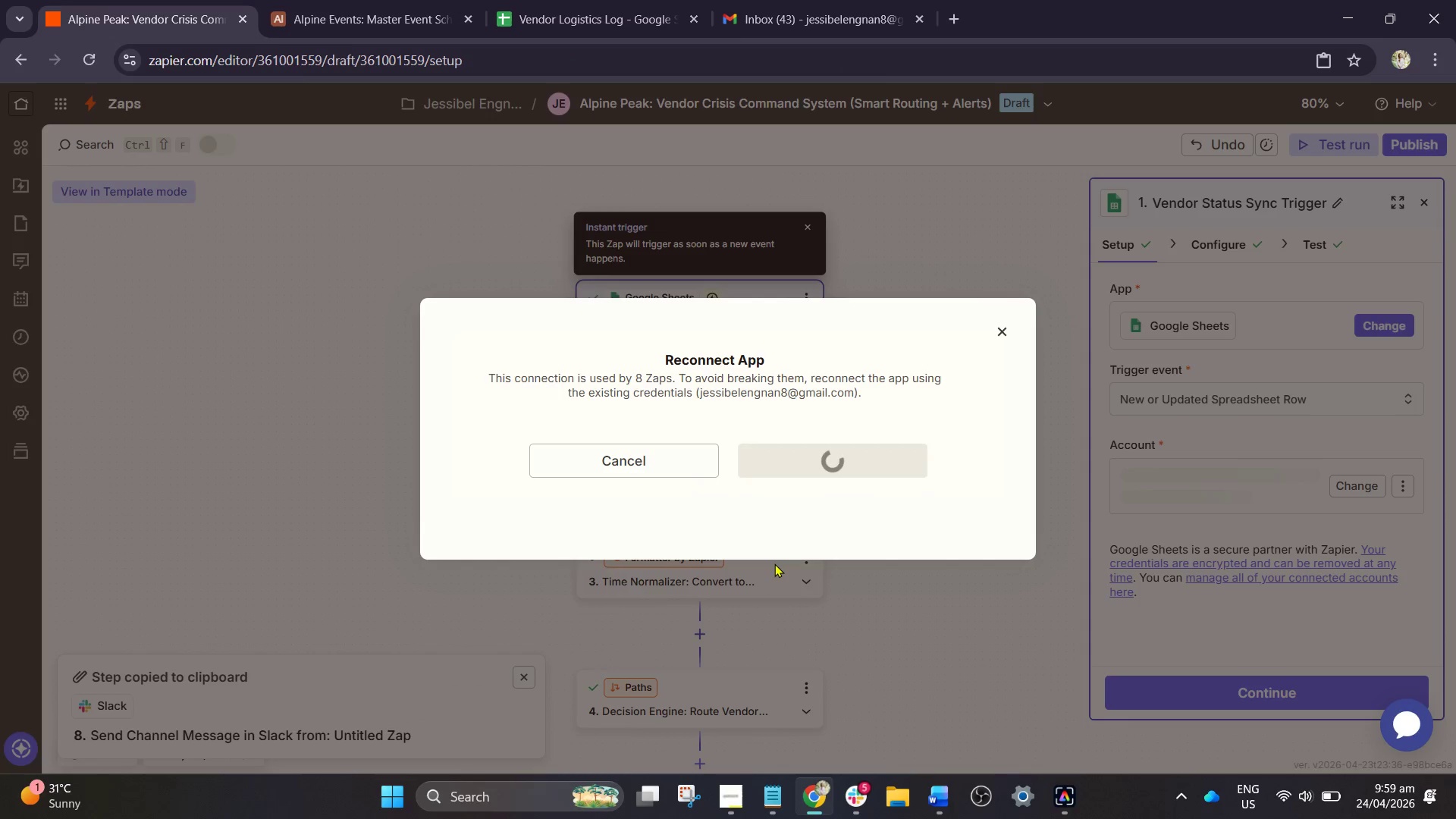 
left_click([1216, 249])
 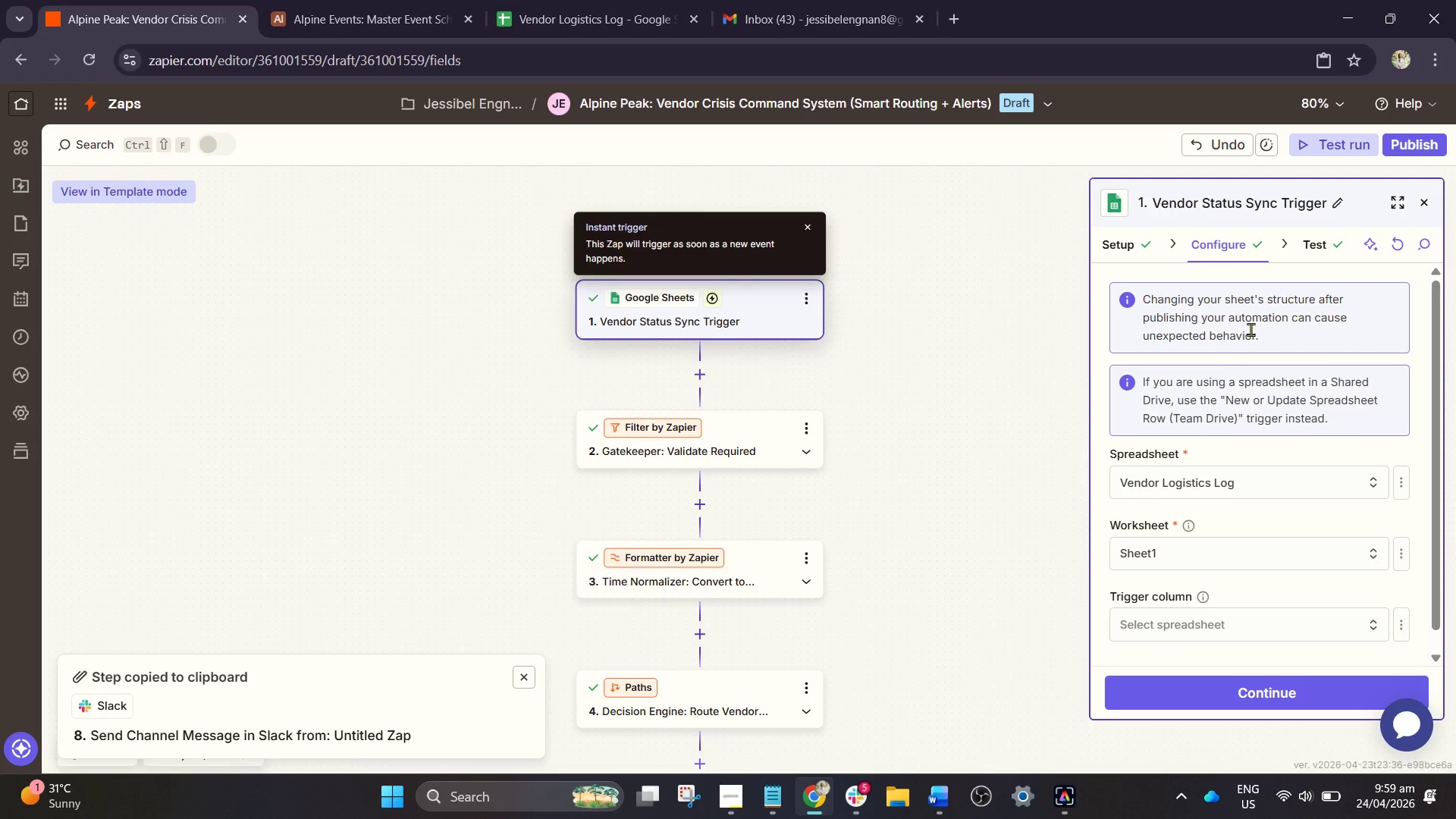 
left_click([1316, 261])
 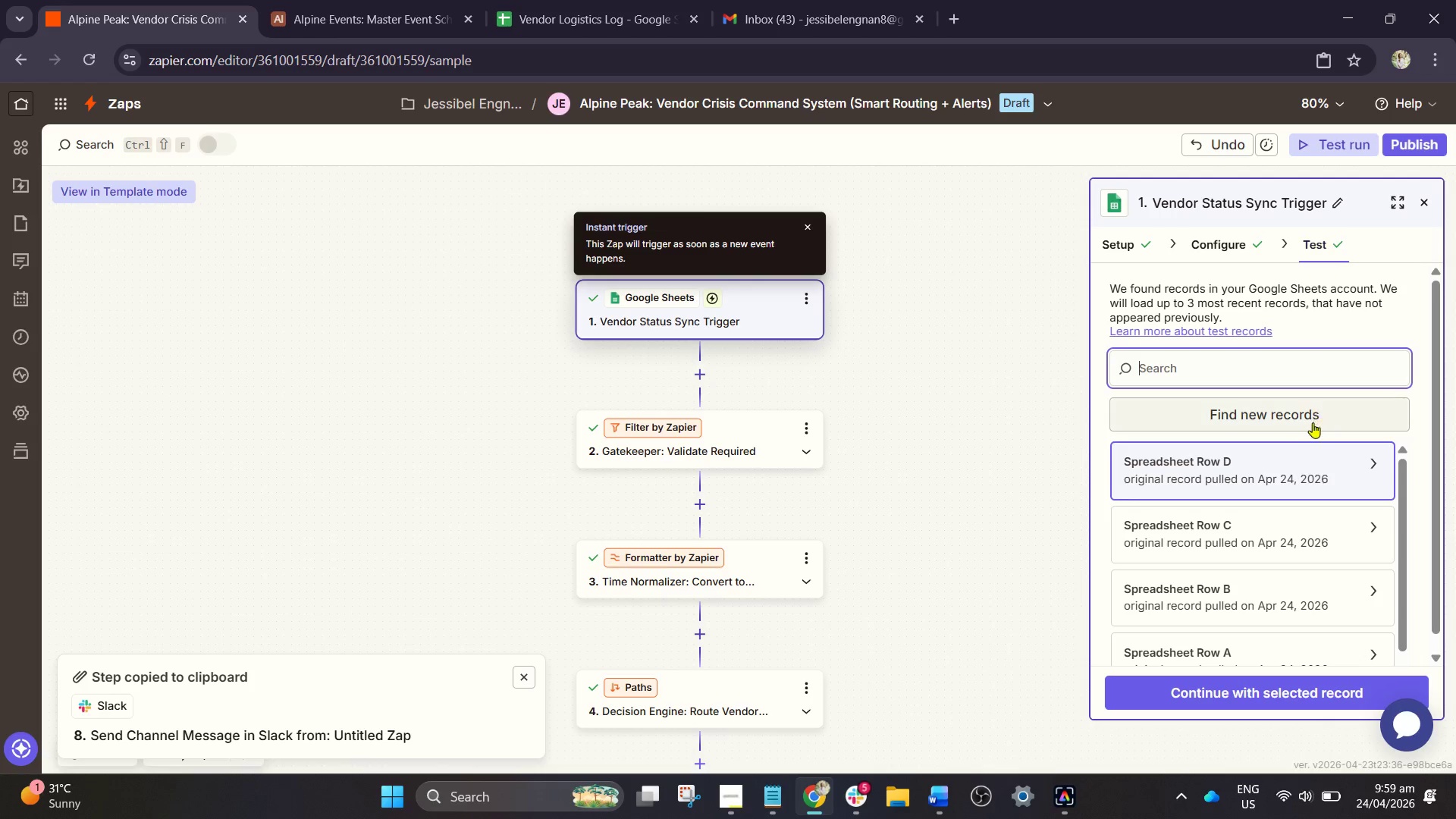 
left_click([1304, 424])
 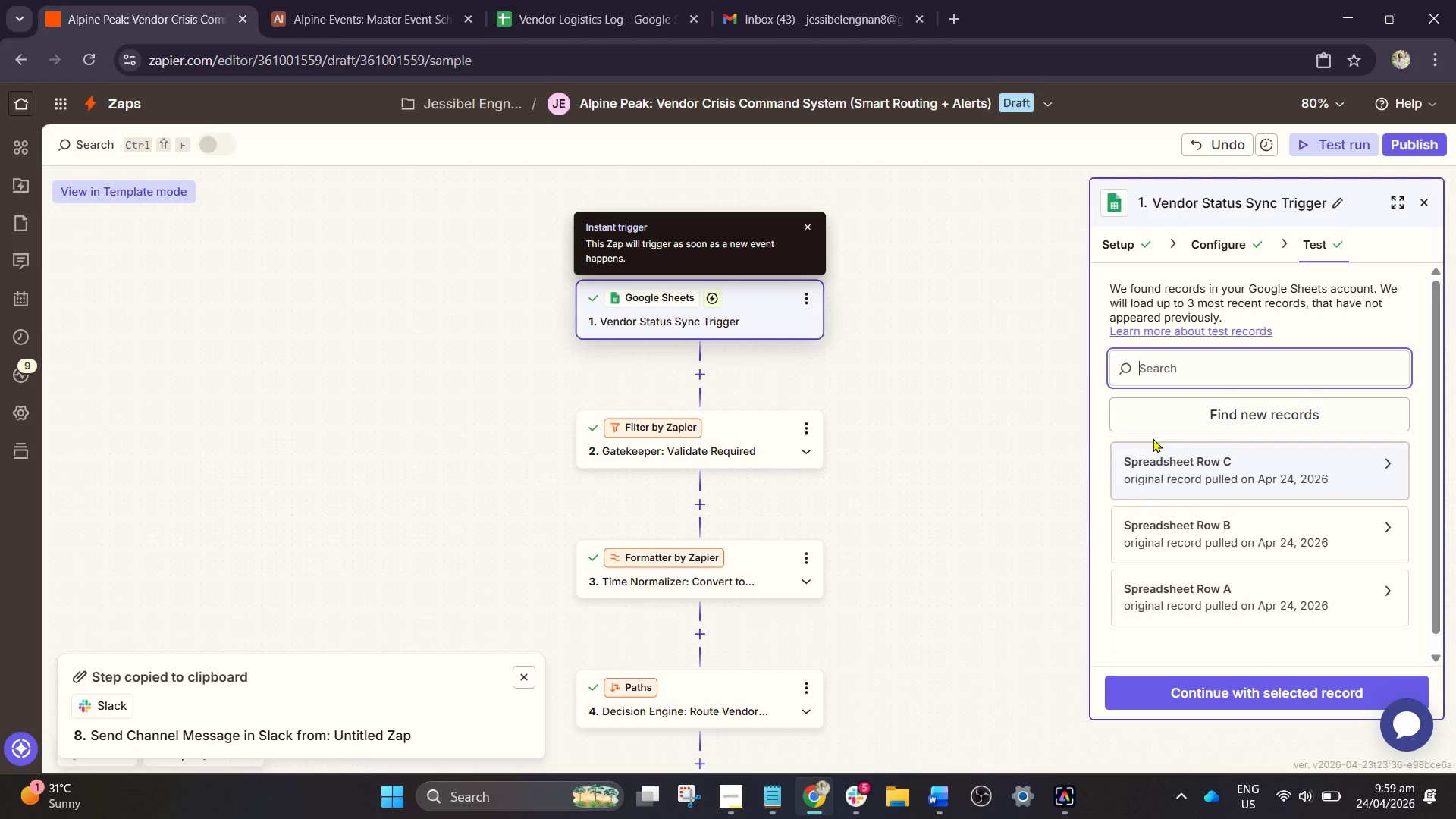 
wait(5.7)
 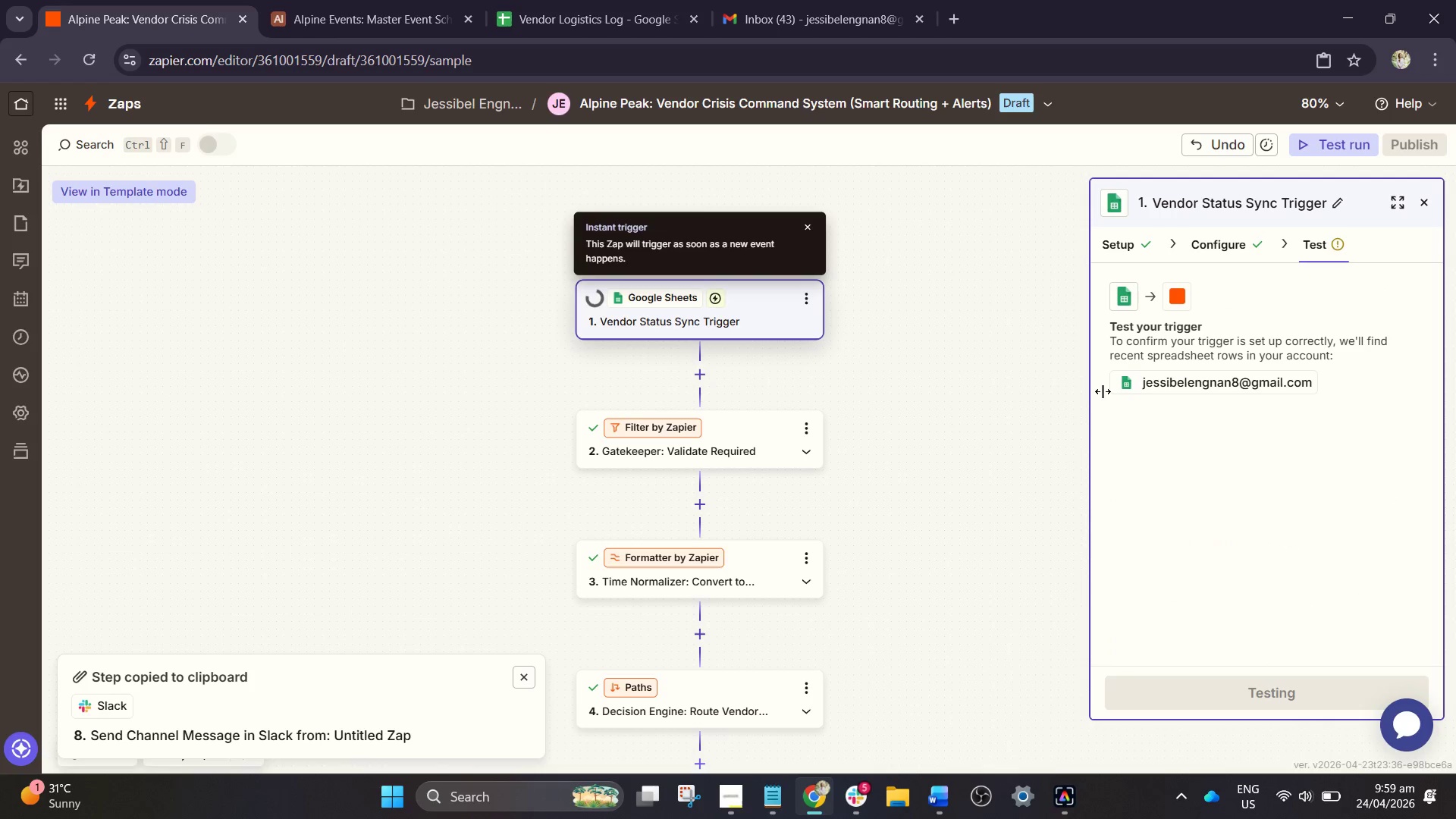 
left_click([1224, 524])
 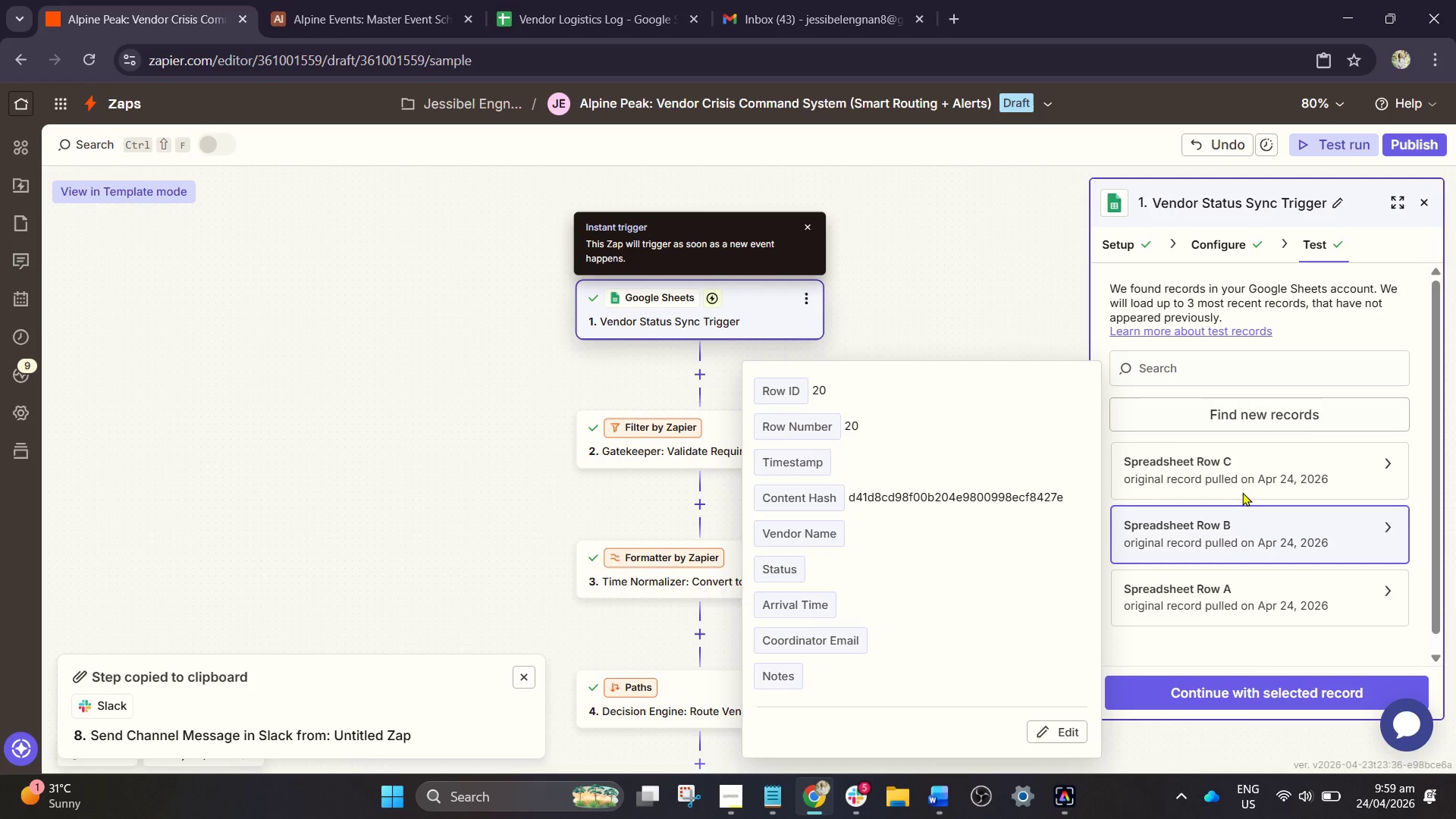 
left_click([1246, 486])
 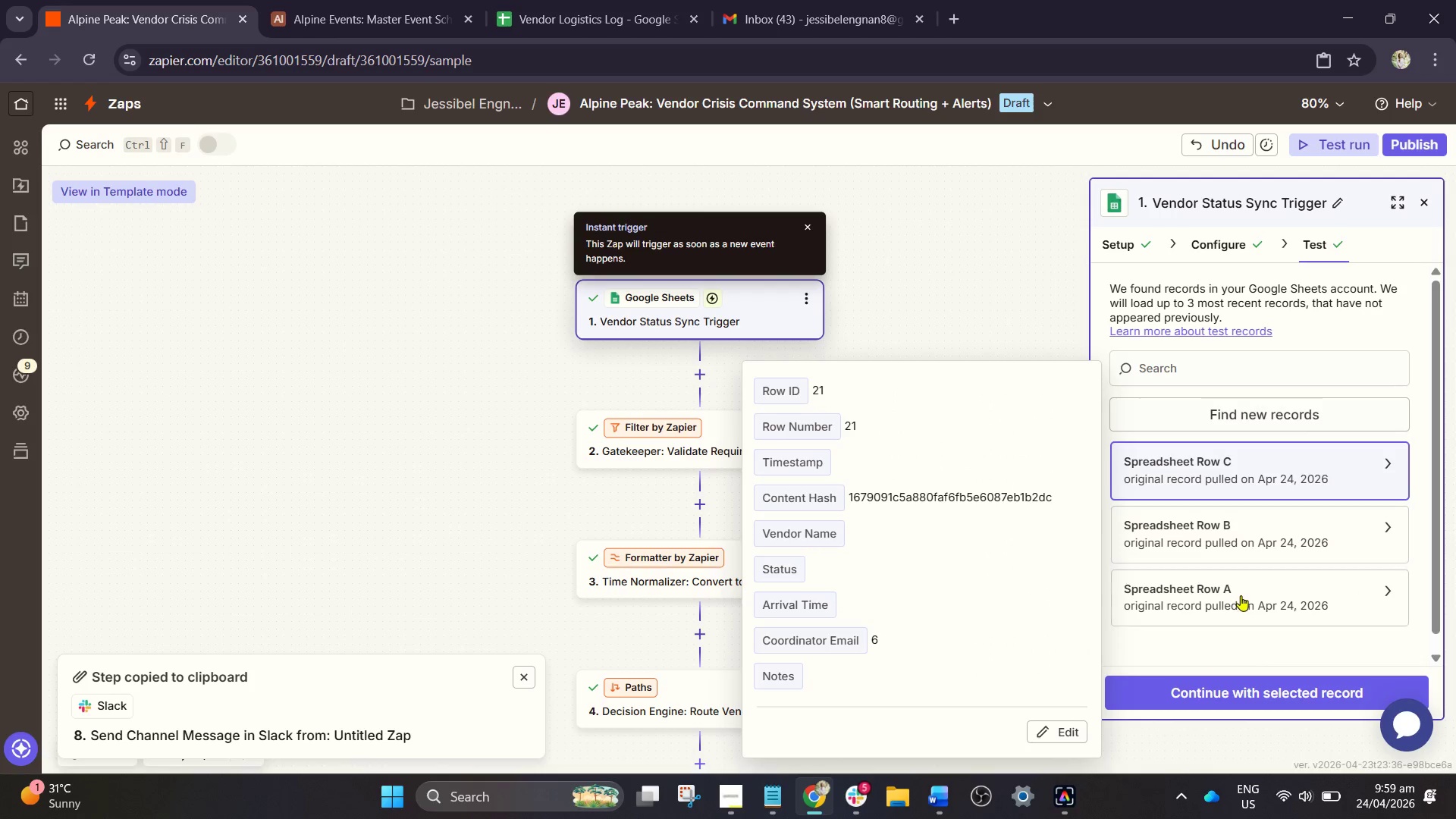 
left_click([1241, 595])
 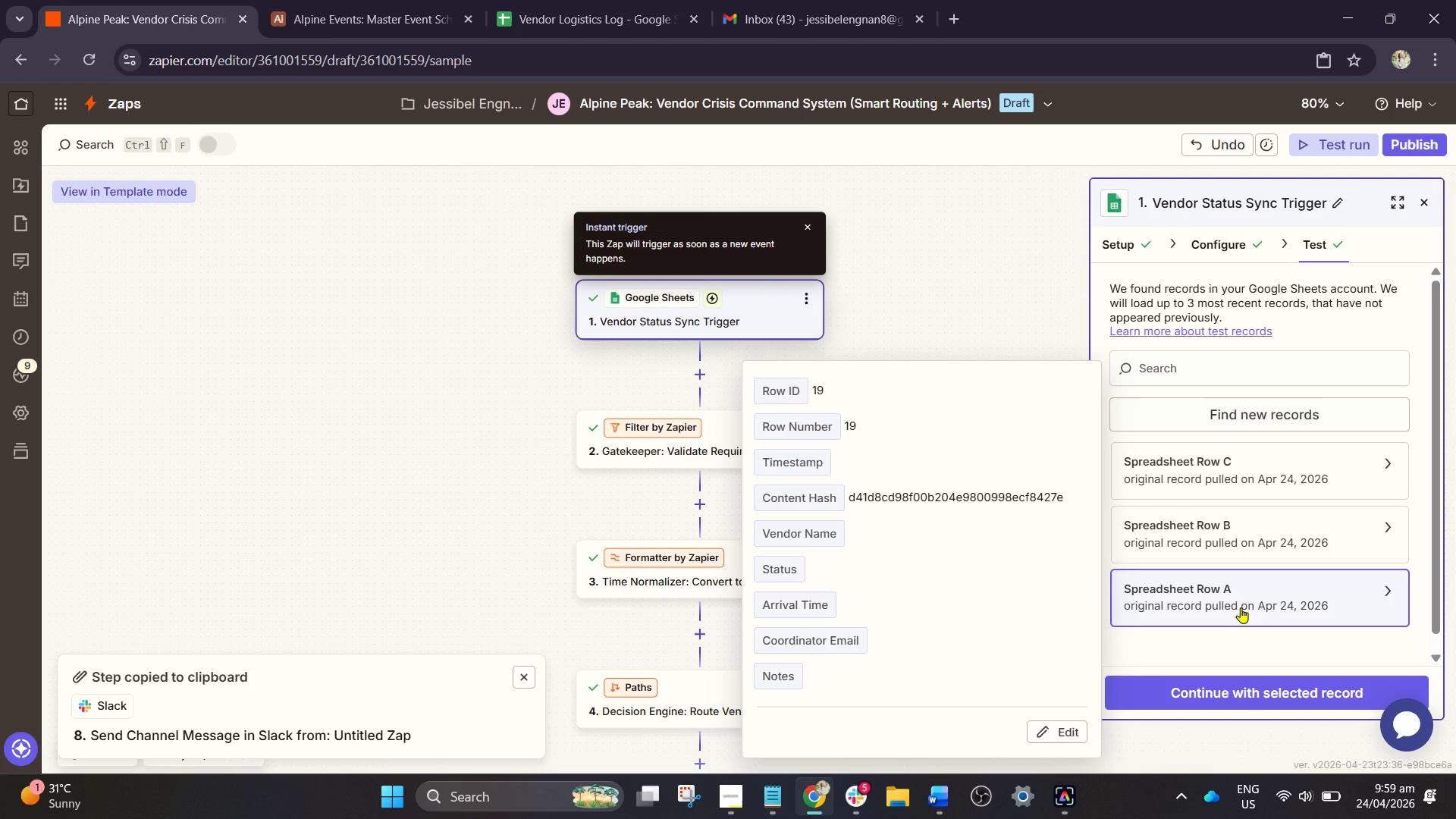 
left_click([1239, 611])
 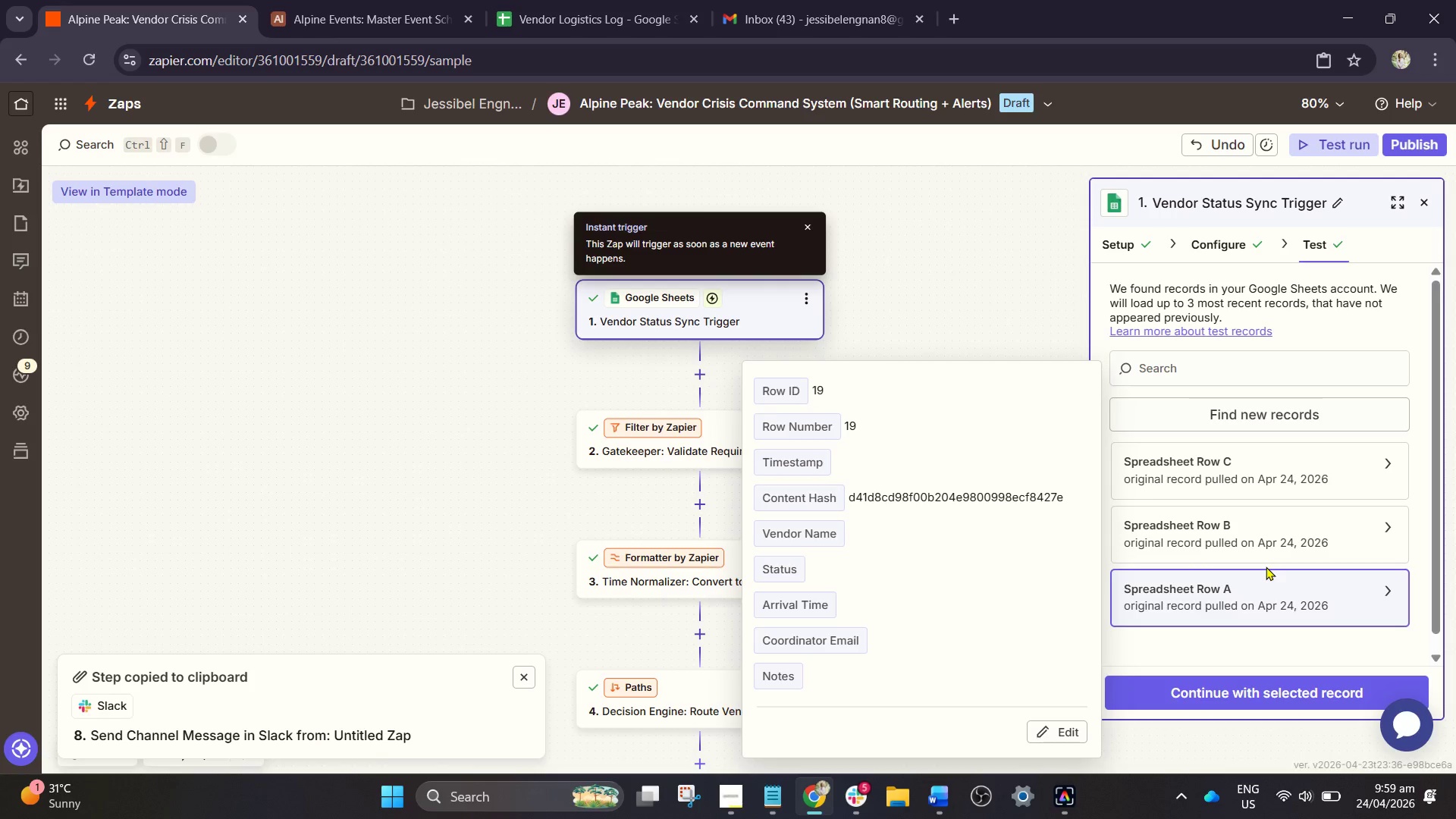 
scroll: coordinate [1265, 570], scroll_direction: down, amount: 3.0
 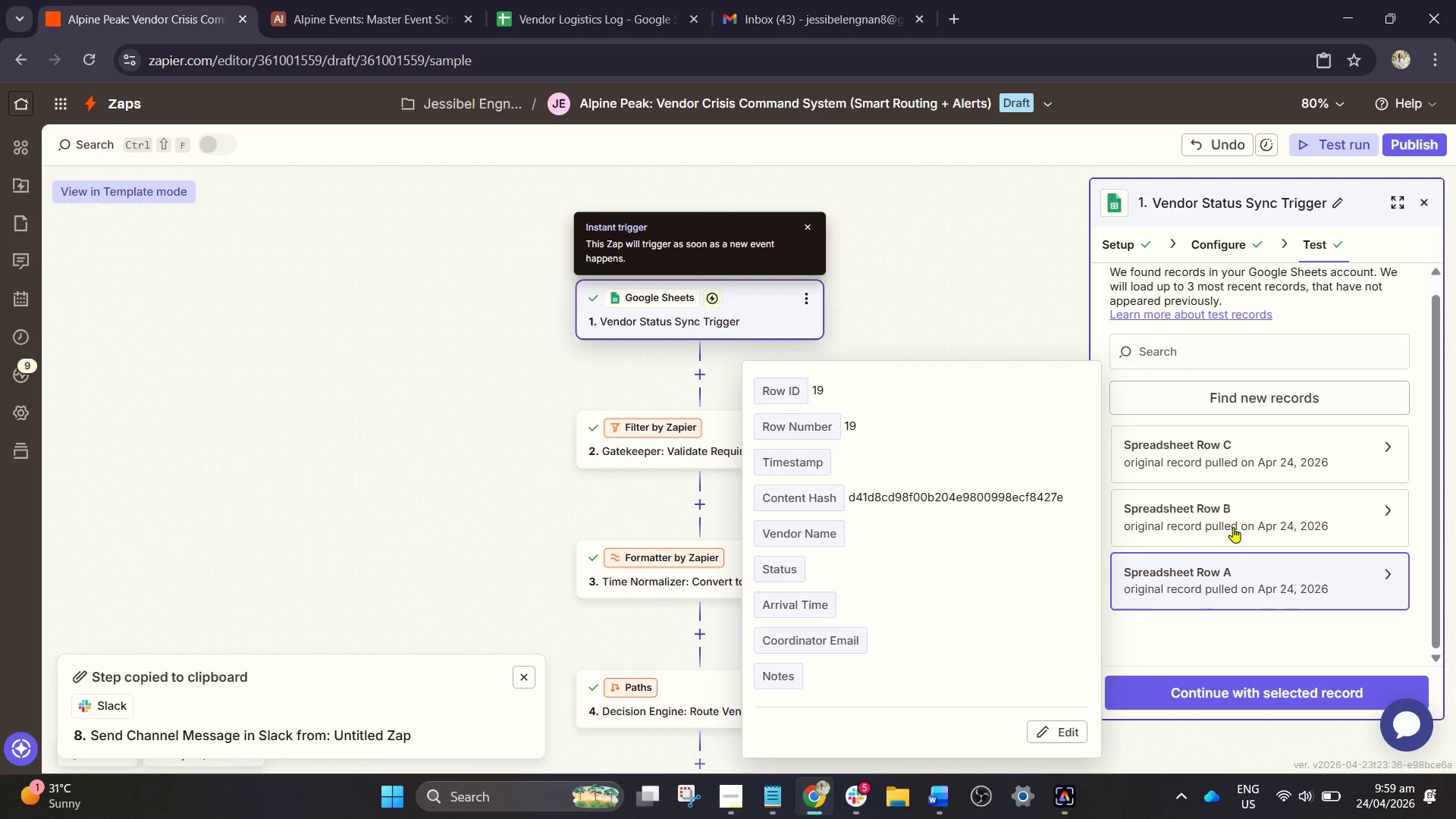 
left_click([1233, 527])
 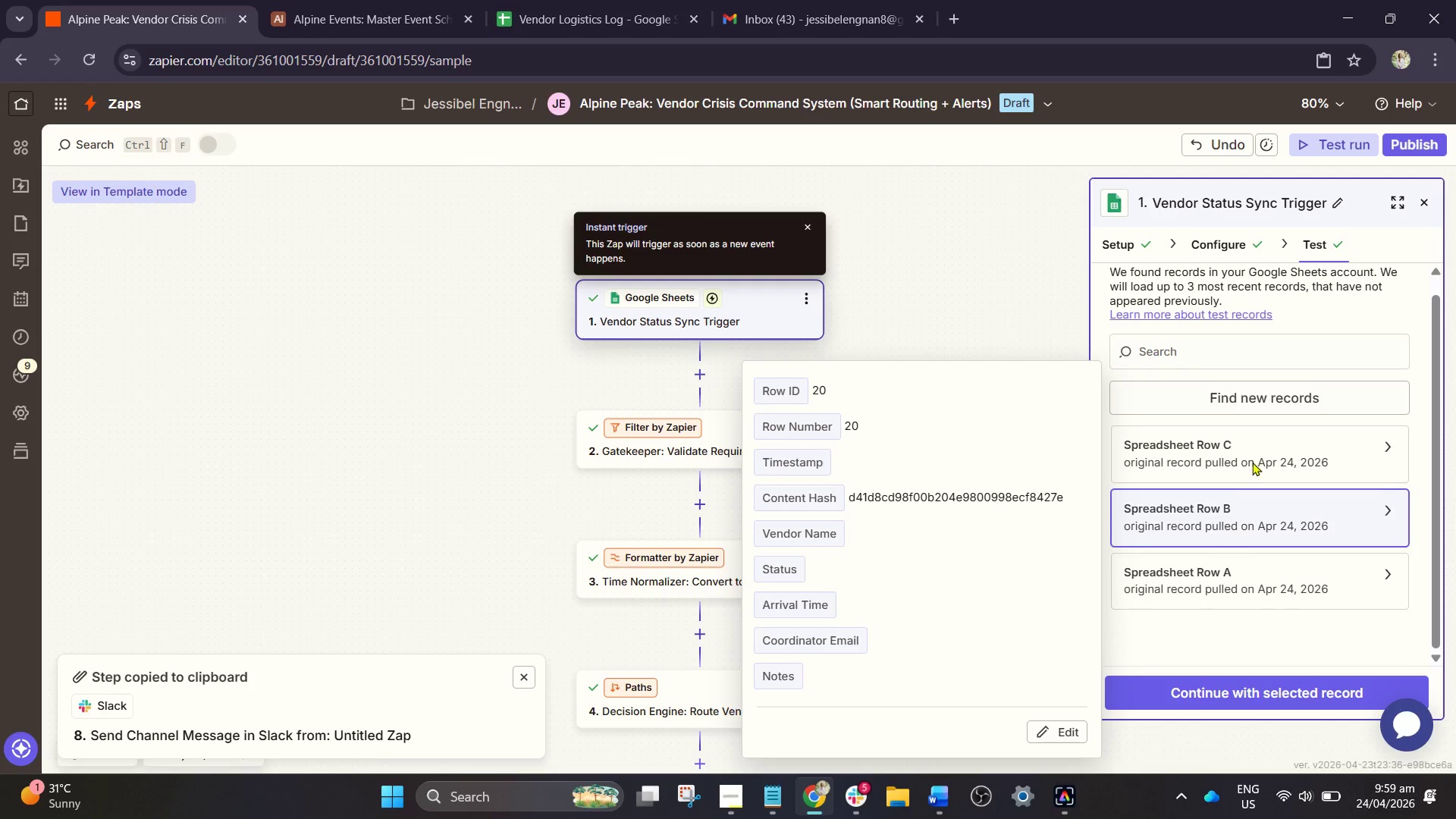 
left_click([1252, 453])
 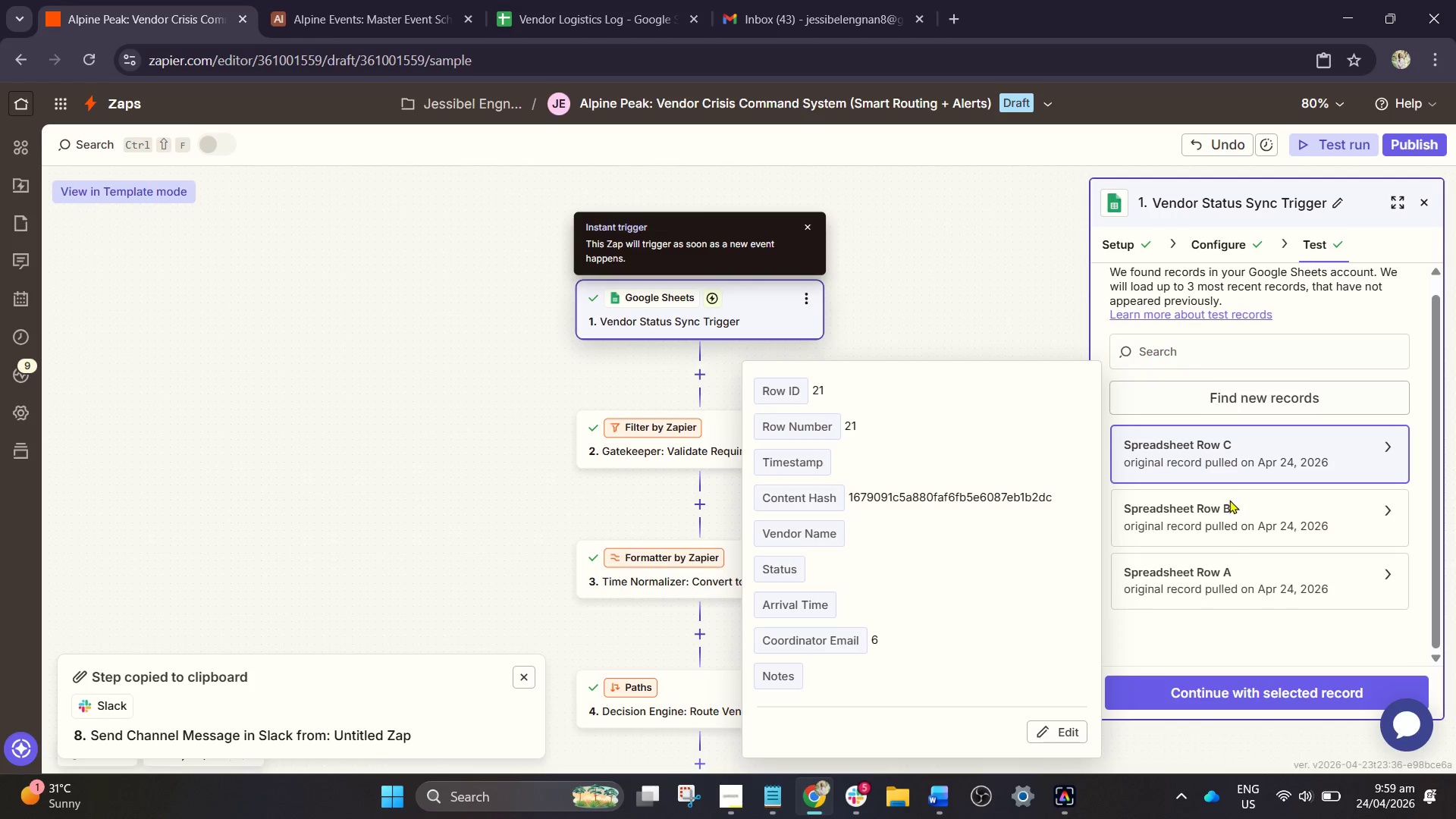 
left_click([1229, 503])
 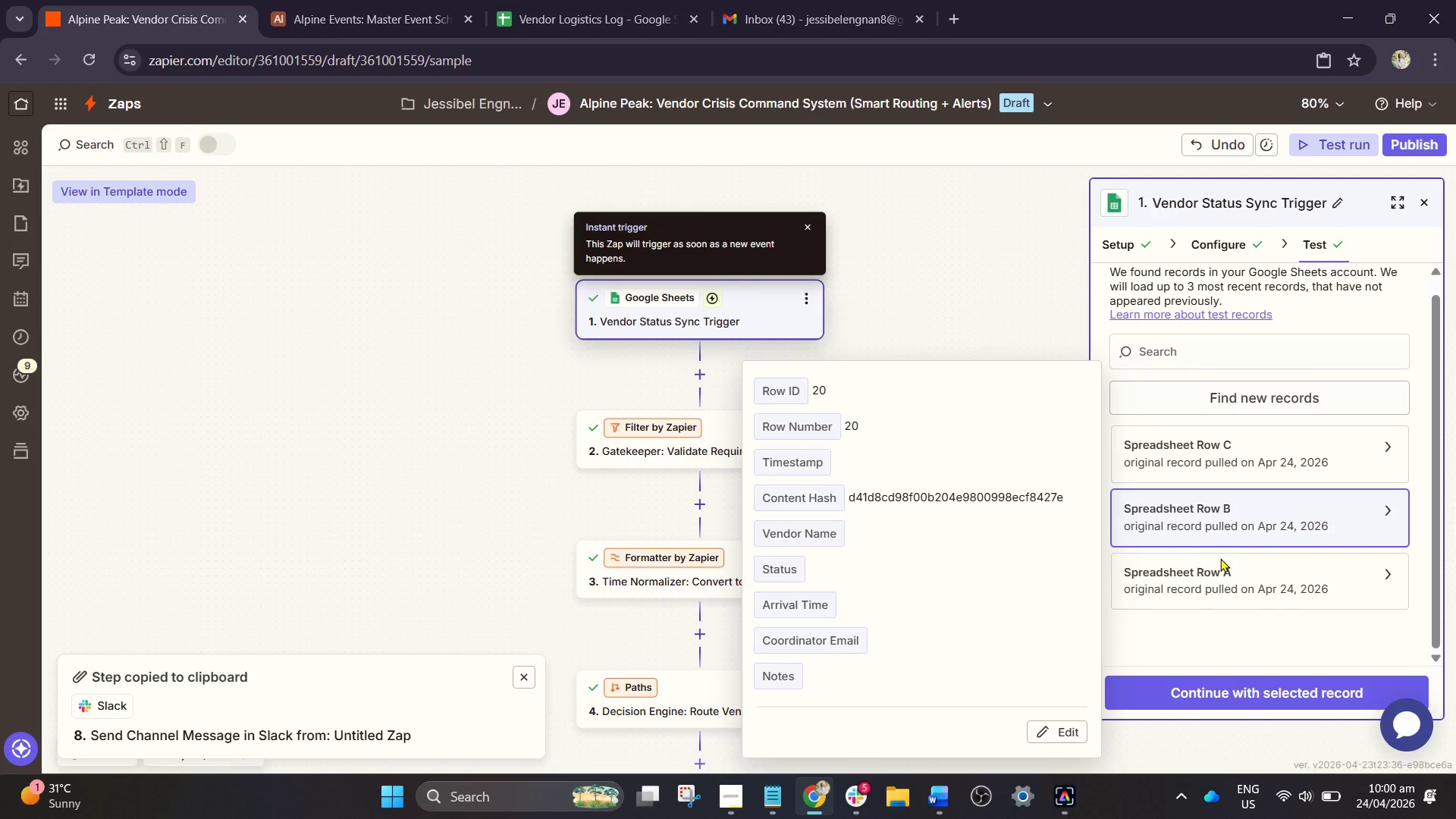 
left_click([1222, 566])
 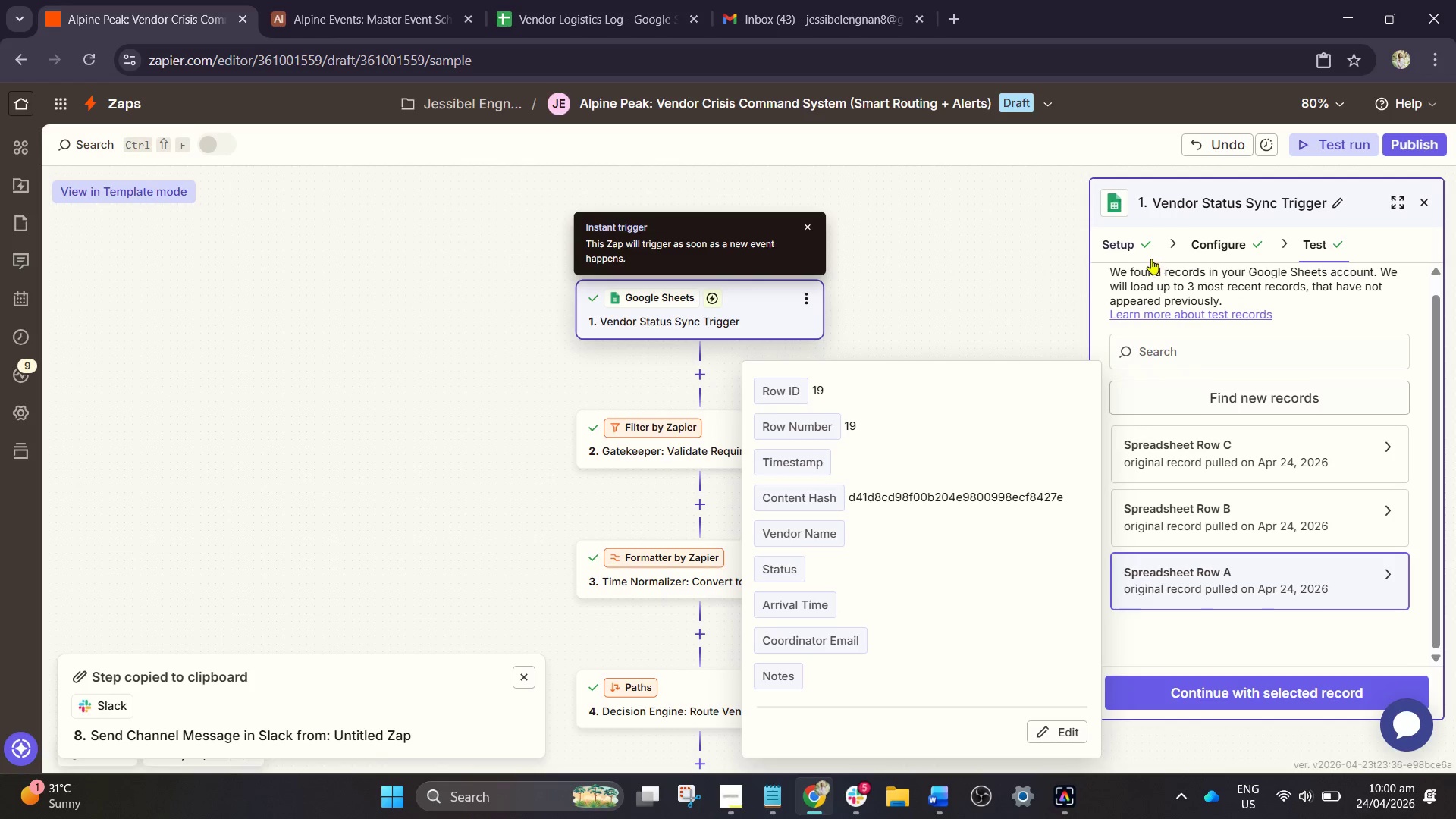 
left_click_drag(start_coordinate=[1117, 243], to_coordinate=[1113, 242])
 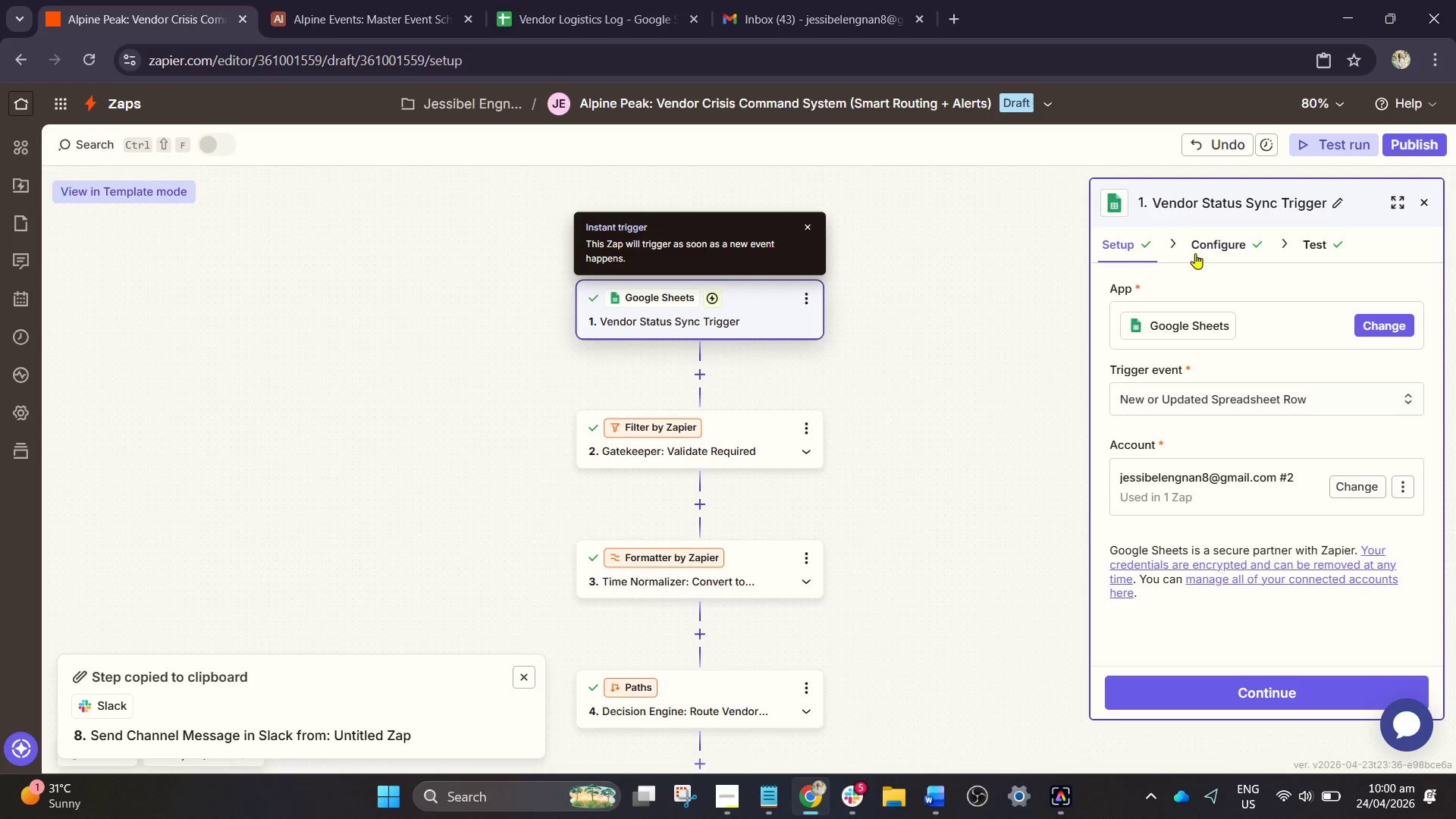 
left_click([1200, 251])
 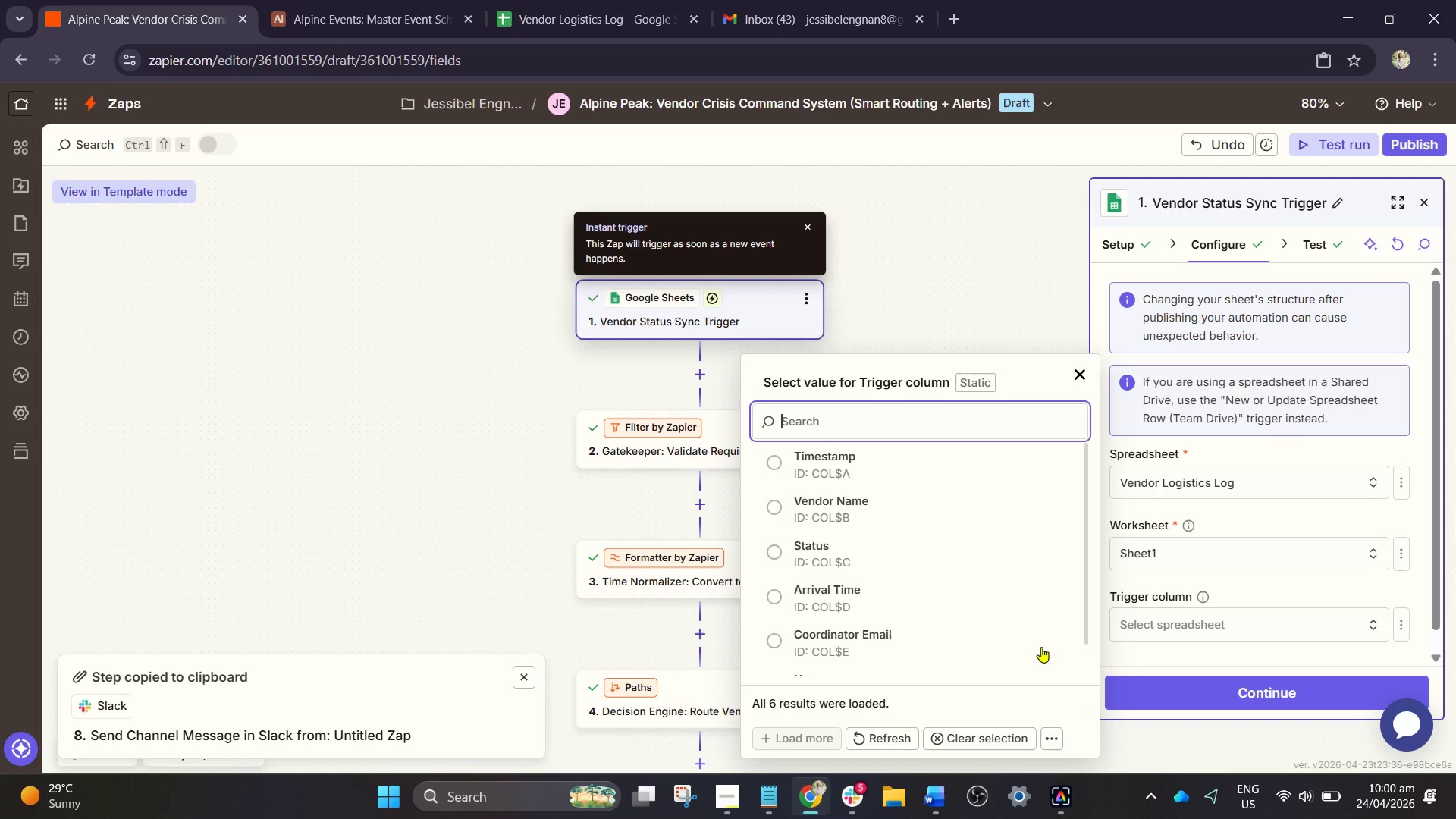 
wait(6.8)
 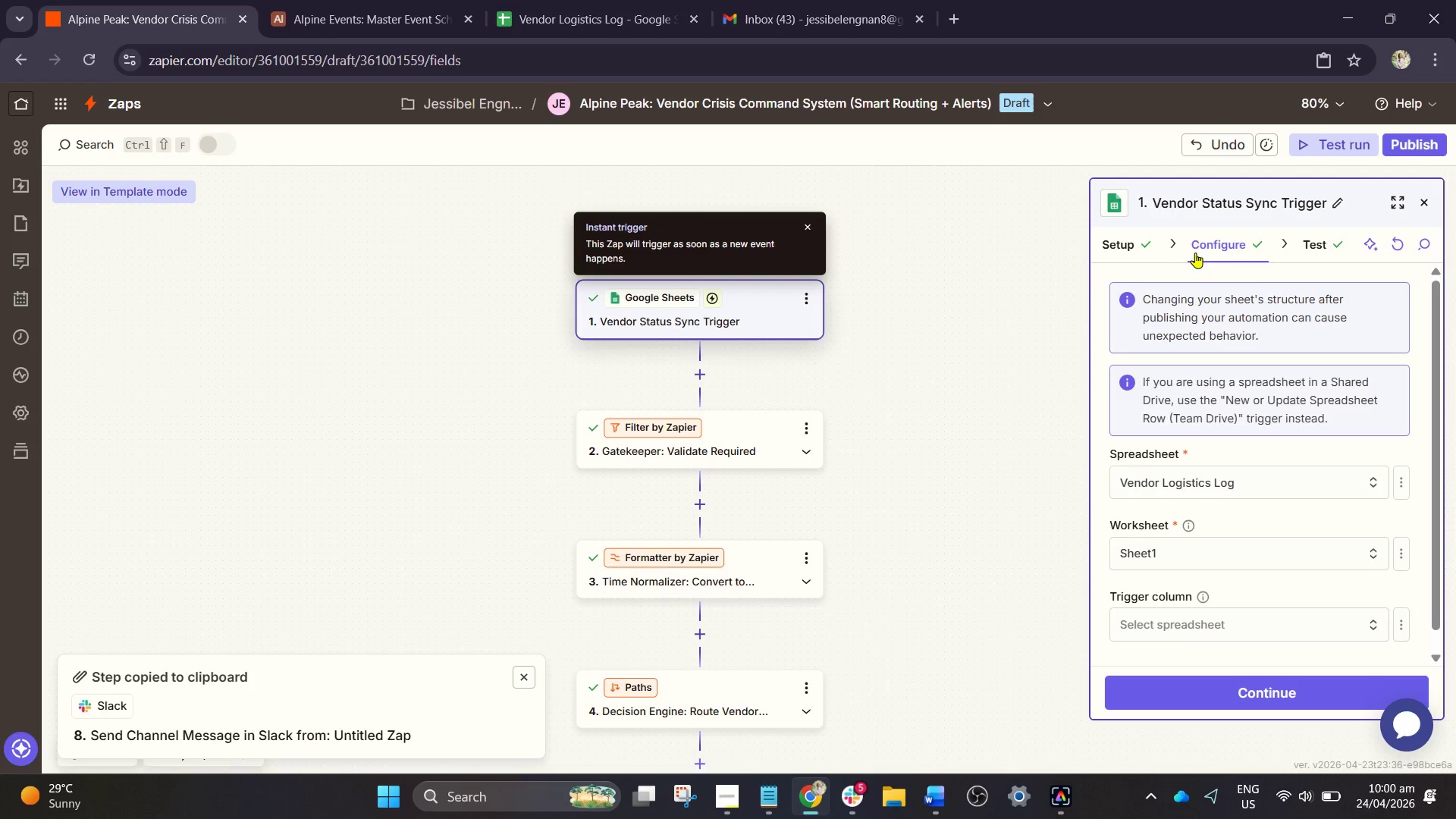 
scroll: coordinate [954, 597], scroll_direction: down, amount: 4.0
 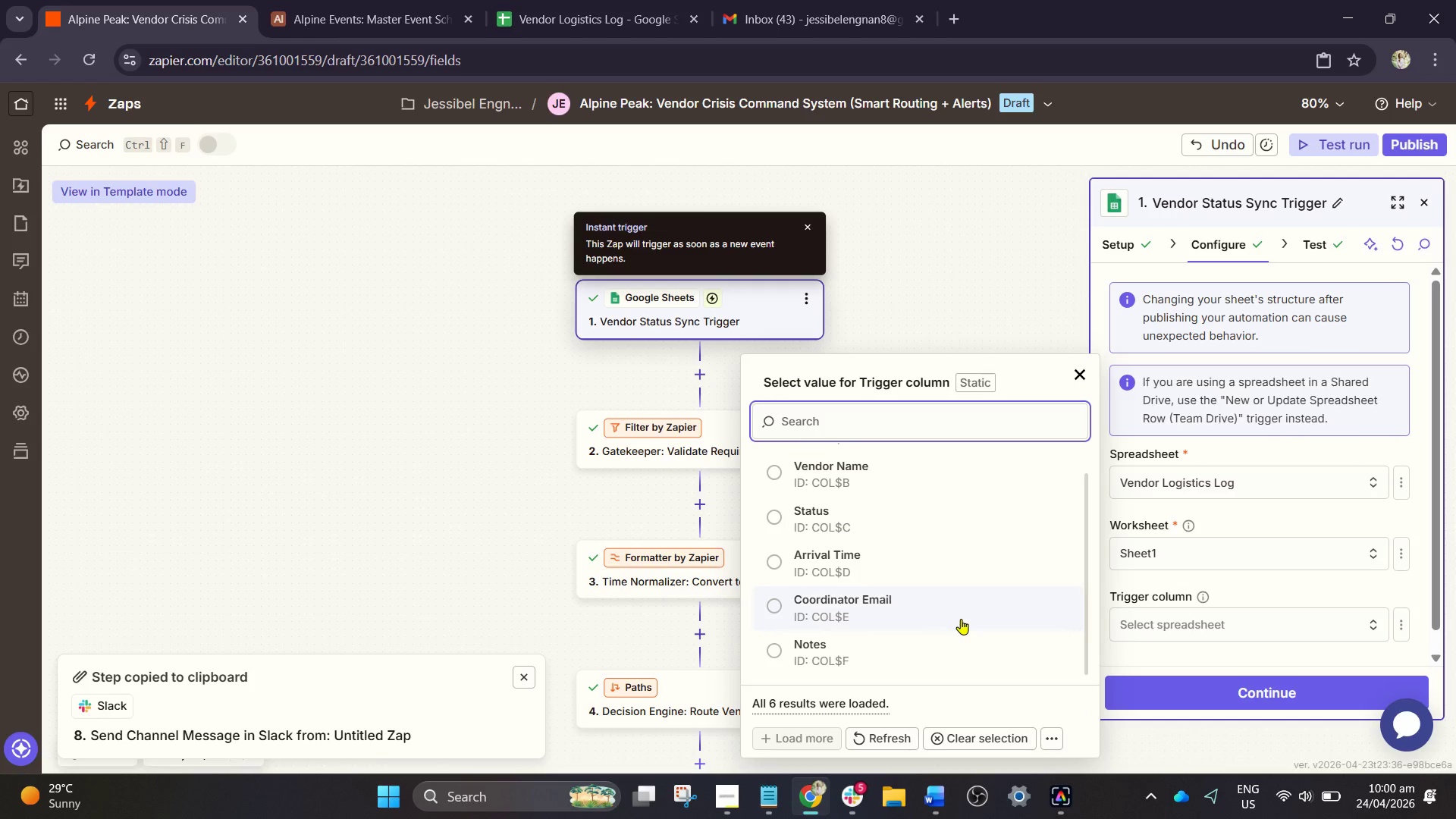 
scroll: coordinate [961, 619], scroll_direction: up, amount: 1.0
 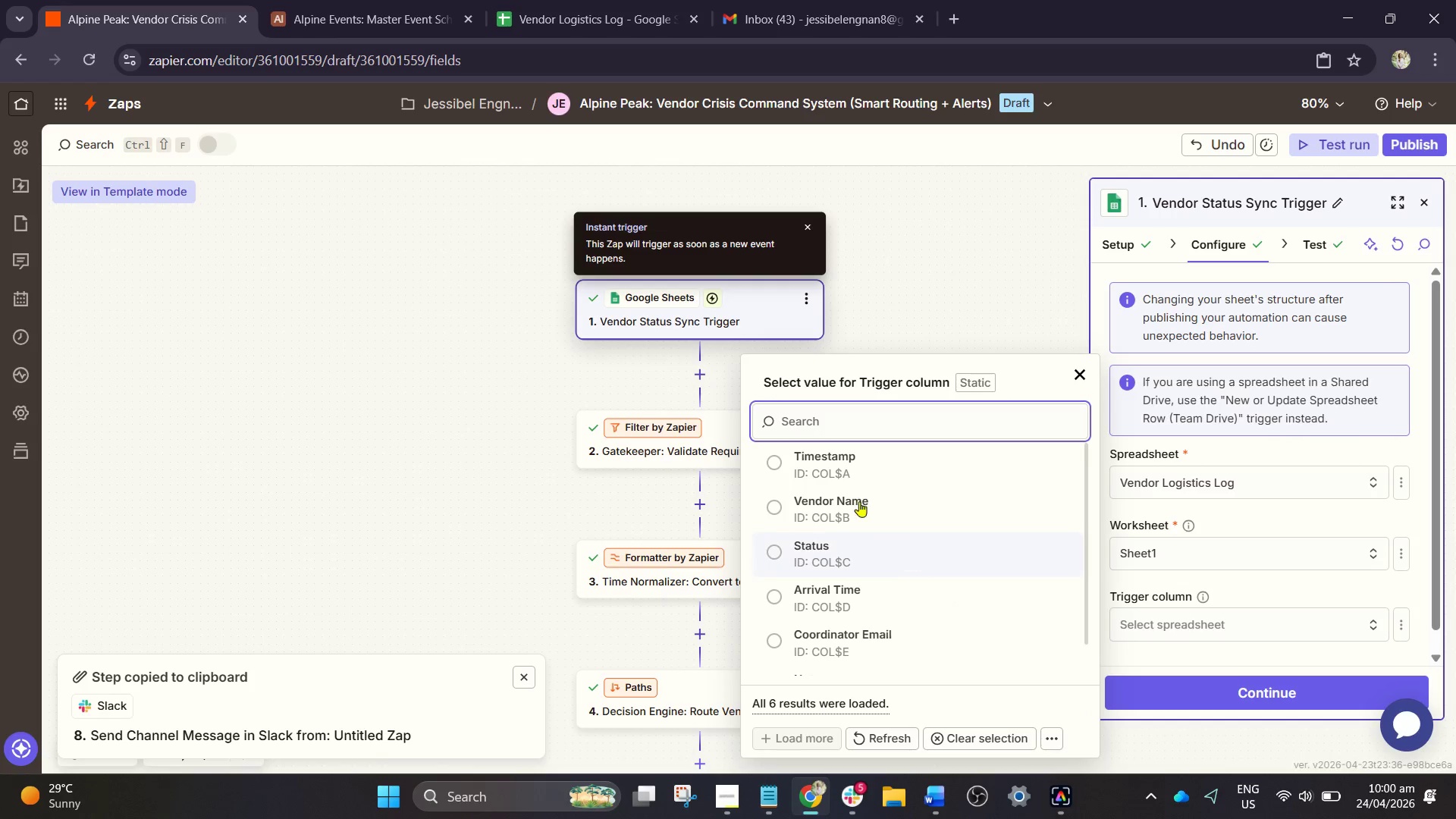 
left_click([853, 487])
 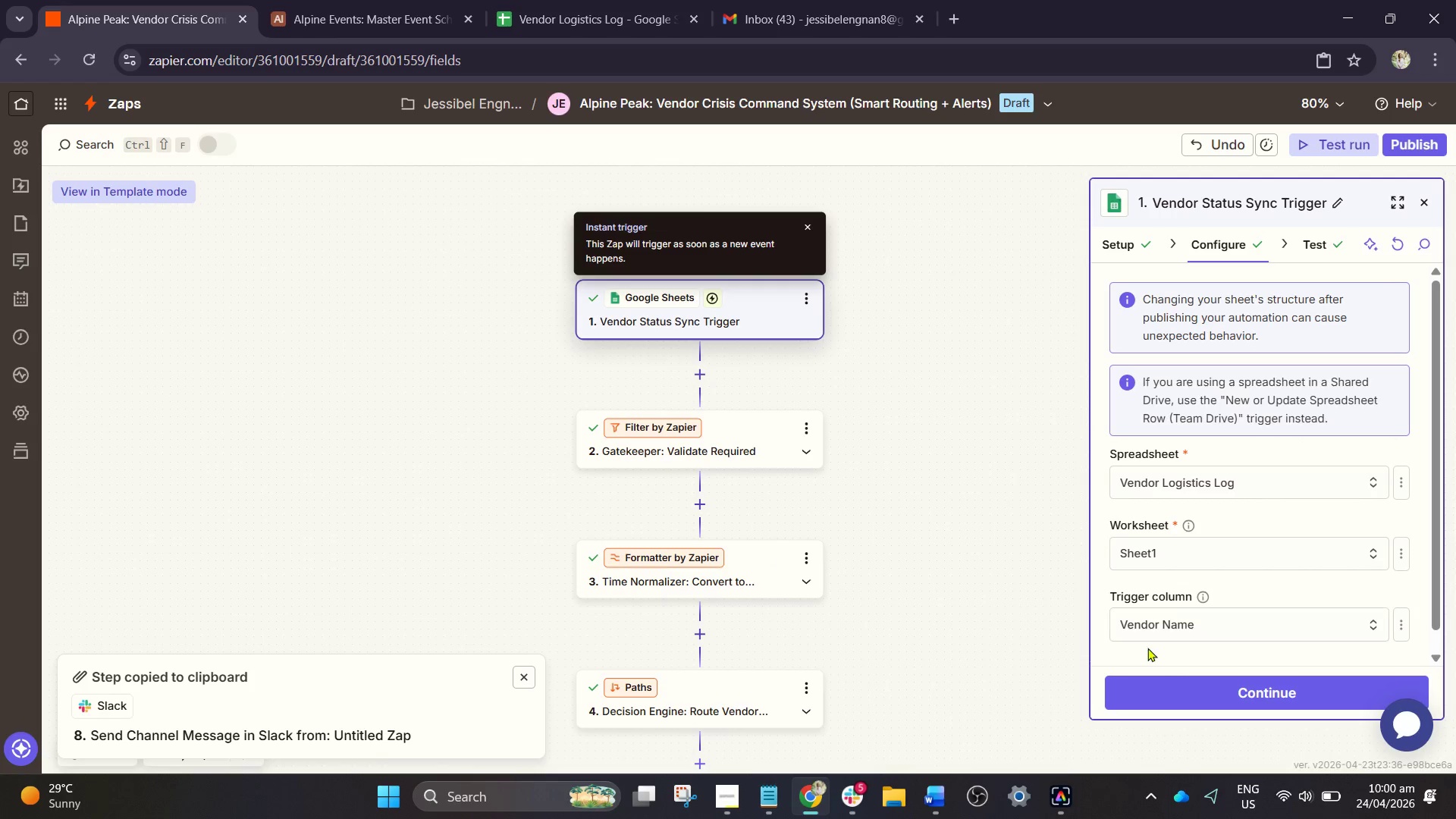 
mouse_move([1198, 673])
 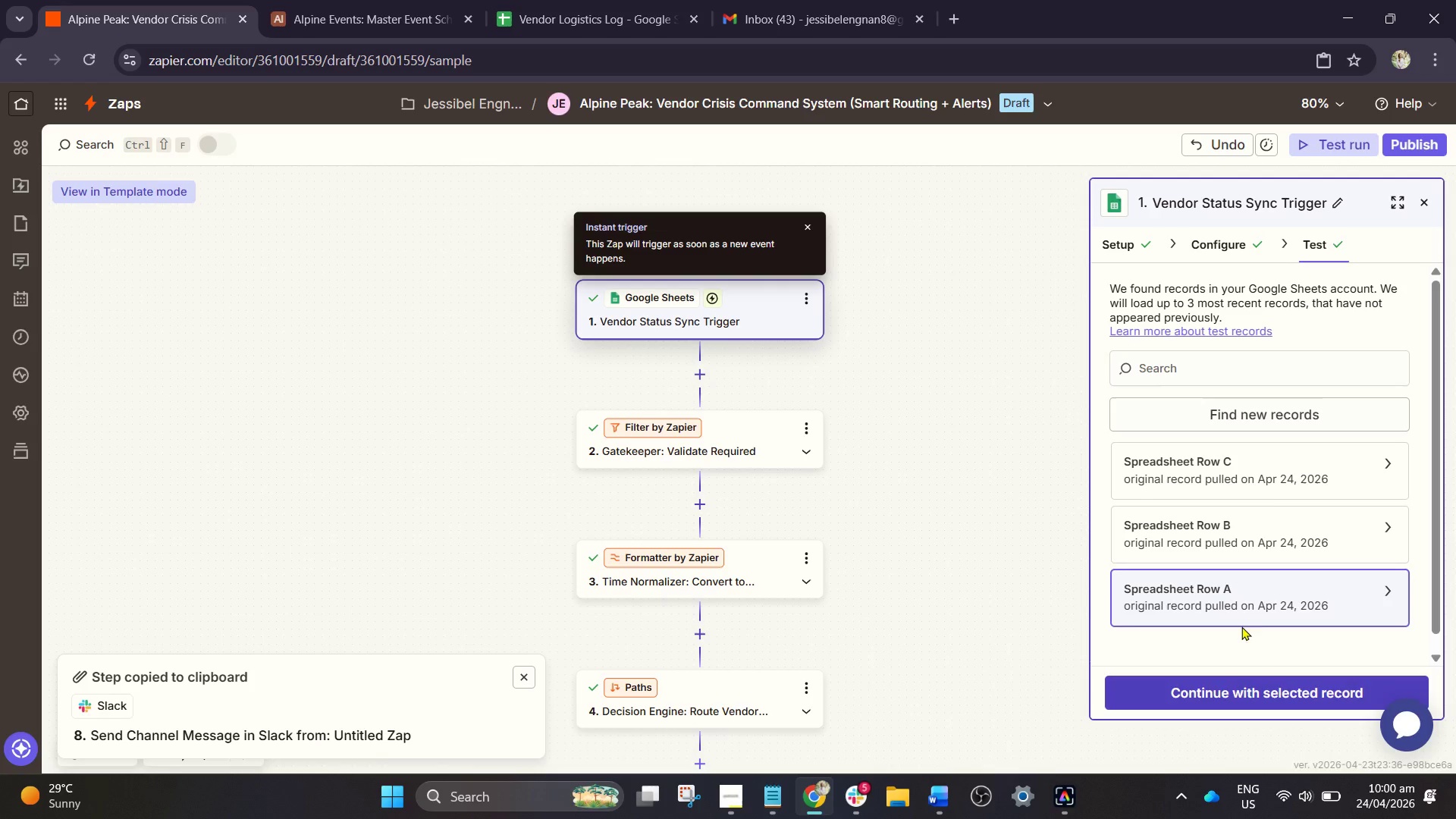 
left_click([1255, 416])
 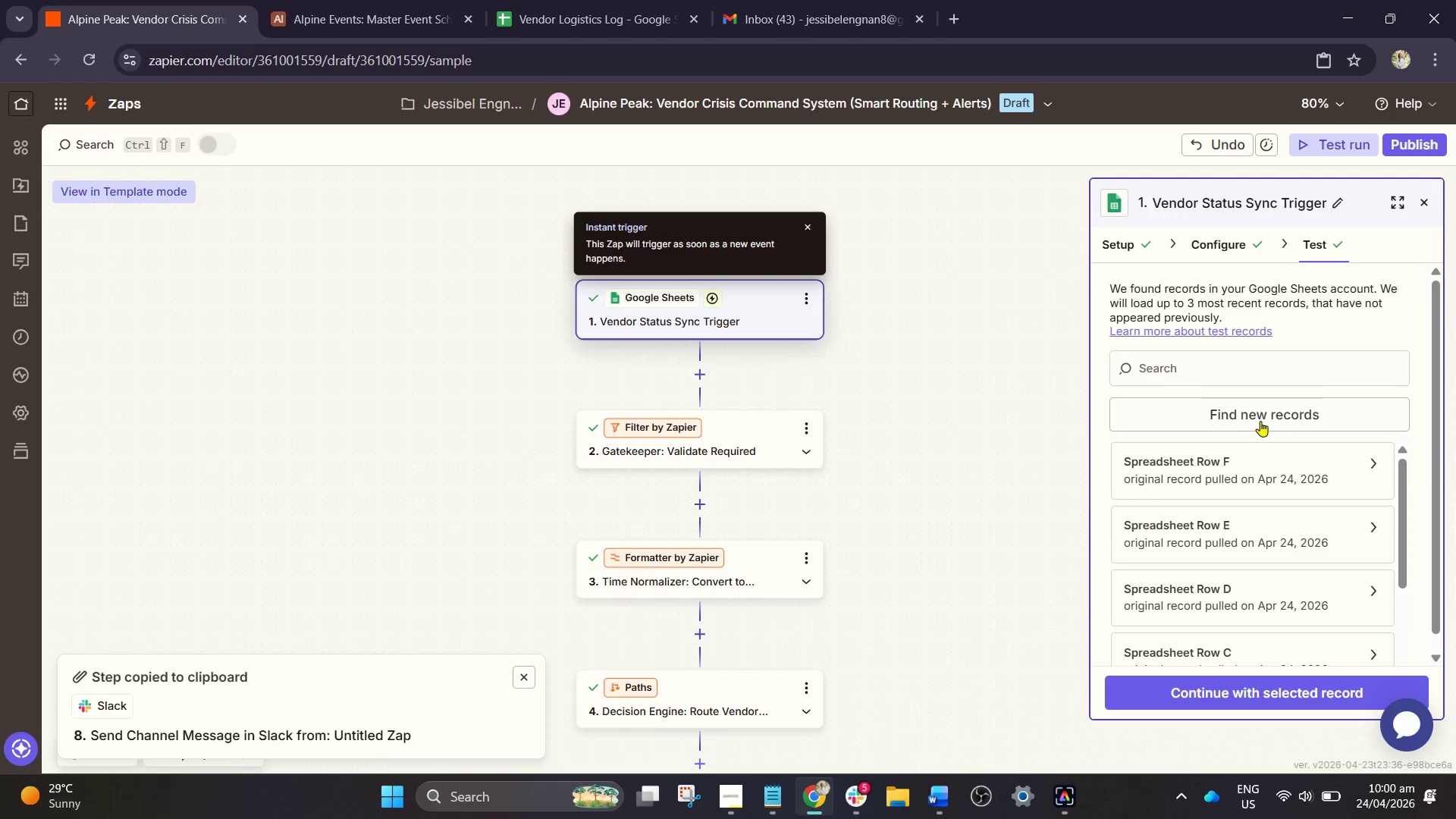 
left_click([1285, 481])
 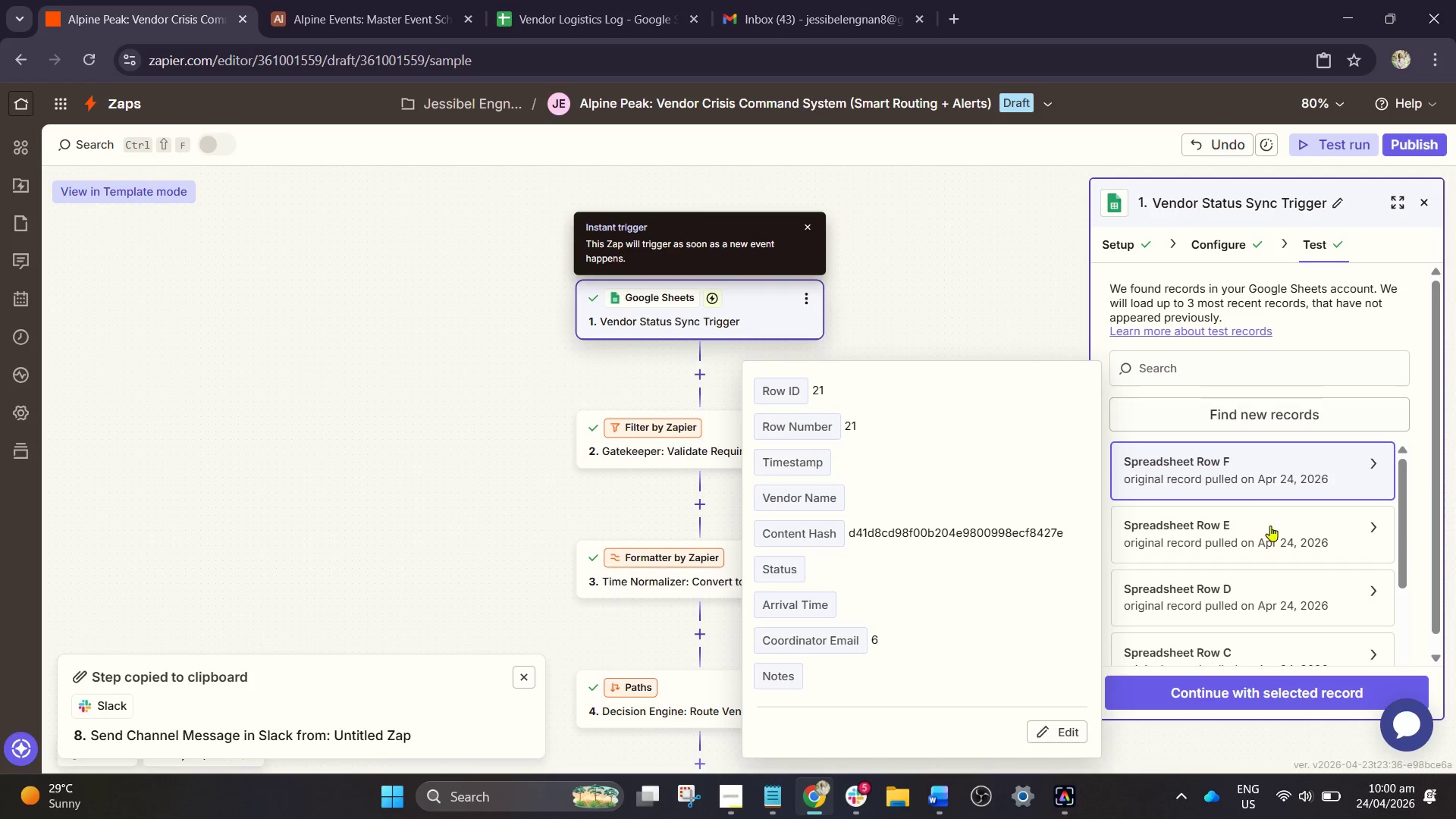 
left_click([1269, 529])
 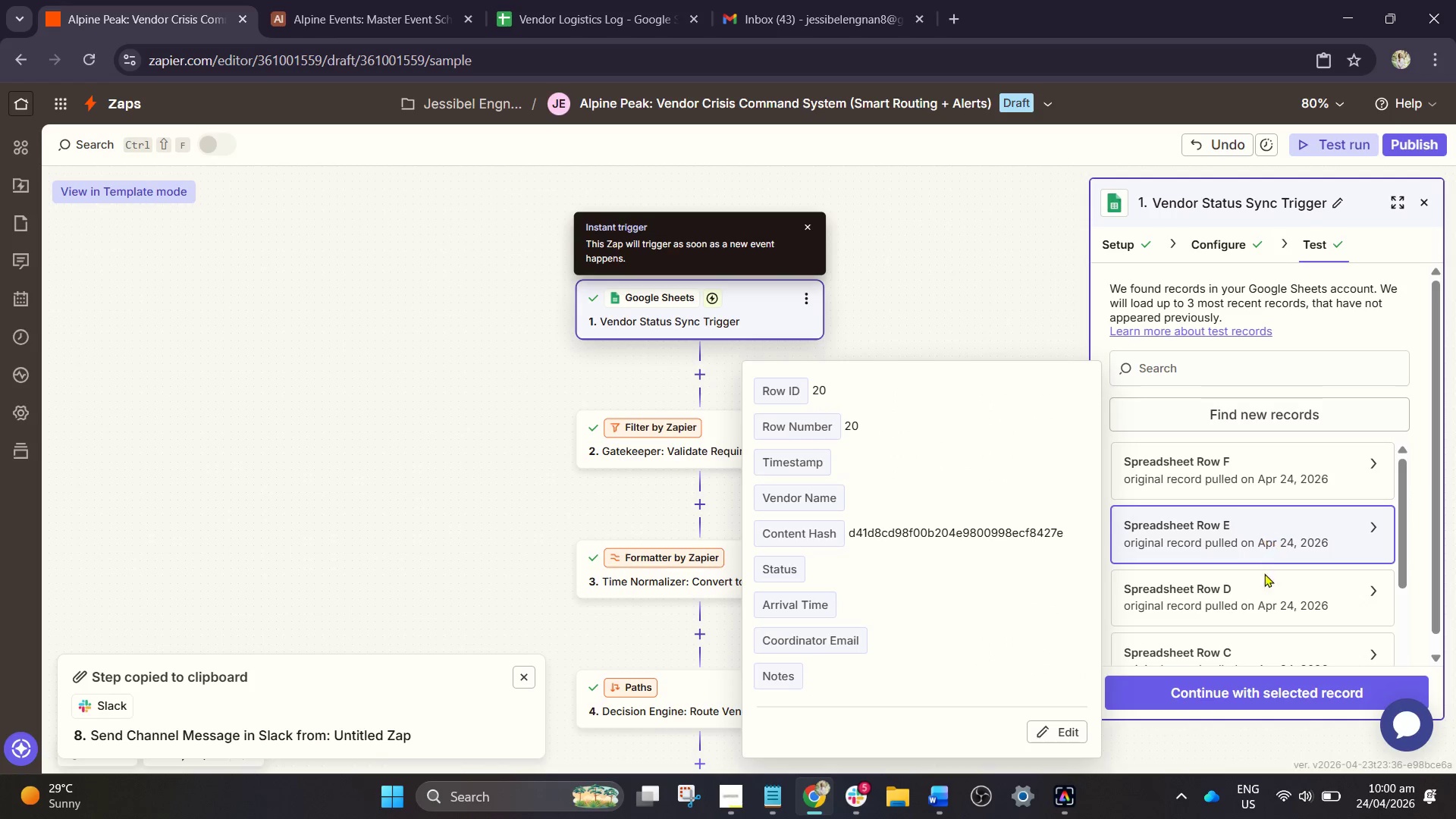 
left_click([1263, 581])
 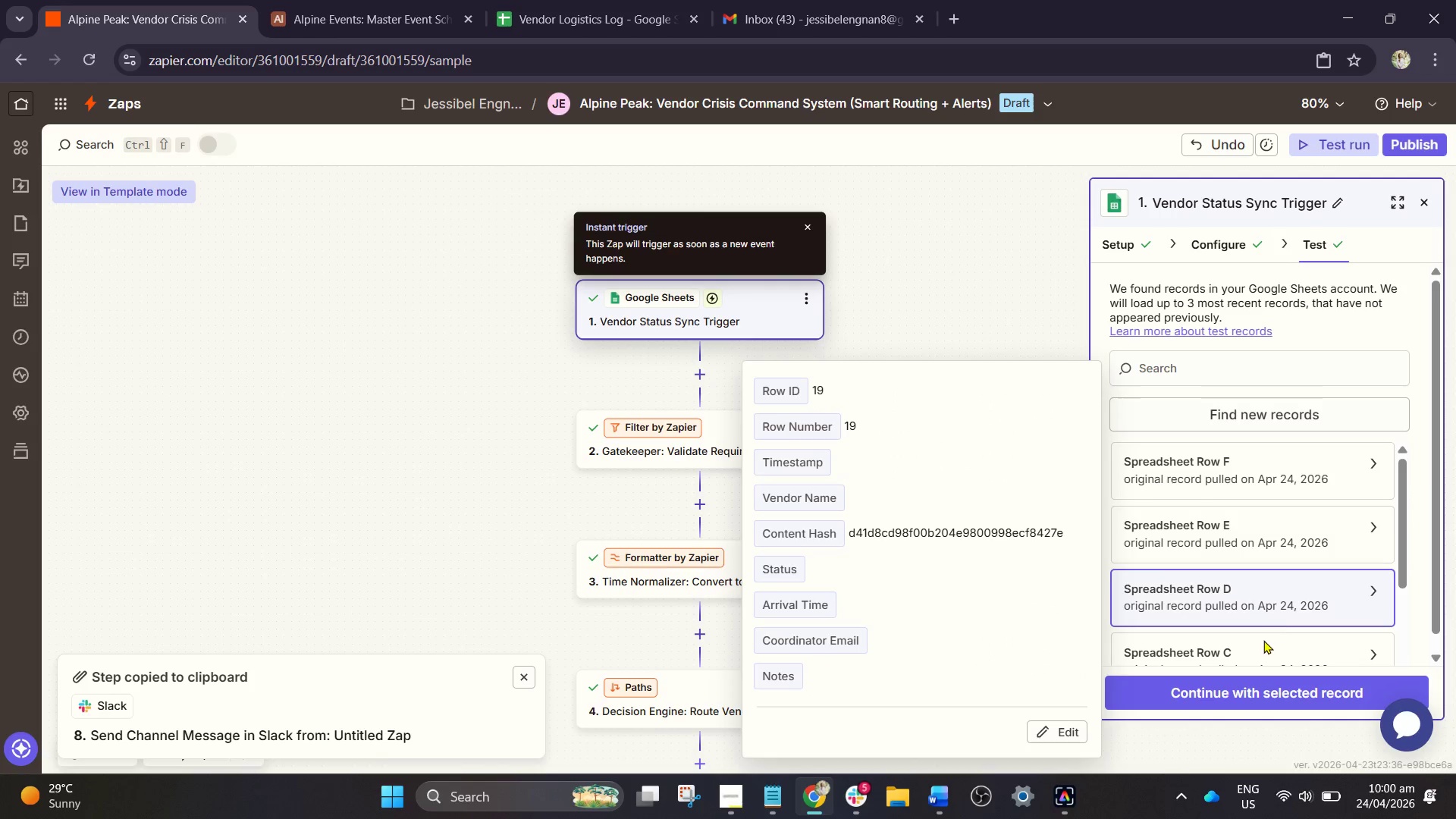 
left_click([1263, 645])
 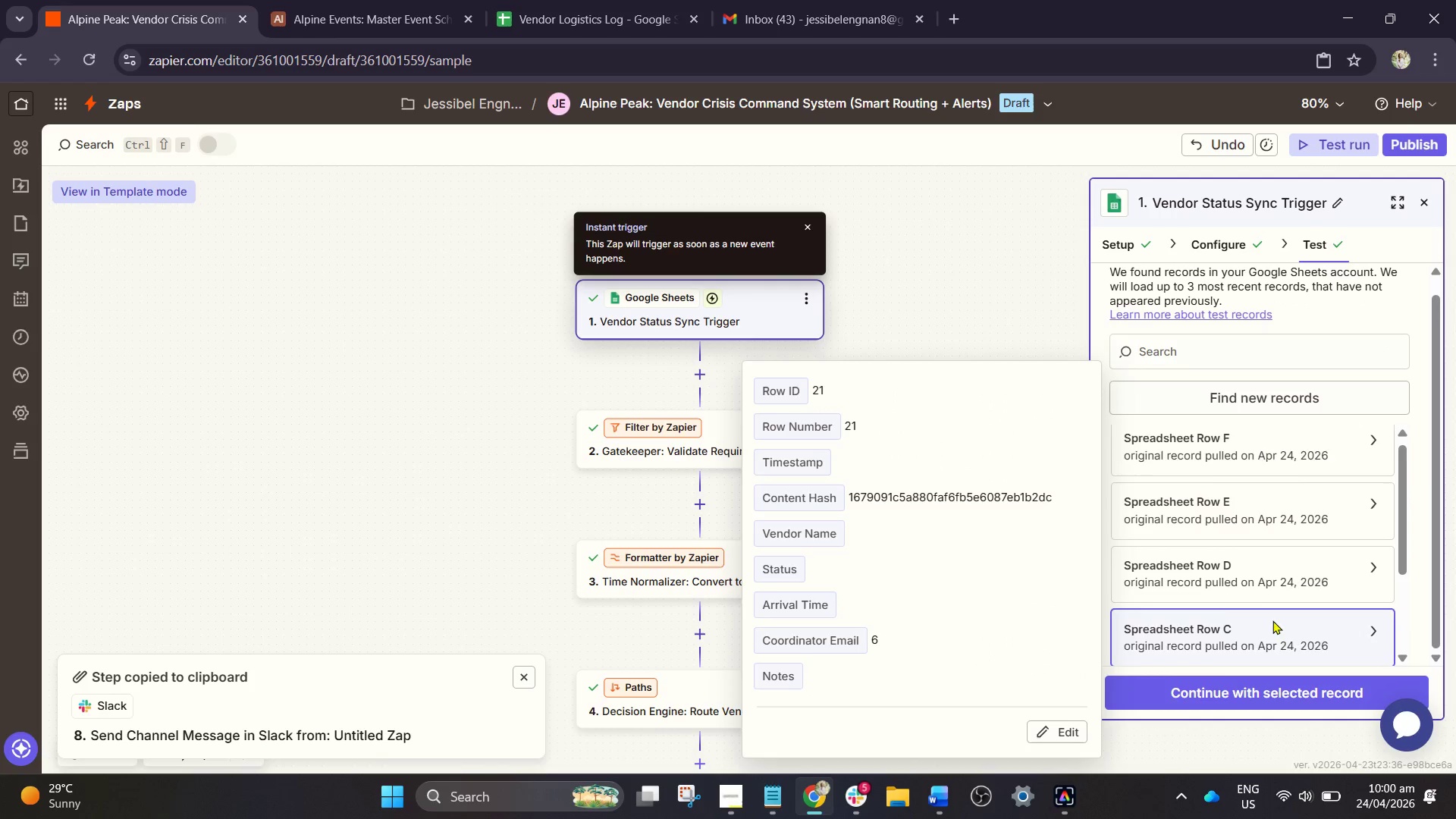 
scroll: coordinate [1272, 620], scroll_direction: down, amount: 3.0
 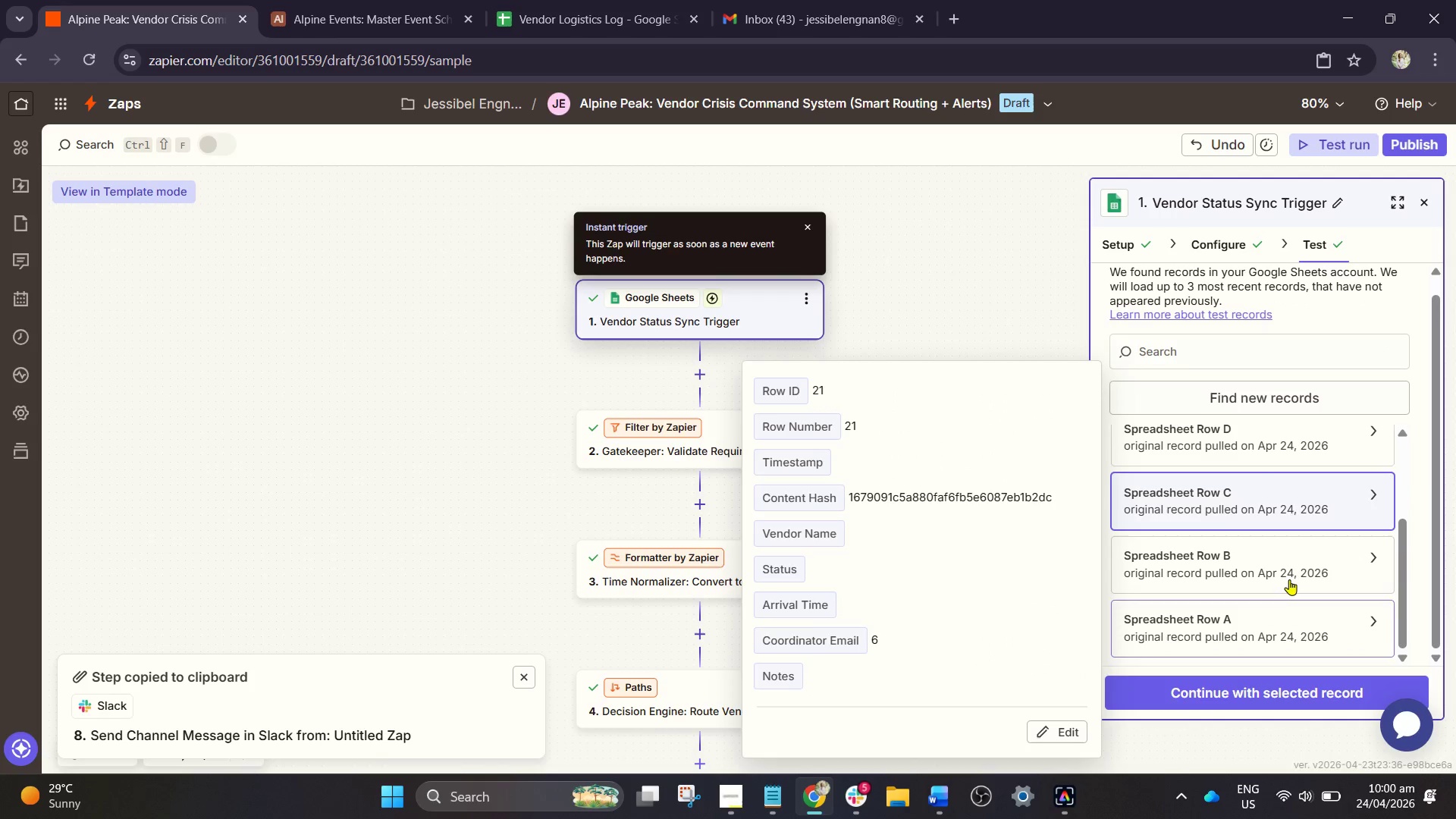 
left_click([1289, 579])
 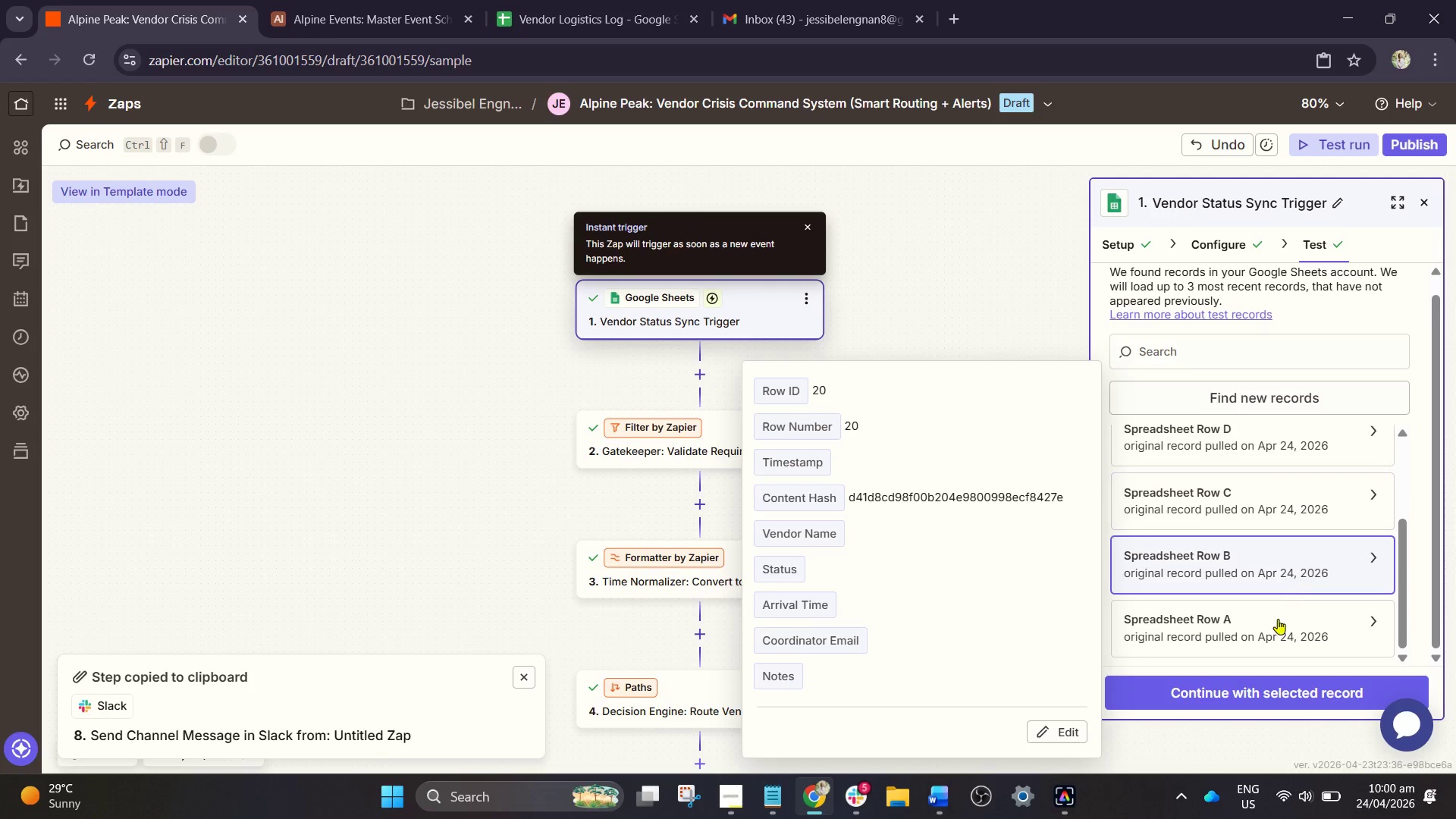 
left_click([1278, 619])
 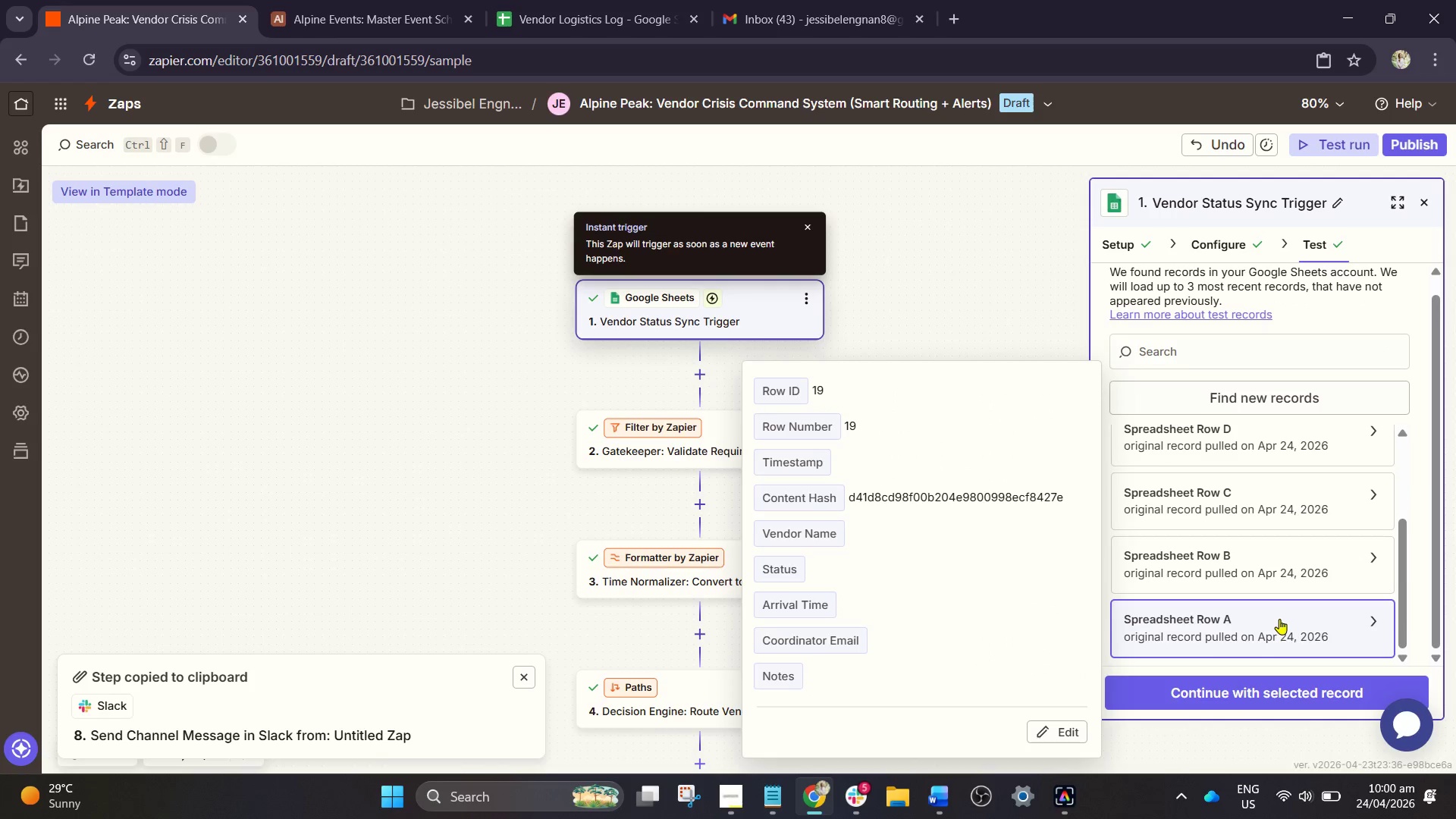 
scroll: coordinate [1279, 619], scroll_direction: down, amount: 4.0
 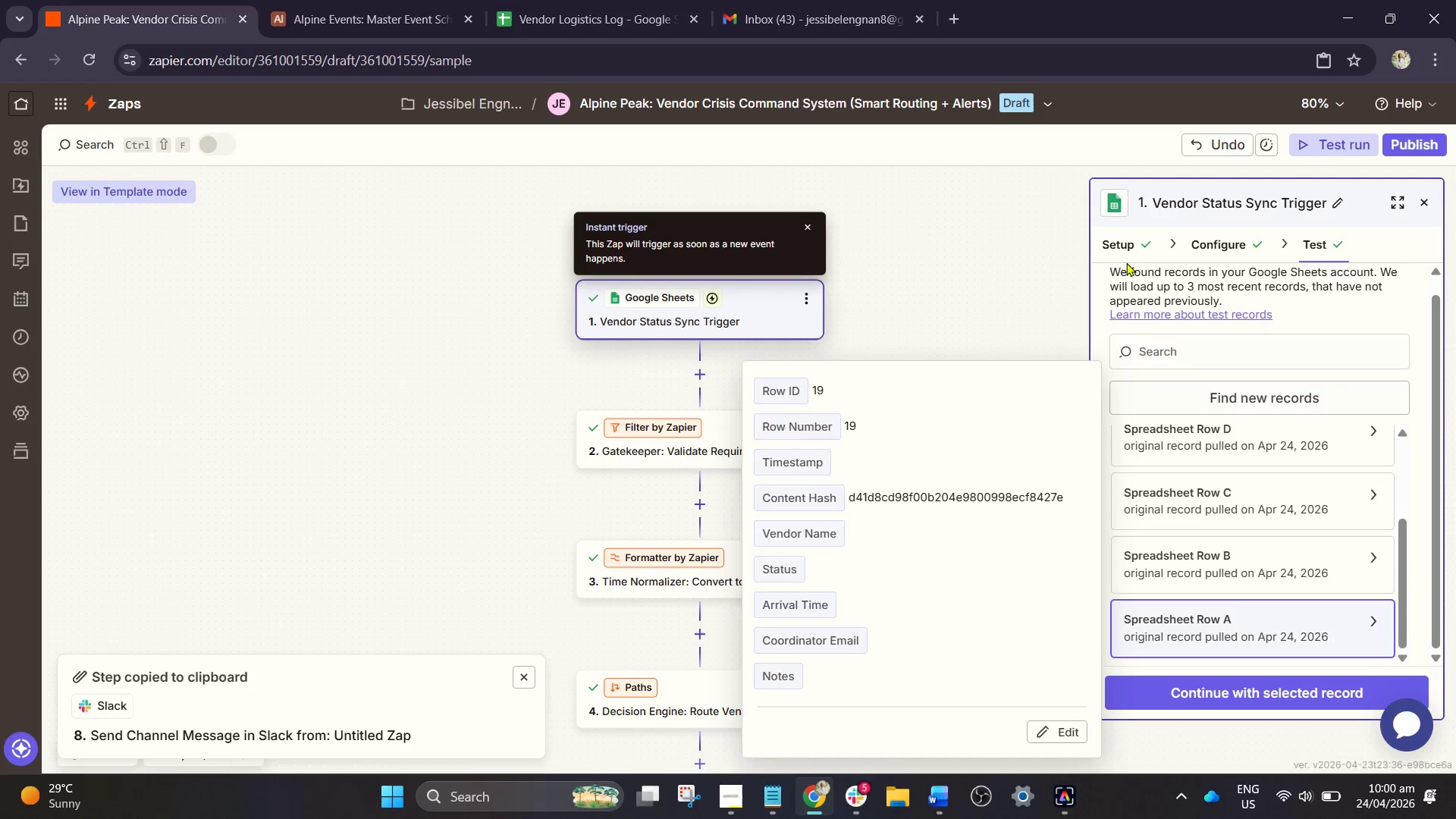 
left_click([1116, 252])
 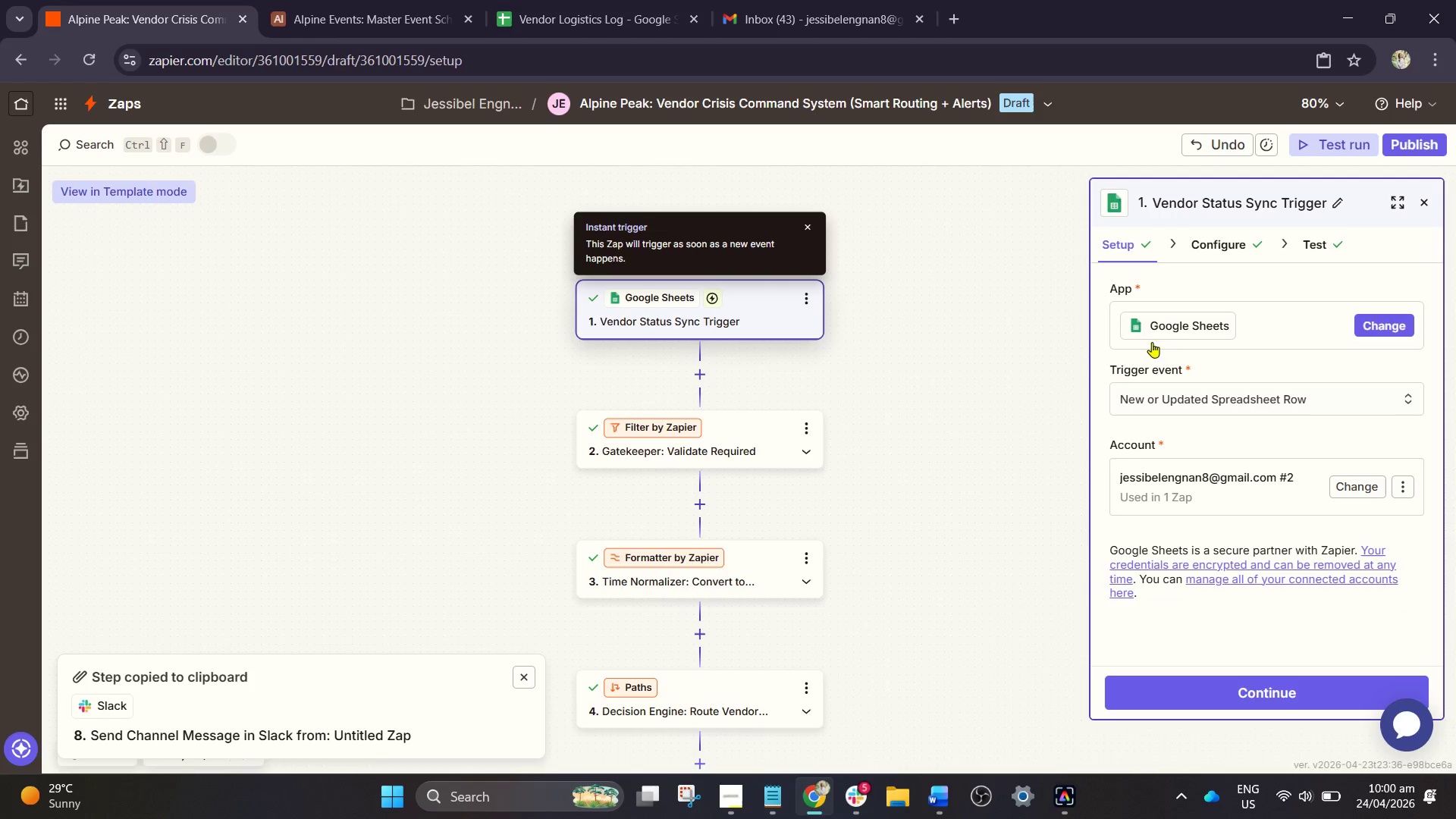 
left_click([1163, 321])
 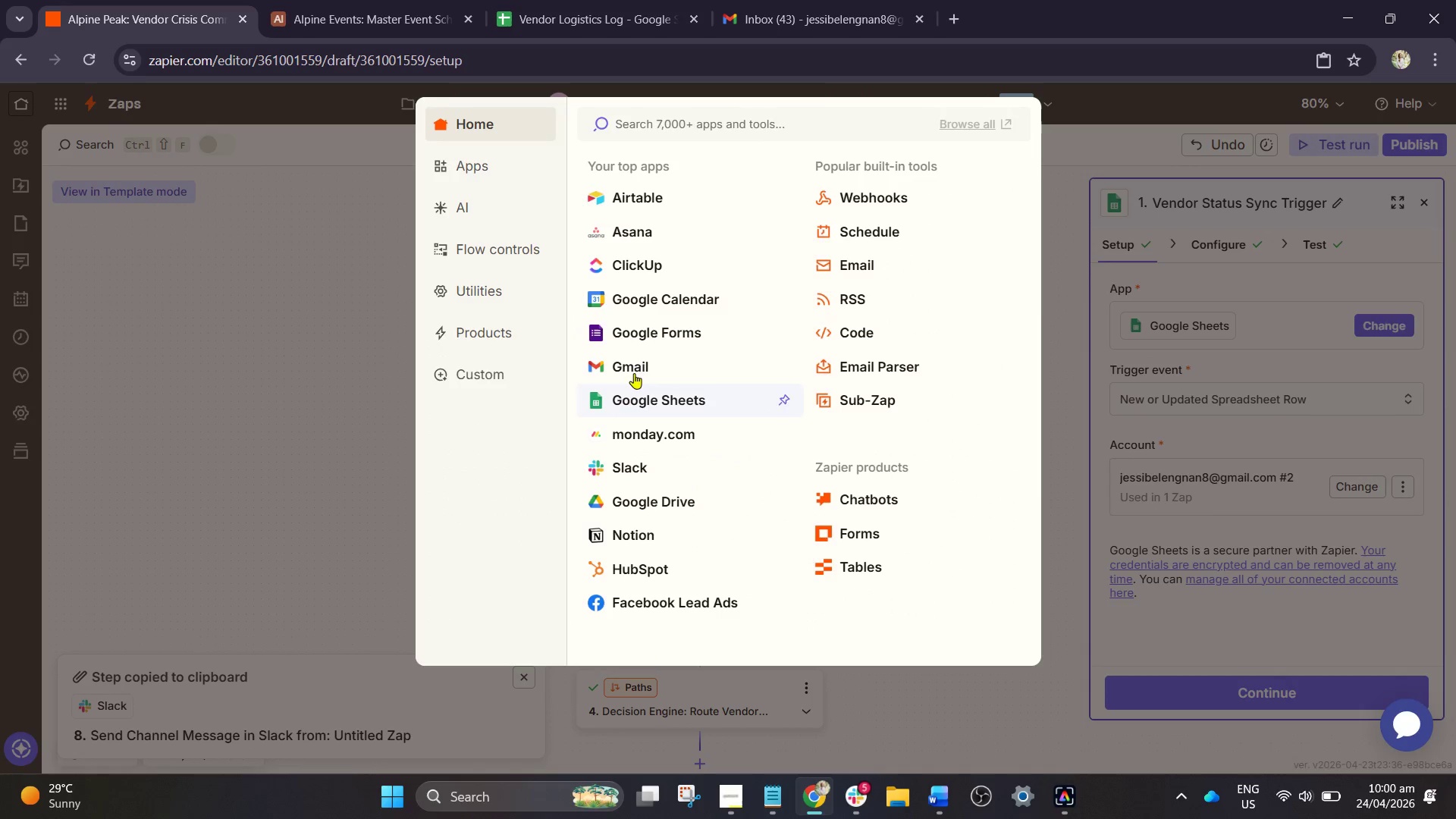 
left_click([638, 366])
 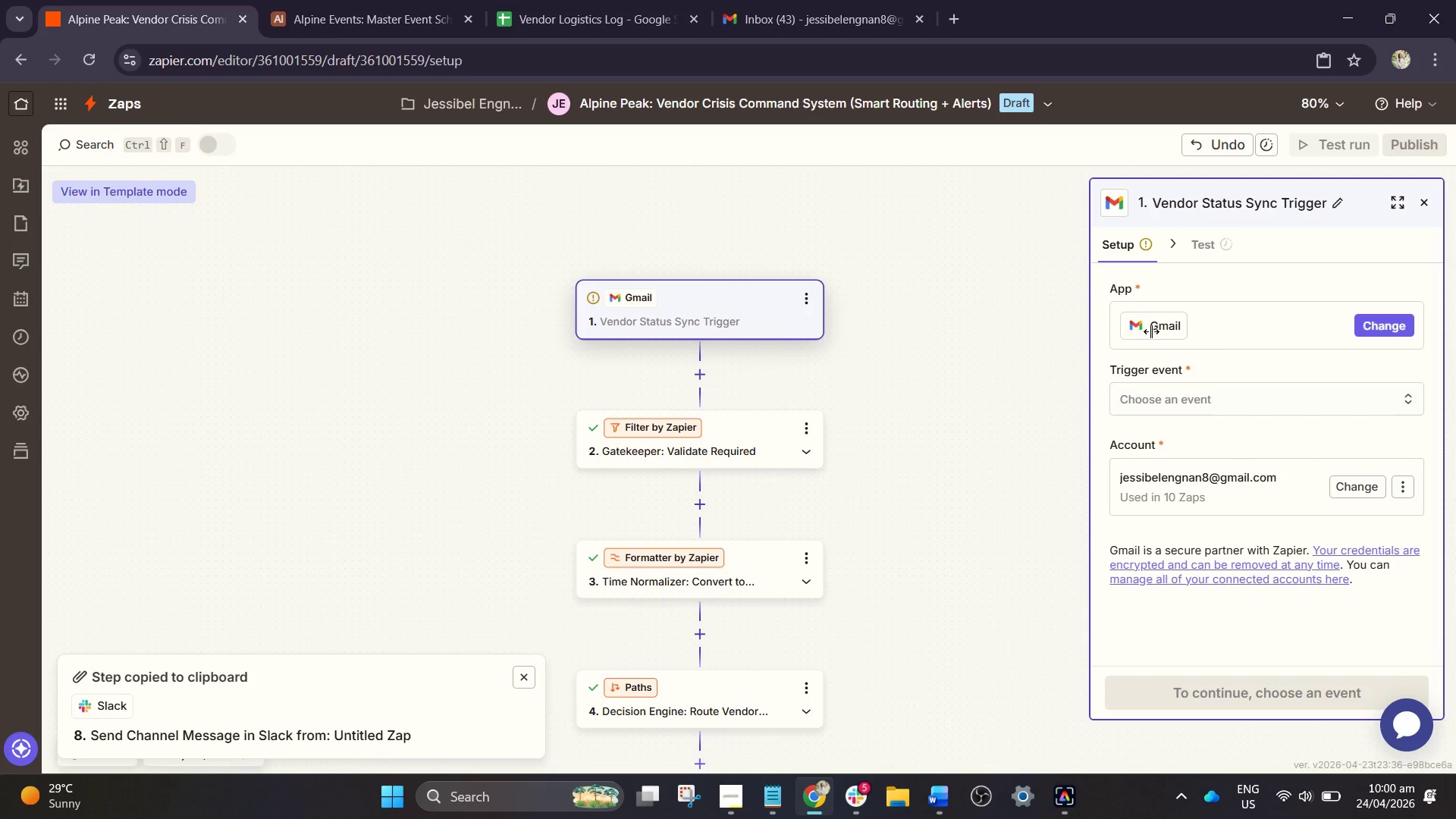 
left_click([1149, 331])
 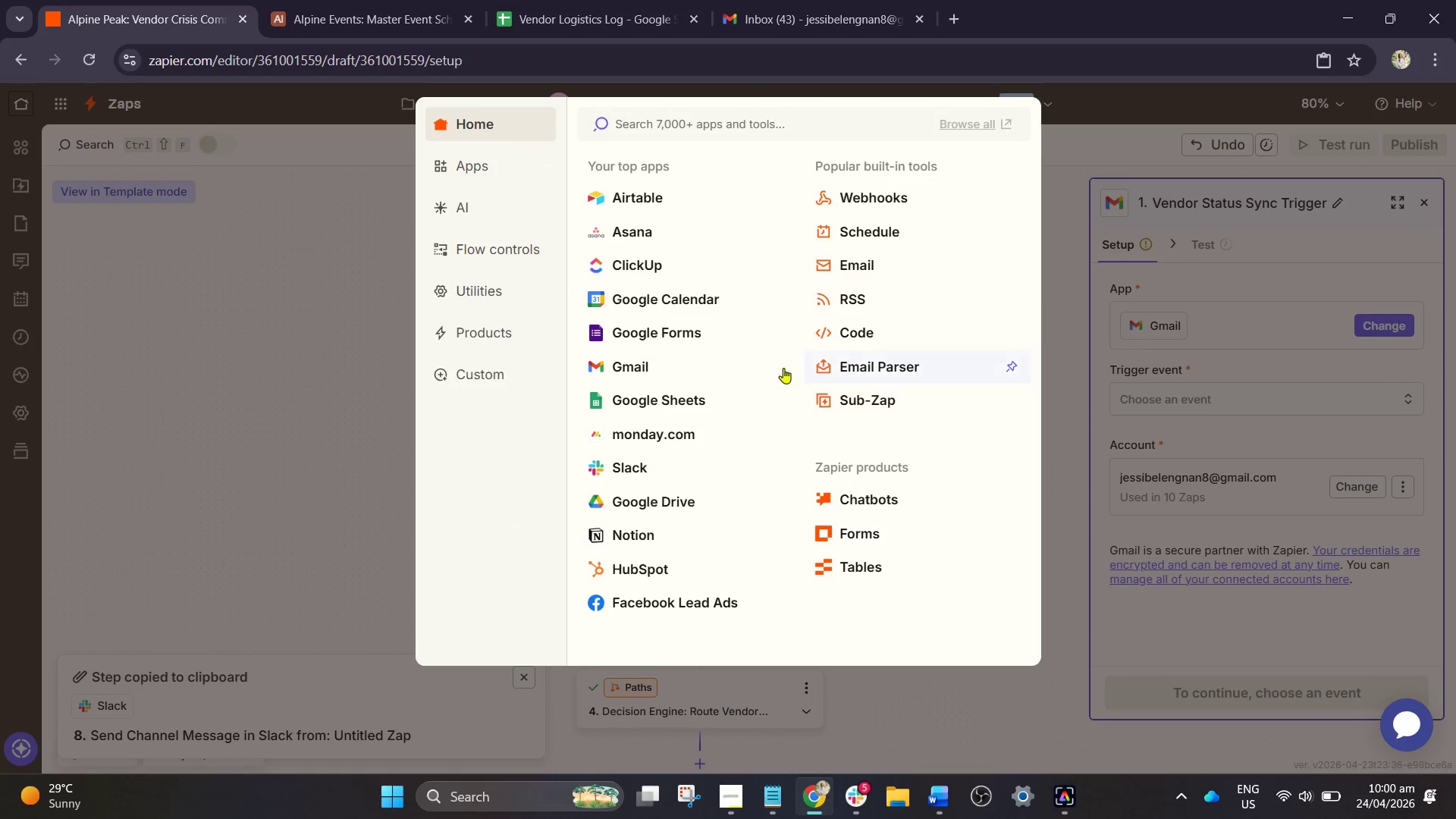 
left_click([715, 396])
 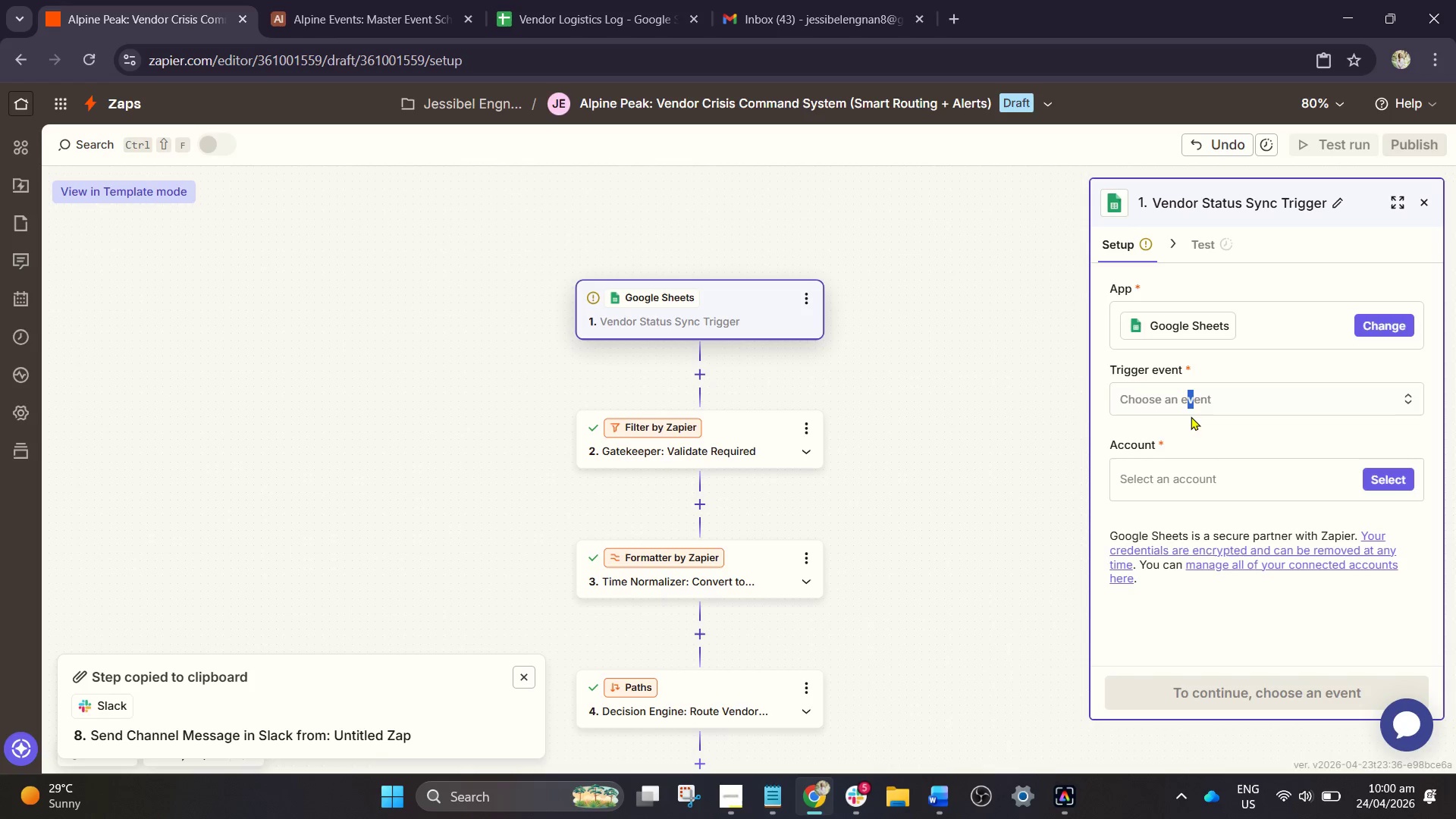 
left_click([1168, 409])
 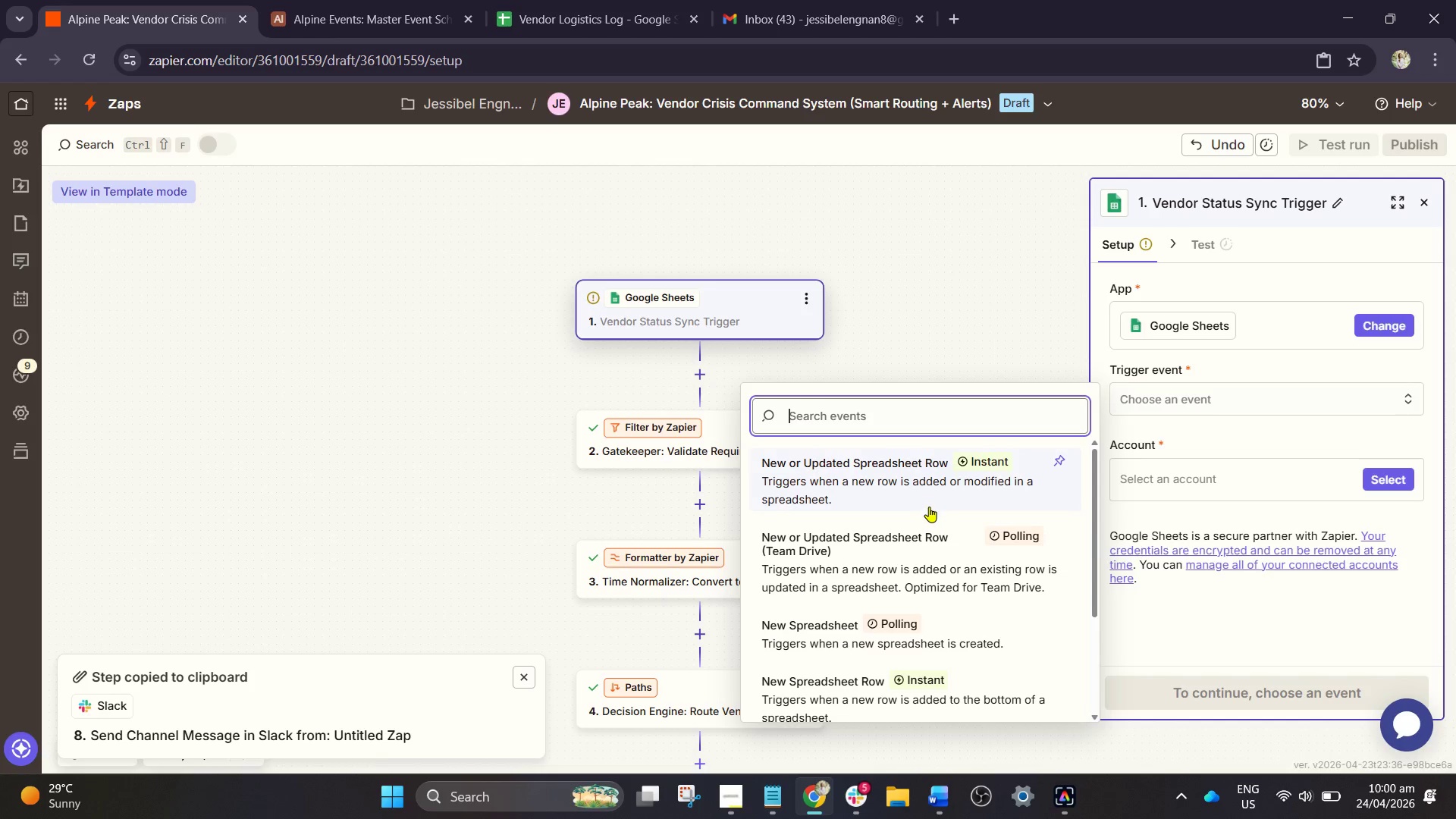 
wait(9.38)
 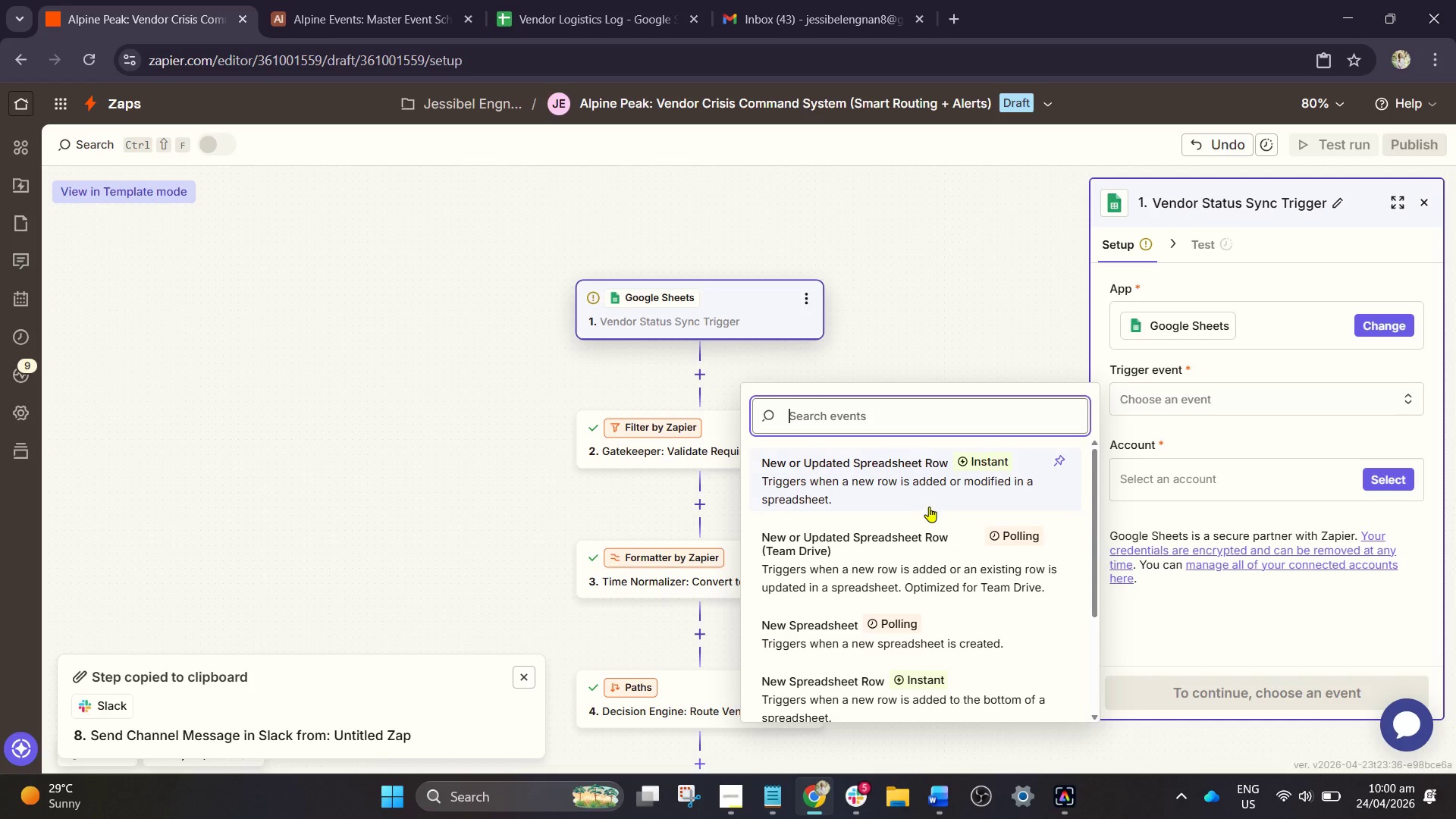 
mouse_move([962, 532])
 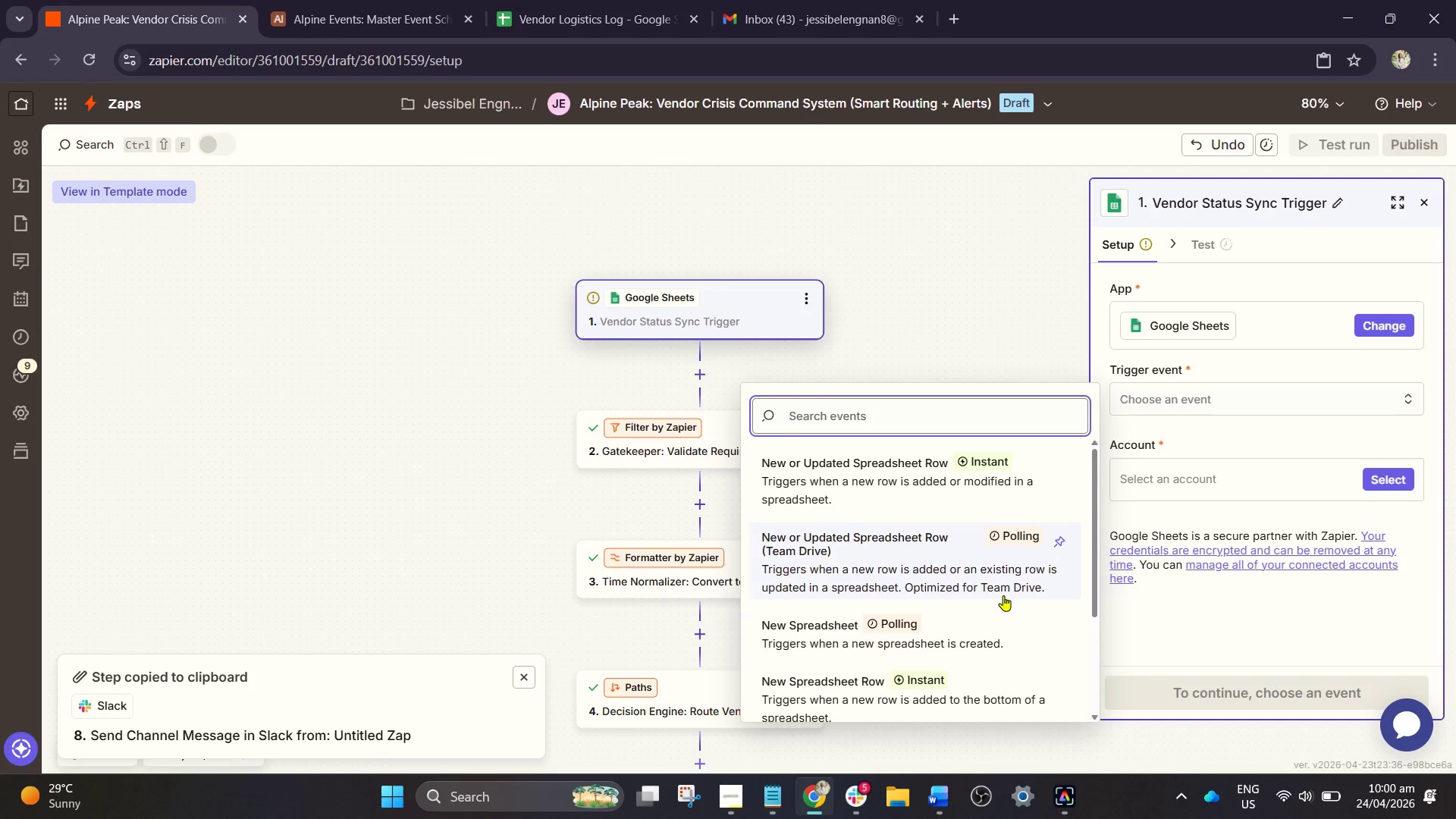 
scroll: coordinate [1003, 595], scroll_direction: down, amount: 1.0
 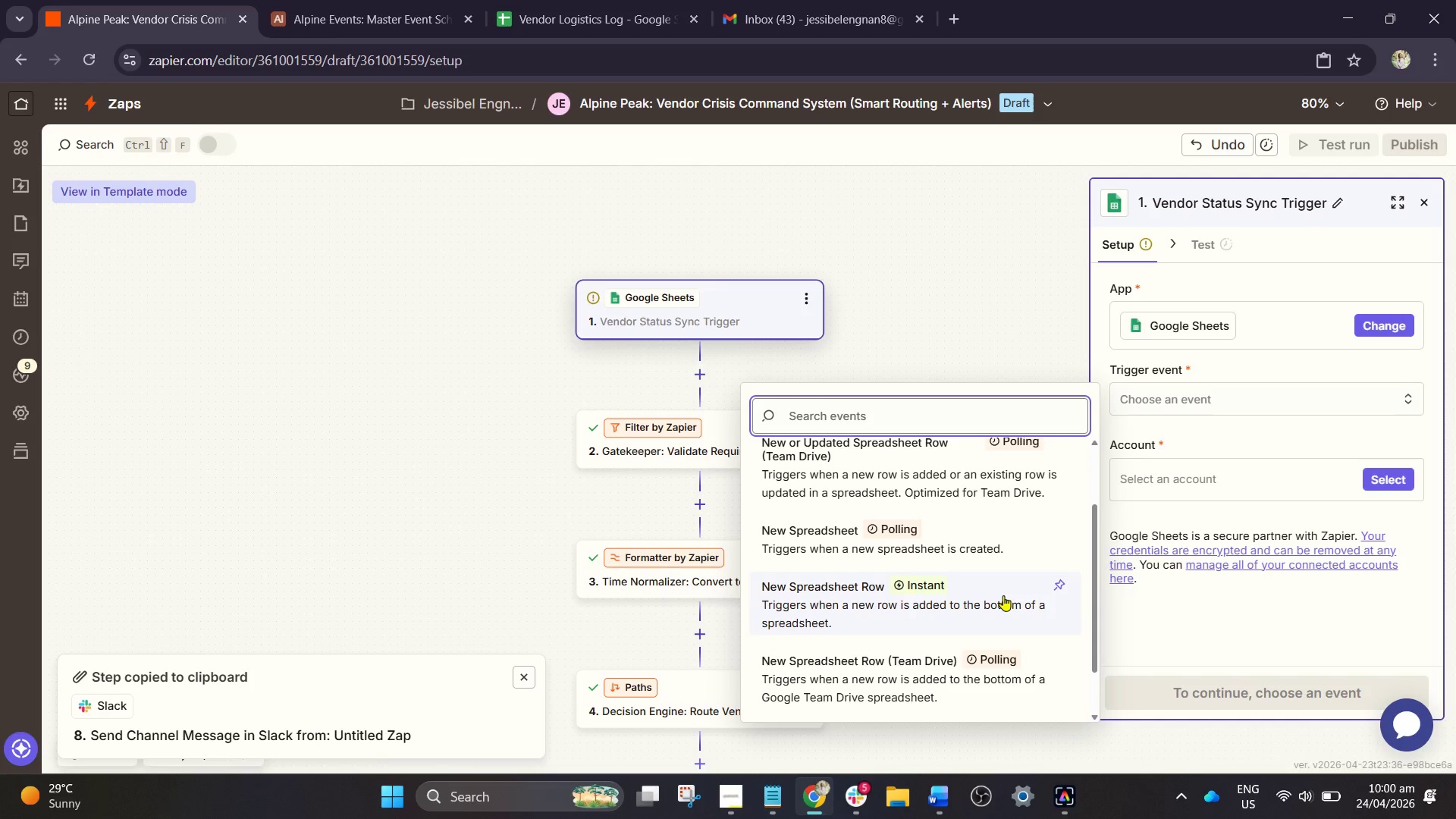 
scroll: coordinate [1003, 595], scroll_direction: up, amount: 1.0
 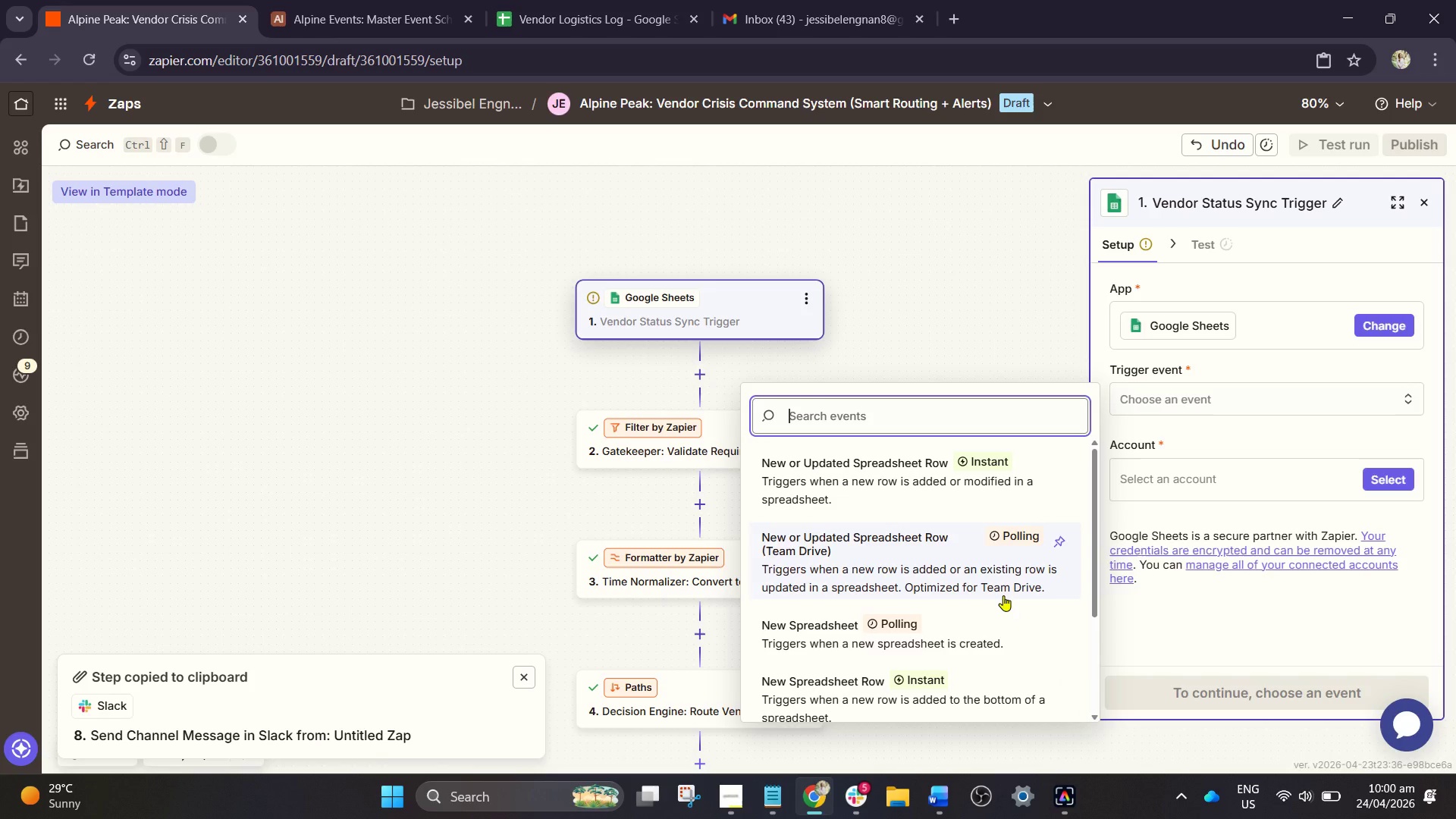 
scroll: coordinate [1003, 595], scroll_direction: none, amount: 0.0
 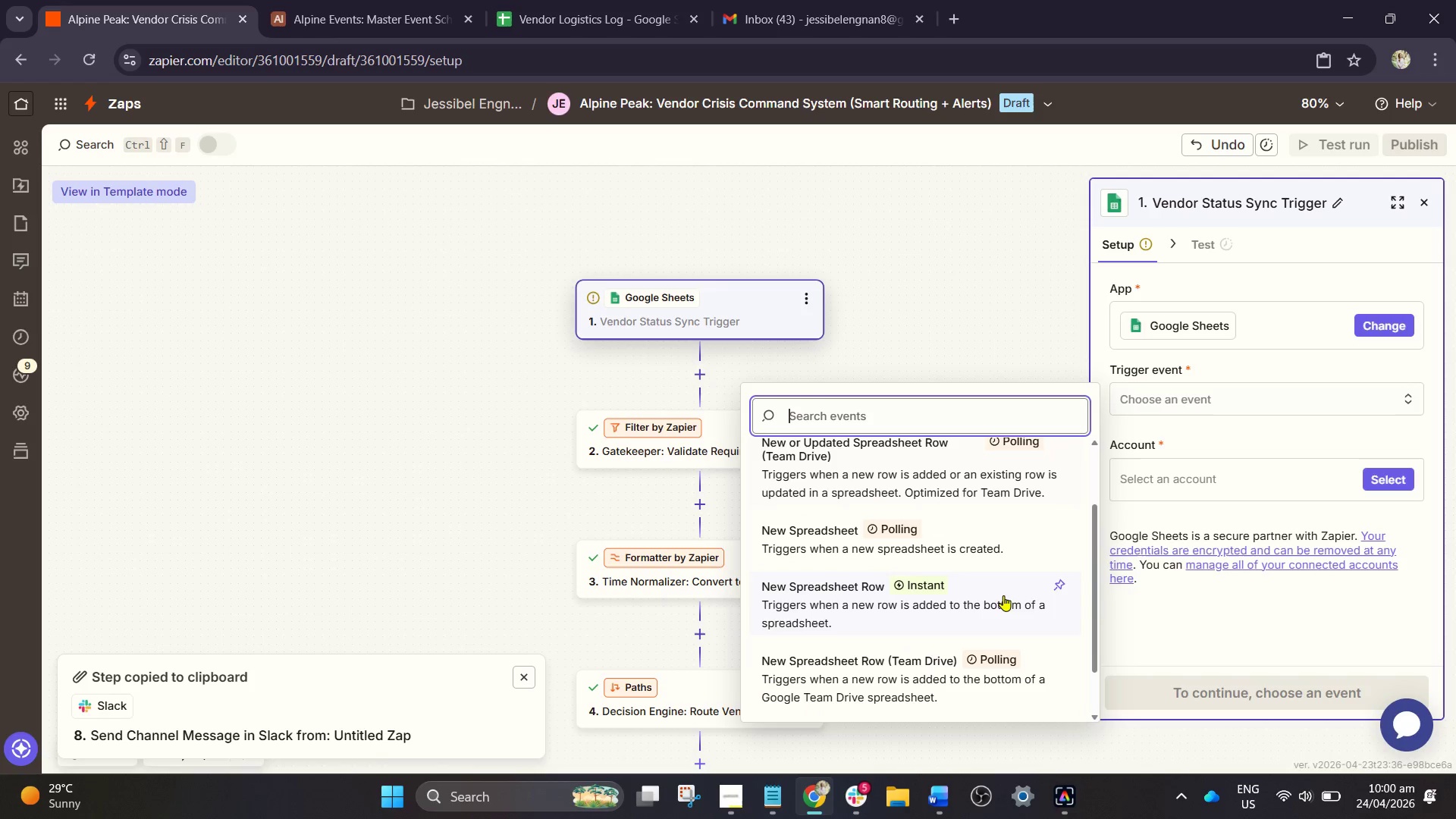 
scroll: coordinate [1003, 595], scroll_direction: up, amount: 1.0
 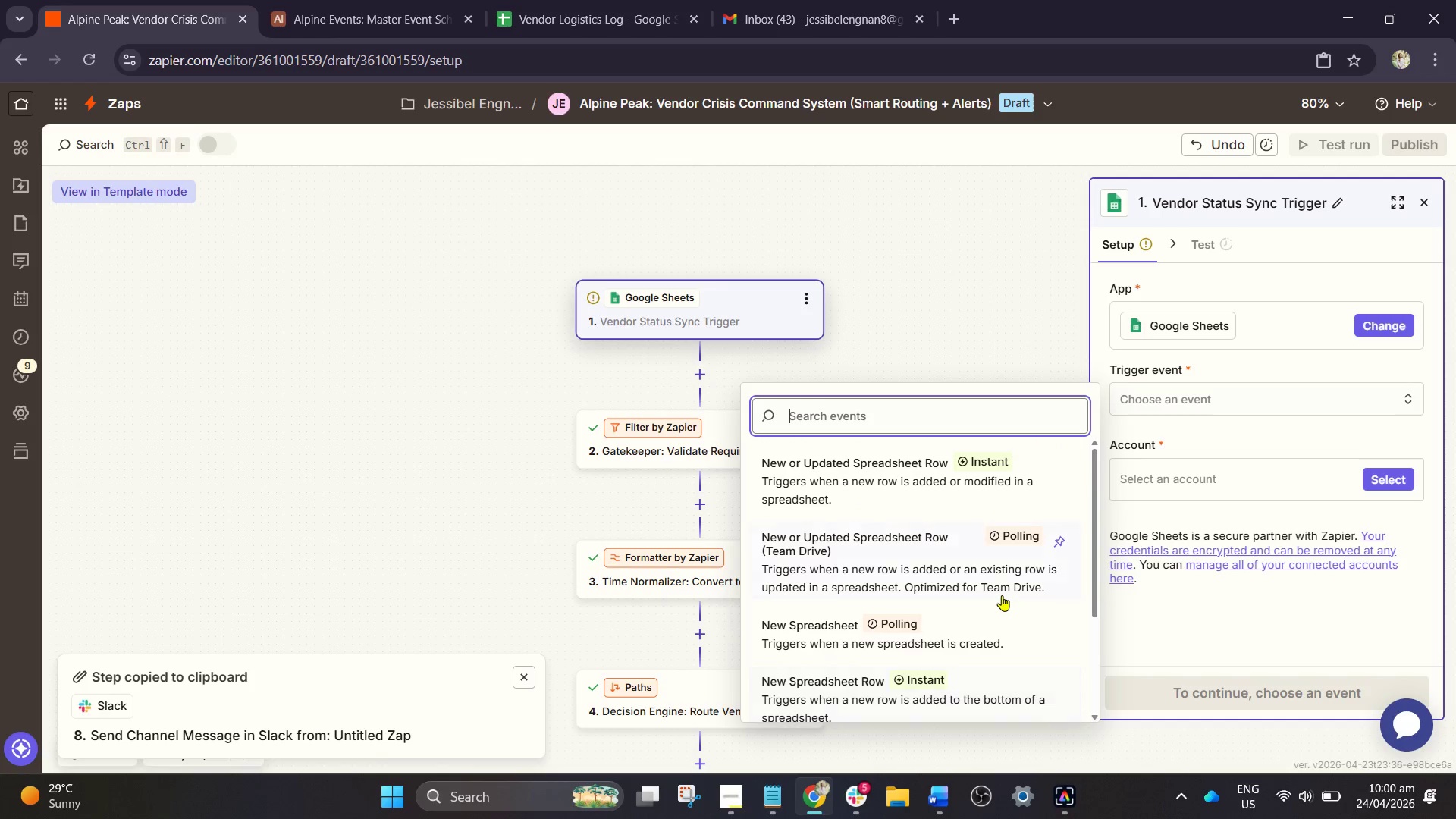 
scroll: coordinate [1002, 595], scroll_direction: none, amount: 0.0
 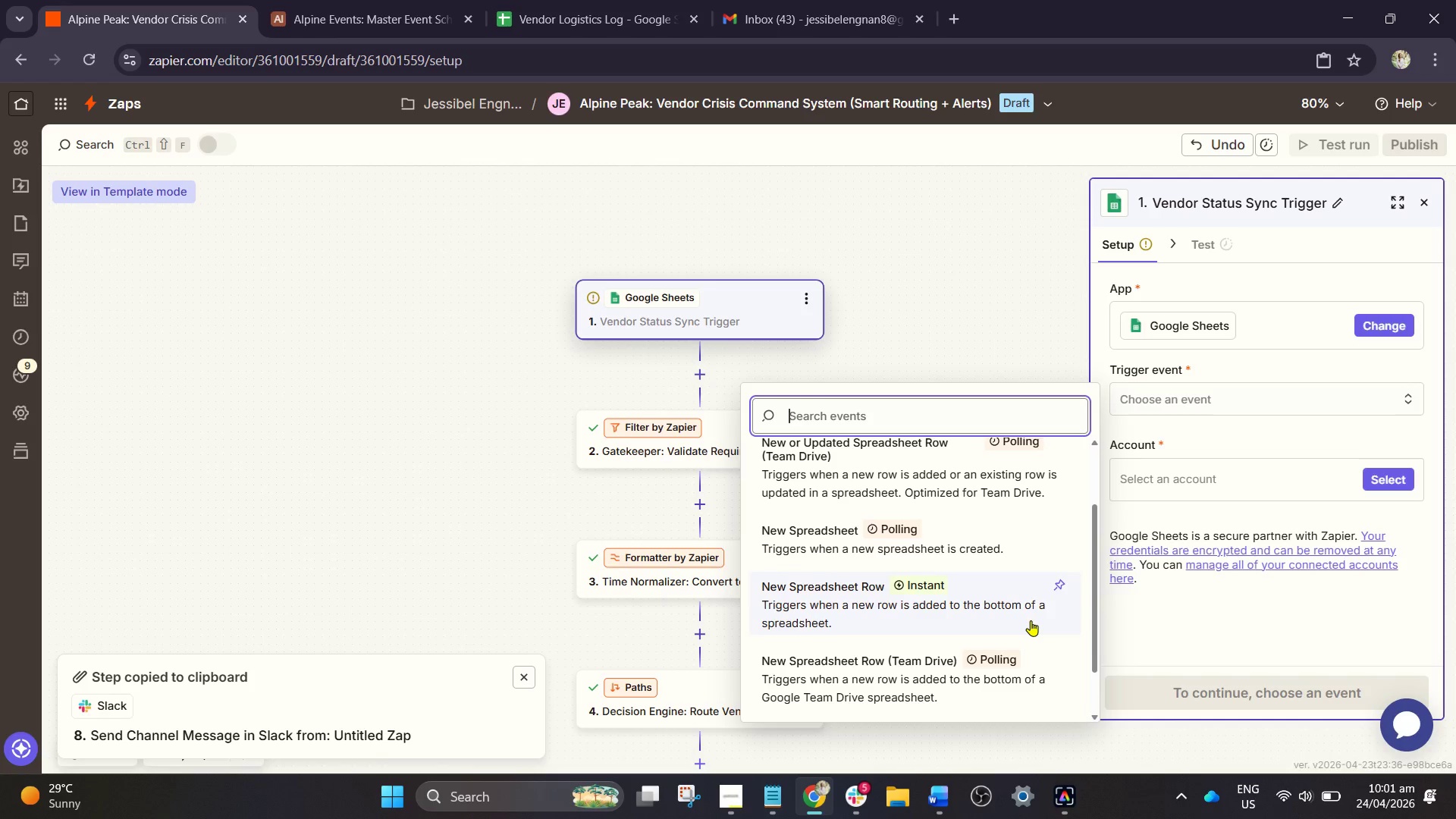 
wait(6.47)
 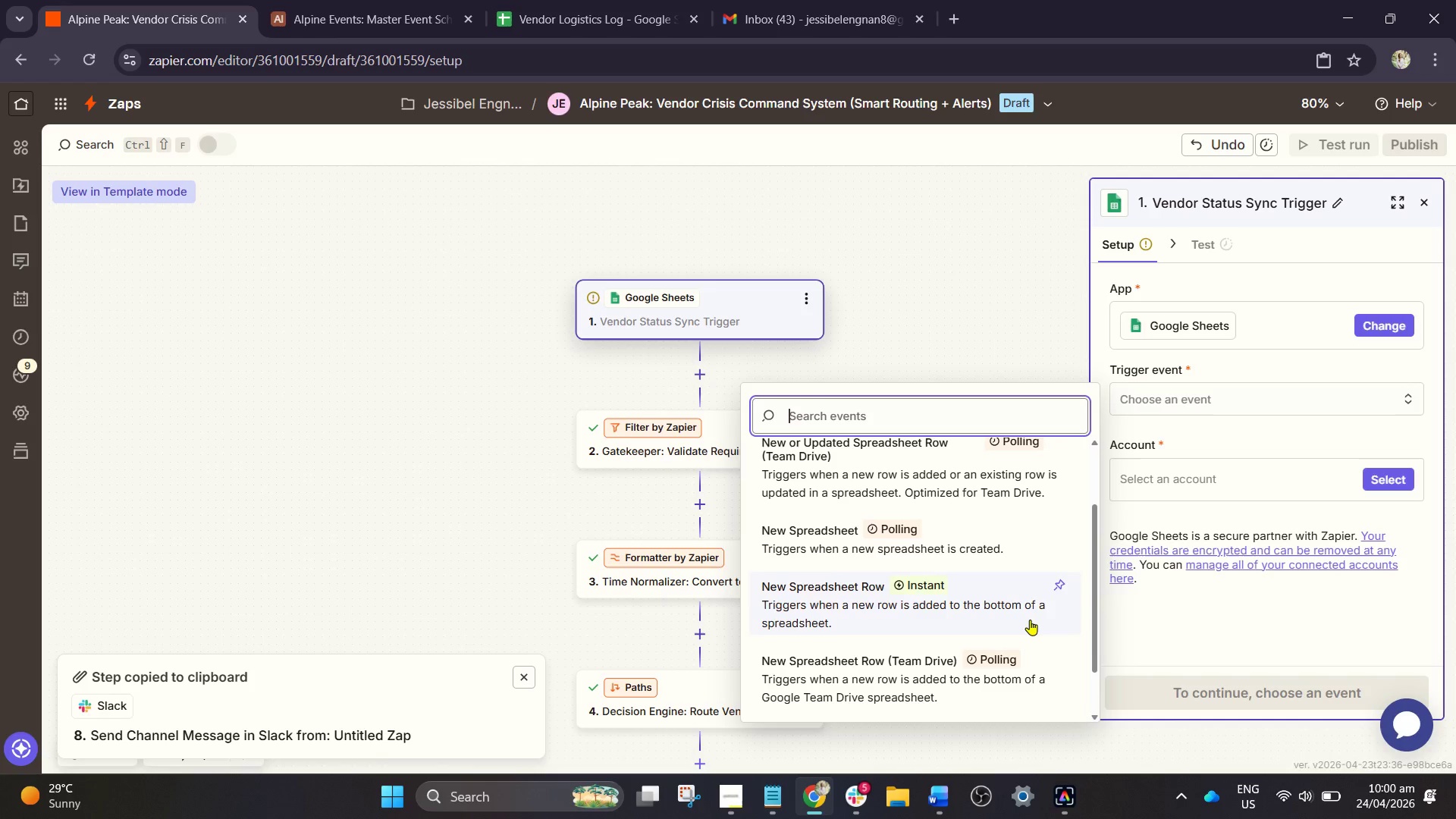 
scroll: coordinate [1031, 621], scroll_direction: up, amount: 4.0
 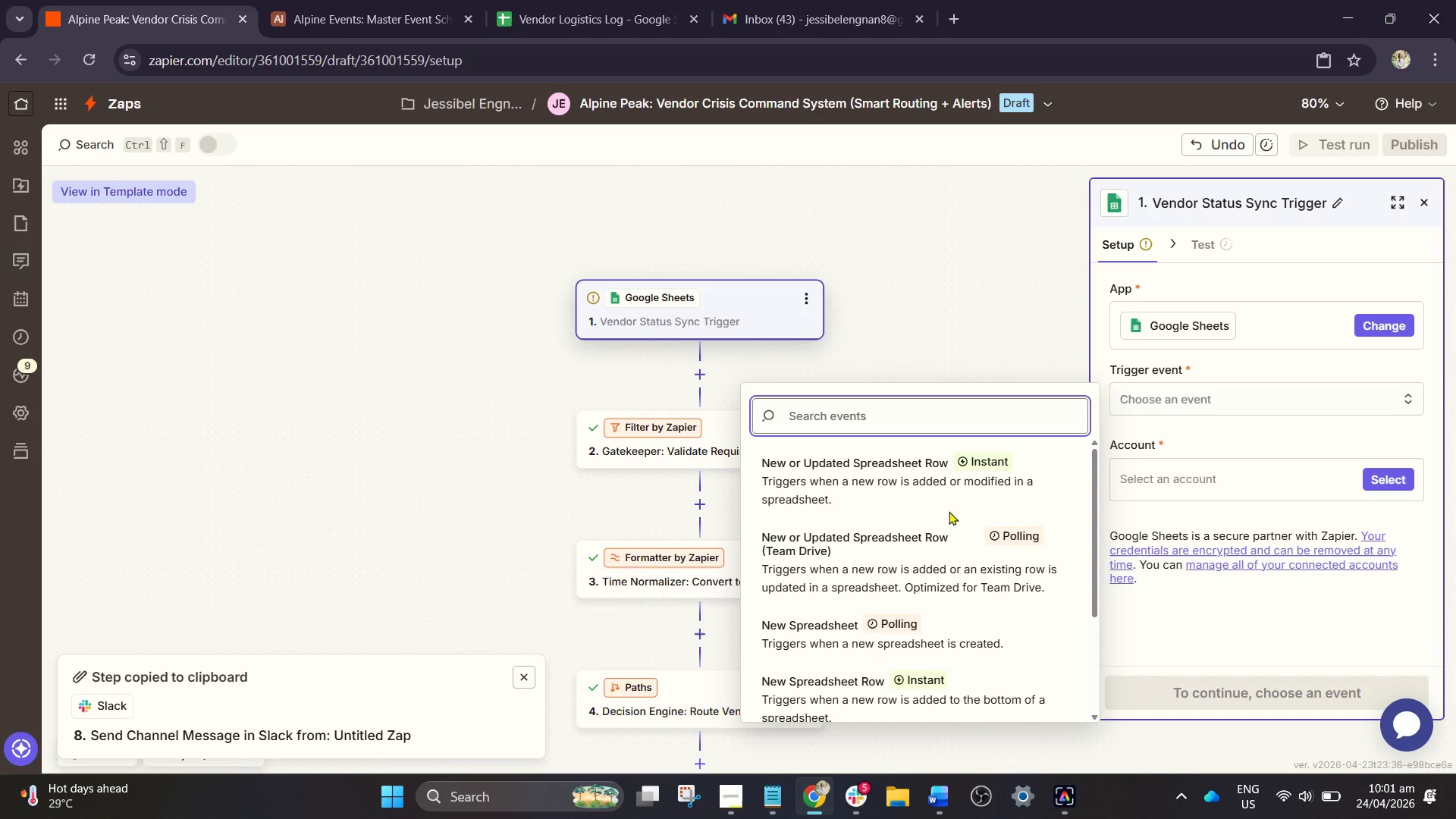 
wait(7.2)
 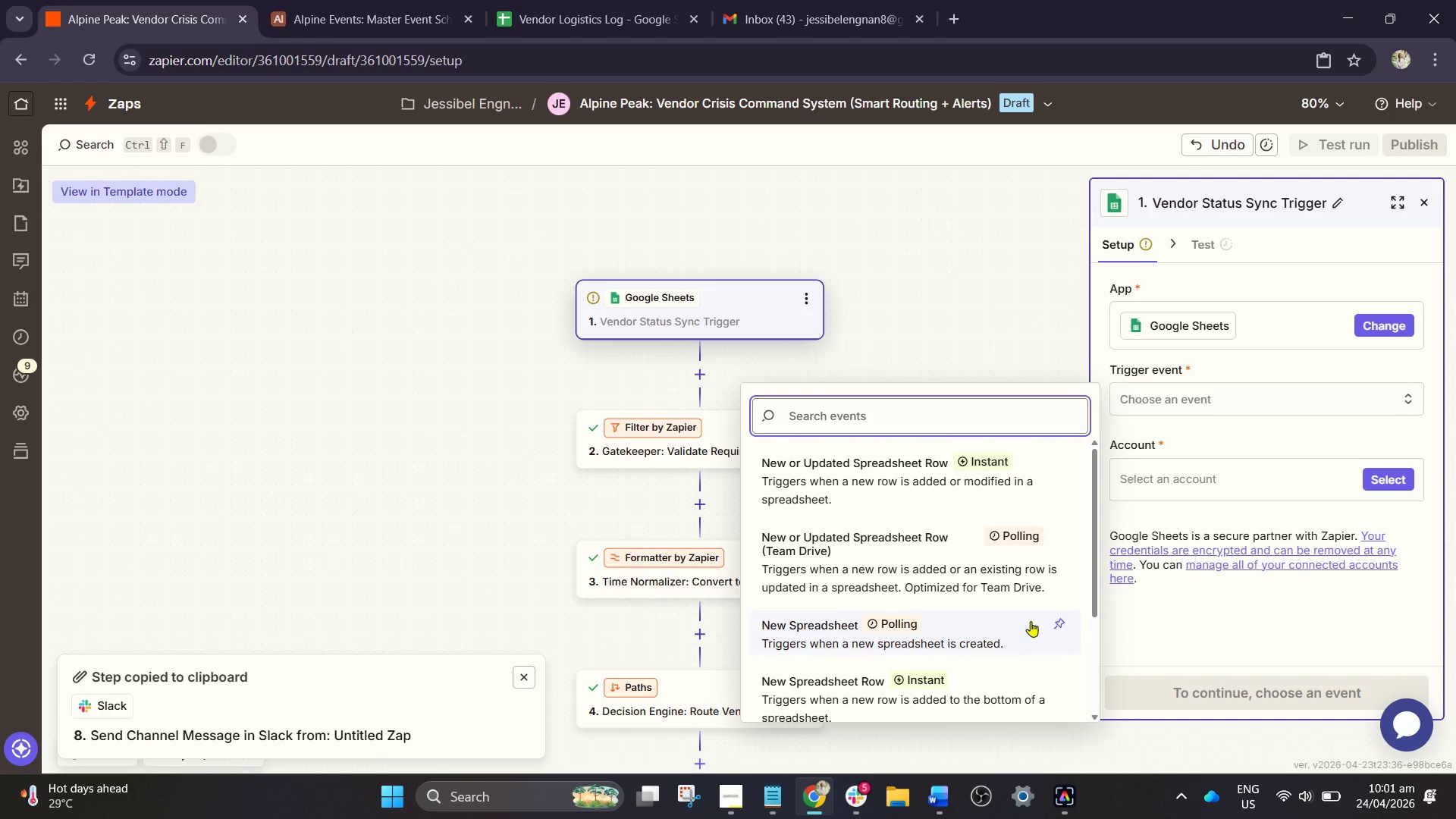 
scroll: coordinate [980, 511], scroll_direction: down, amount: 2.0
 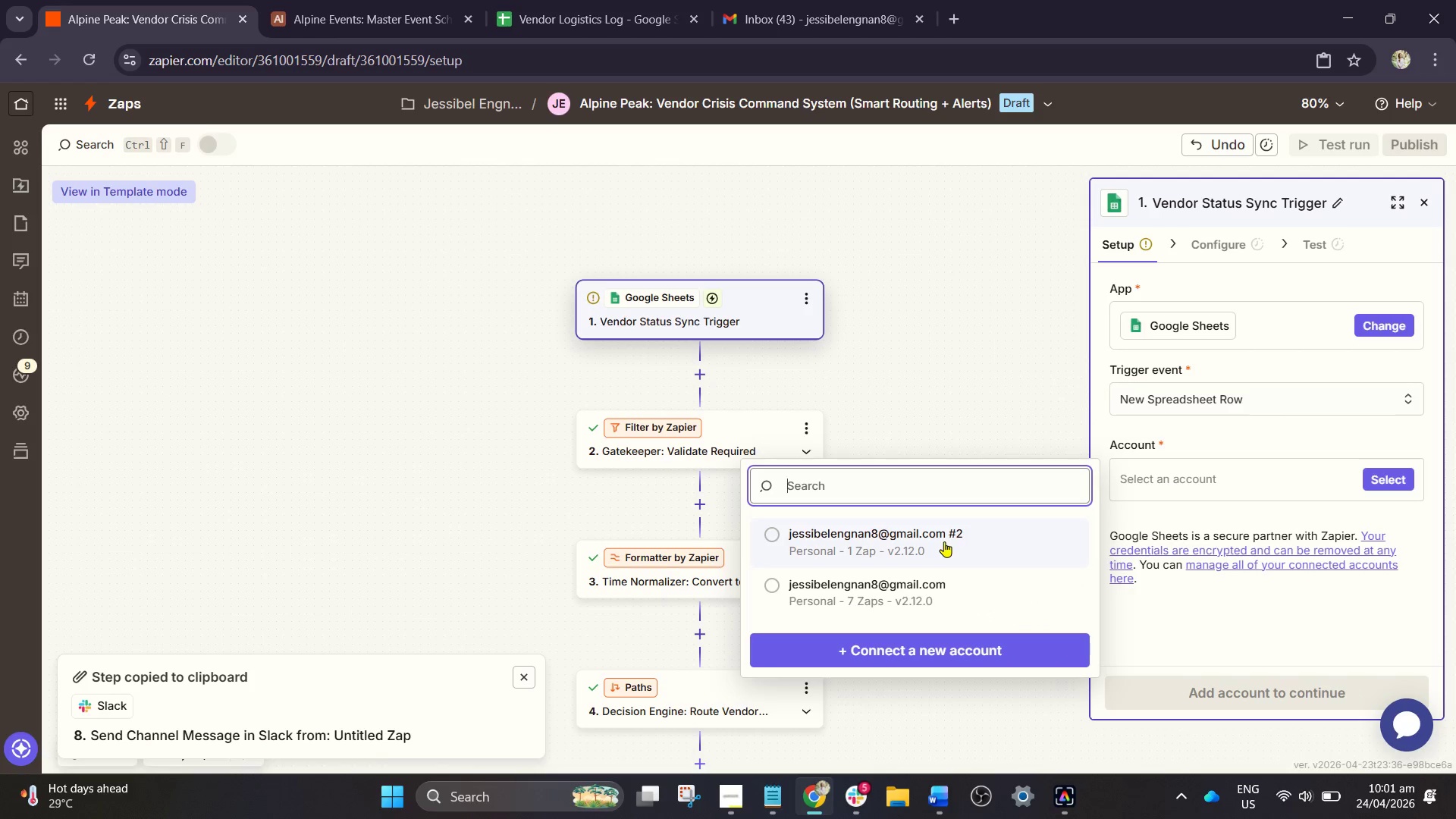 
wait(7.01)
 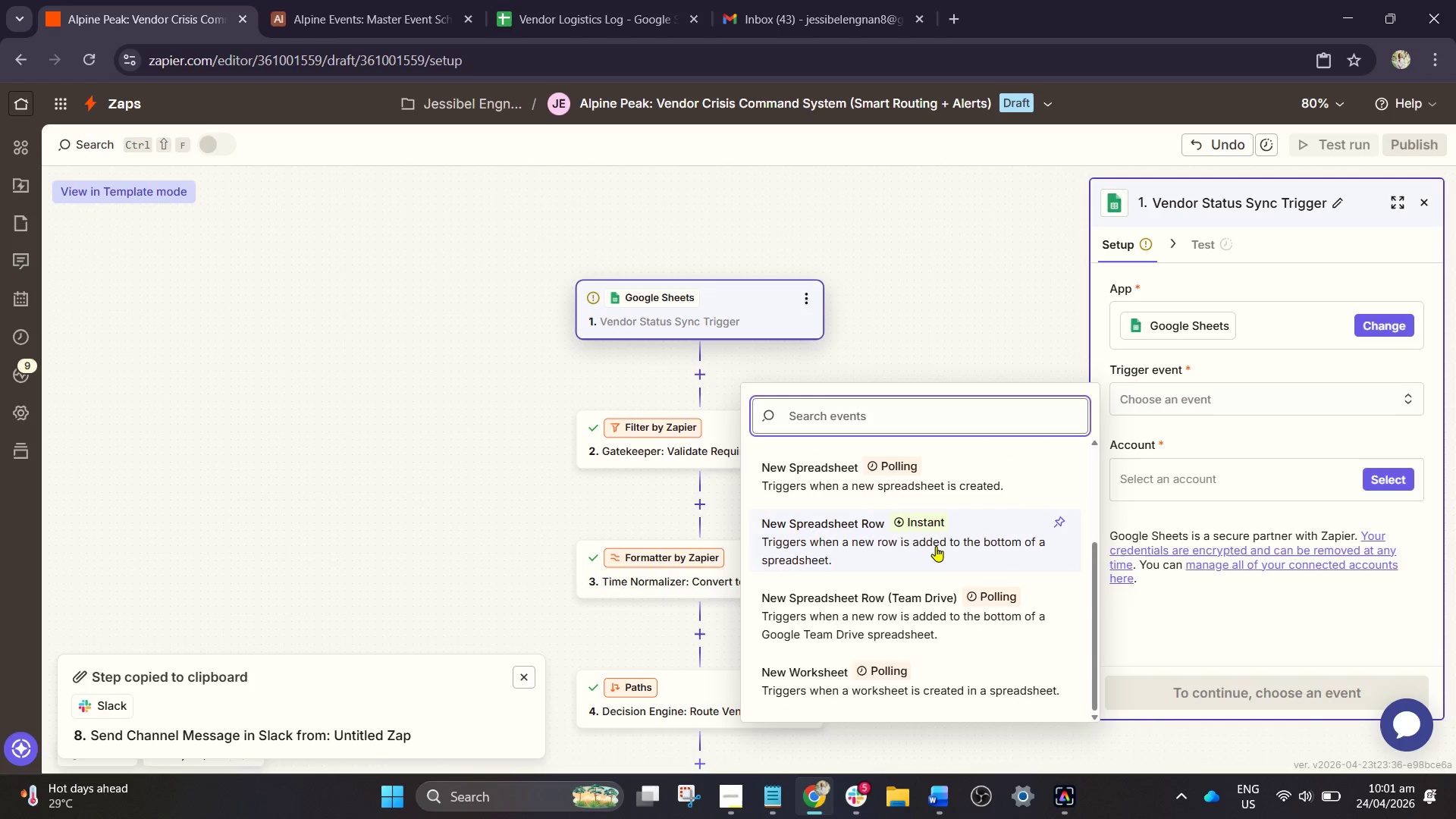 
left_click([936, 540])
 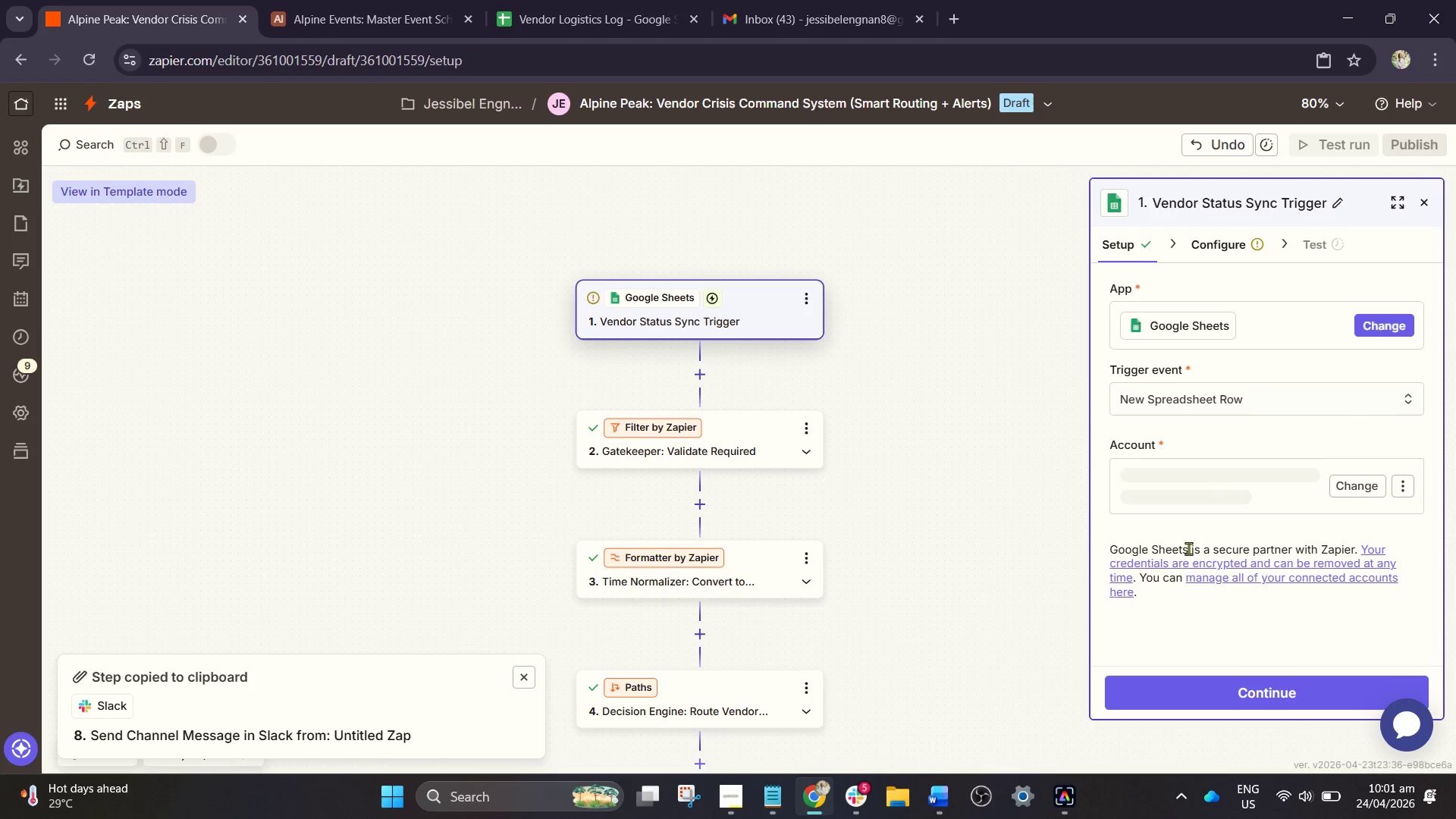 
left_click([1239, 697])
 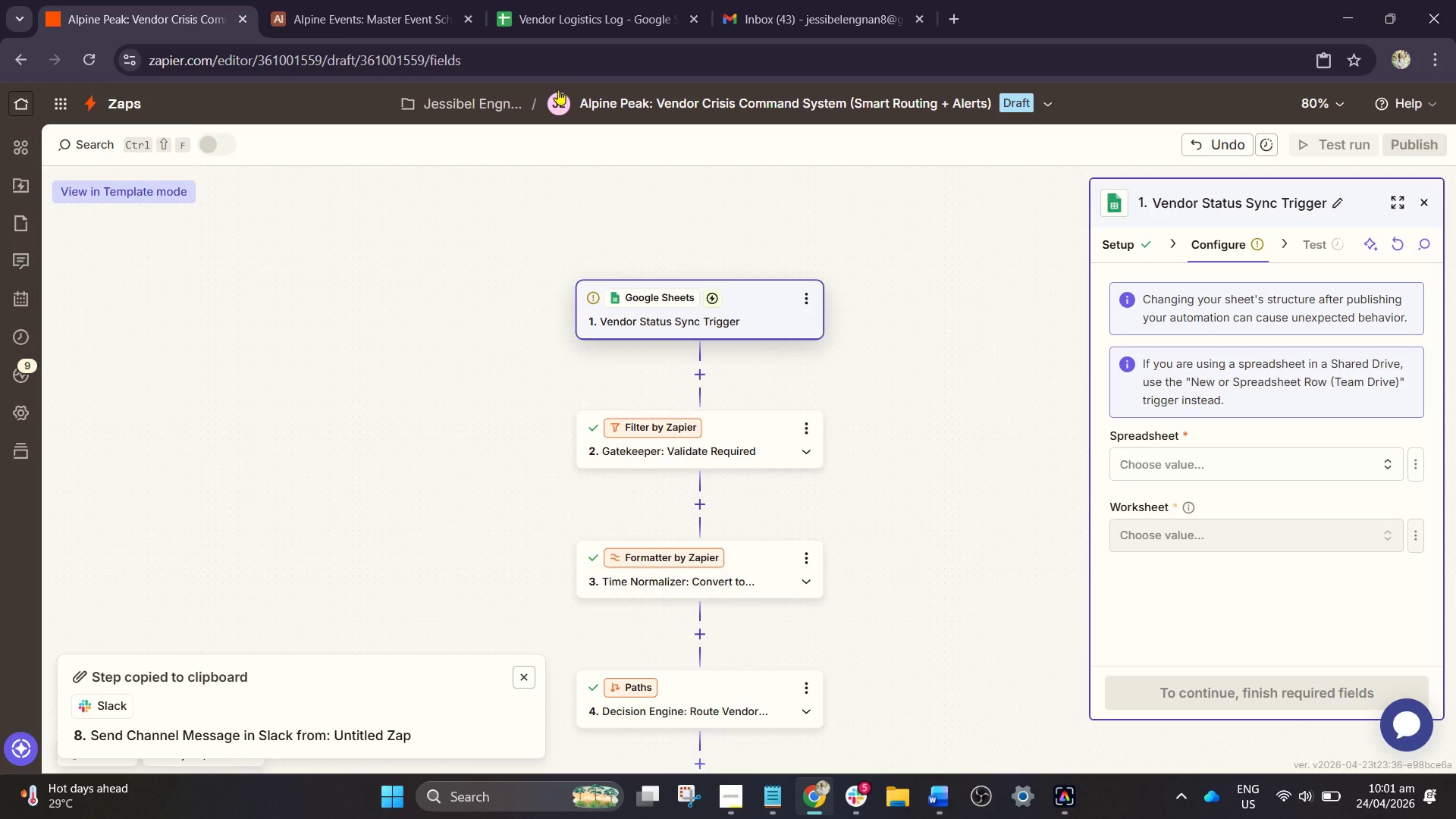 
left_click([606, 0])
 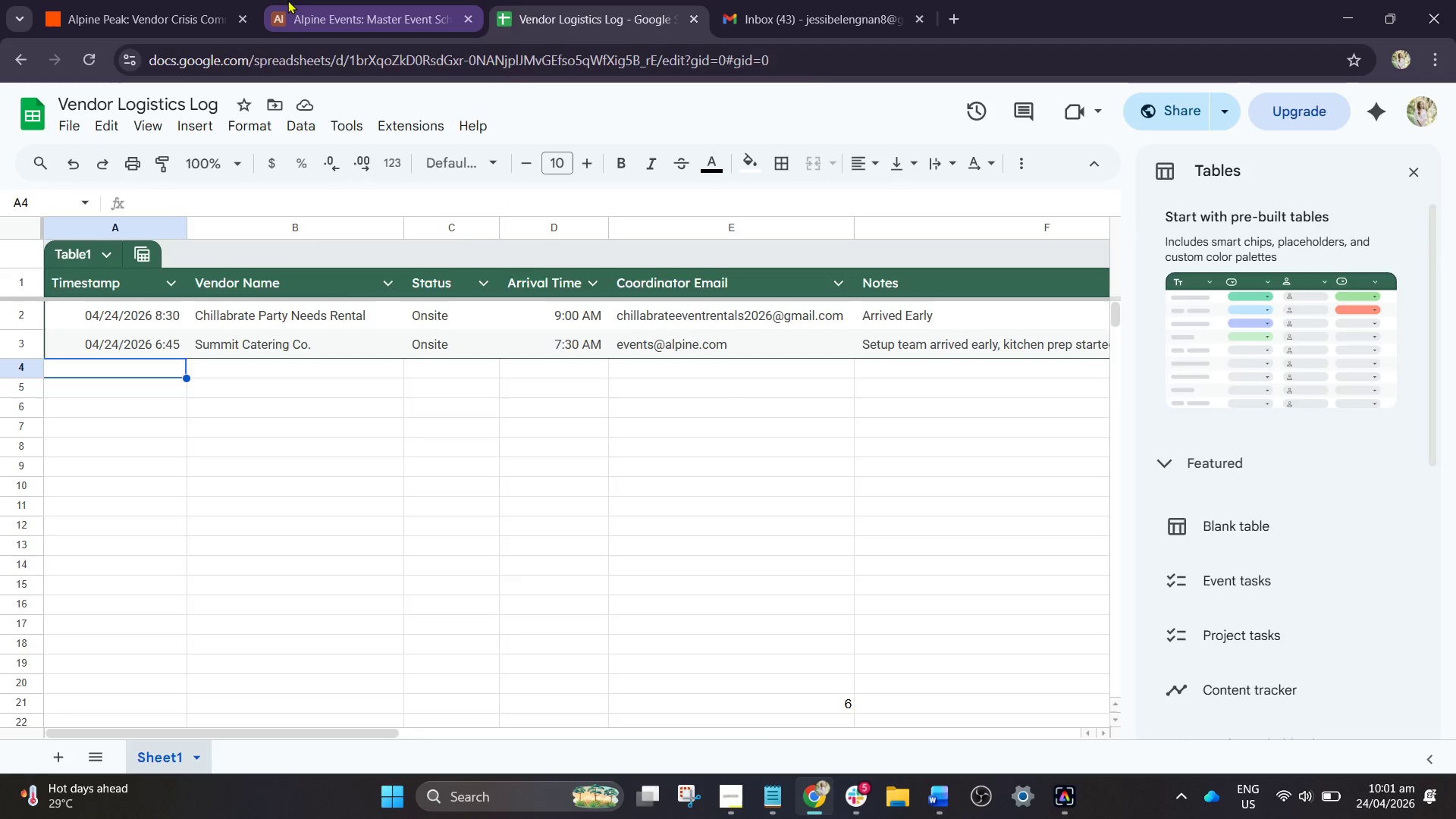 
left_click([287, 0])
 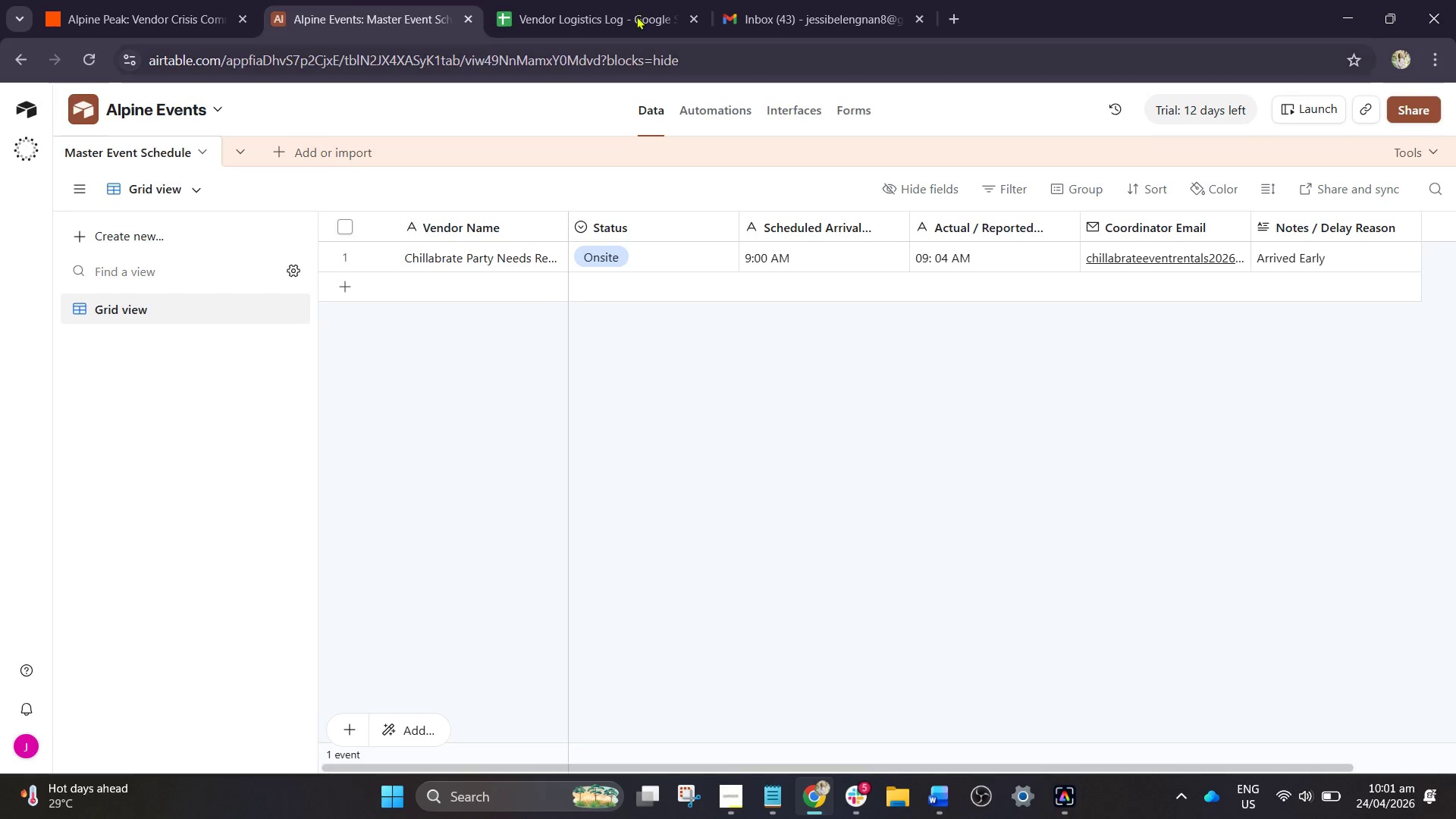 
left_click([563, 0])
 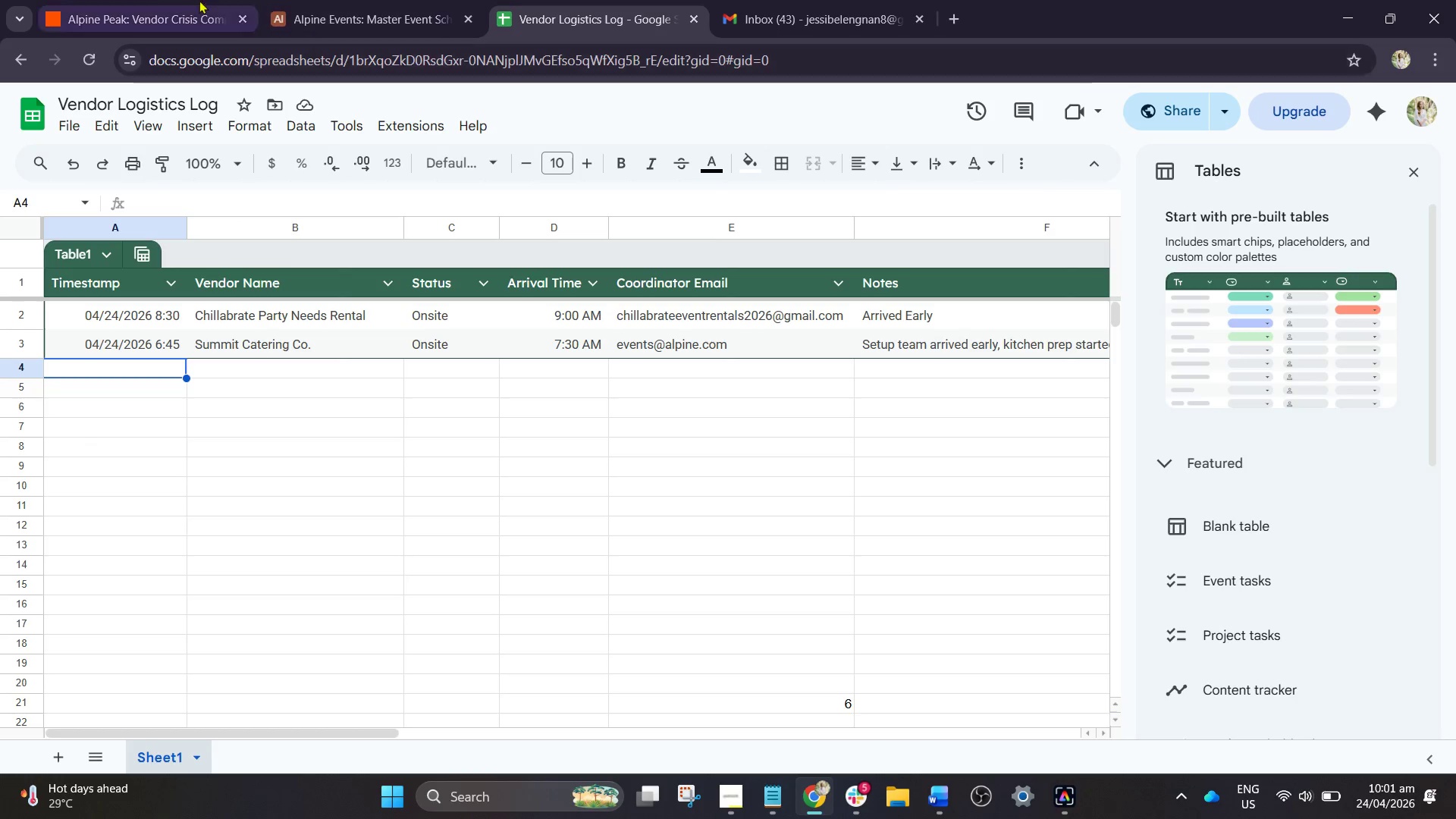 
left_click([152, 0])
 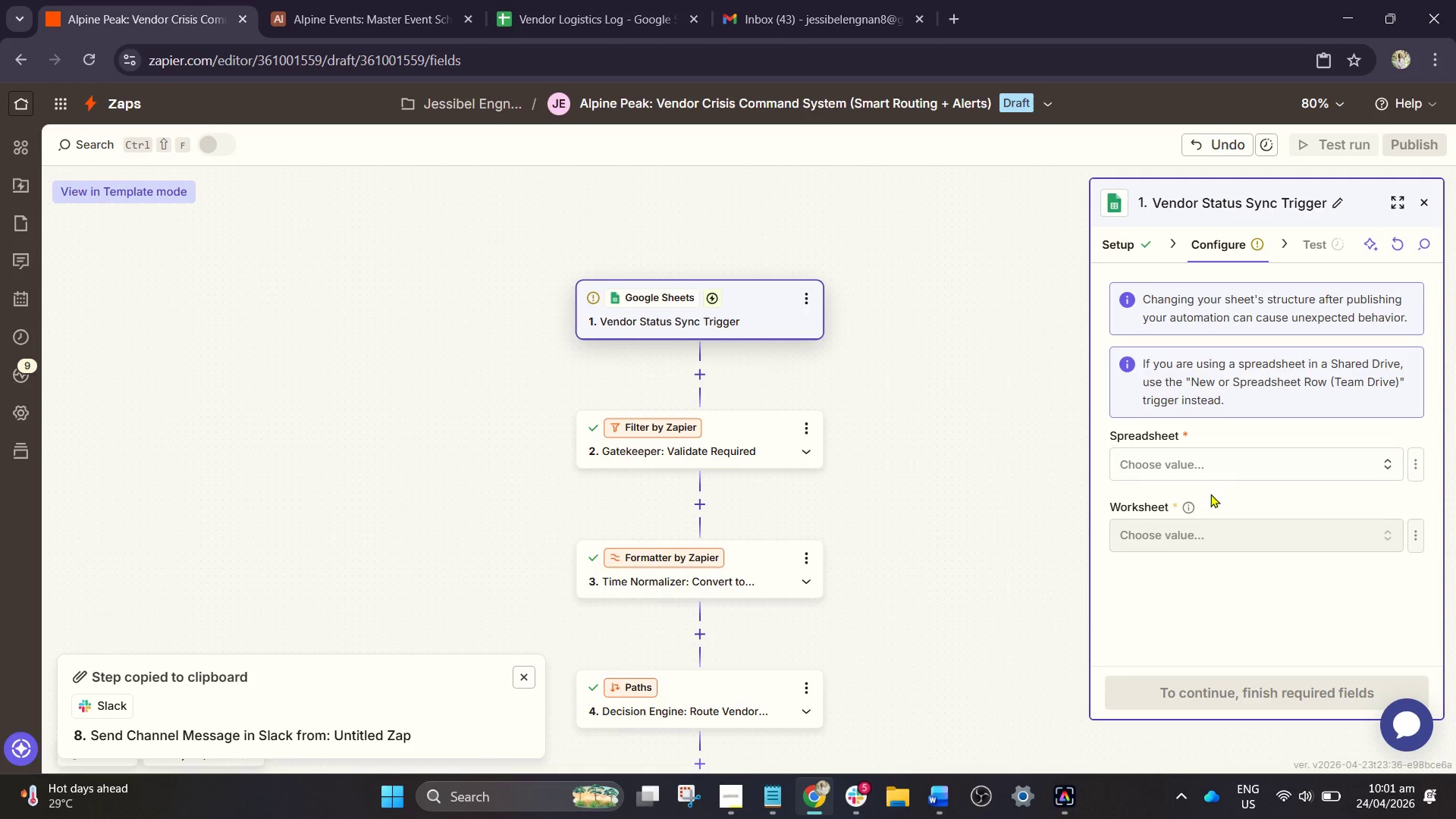 
left_click([1228, 476])
 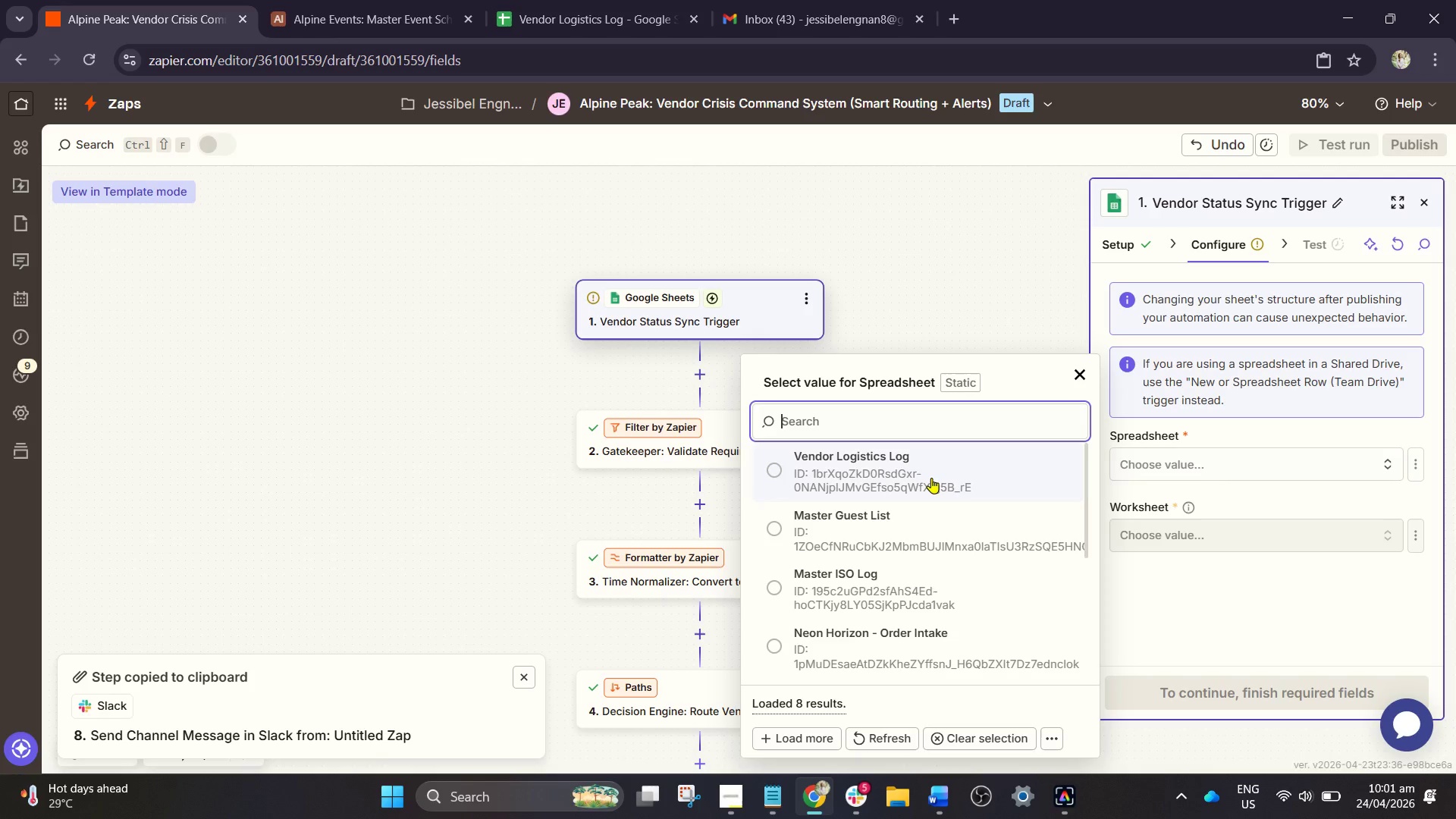 
left_click([931, 478])
 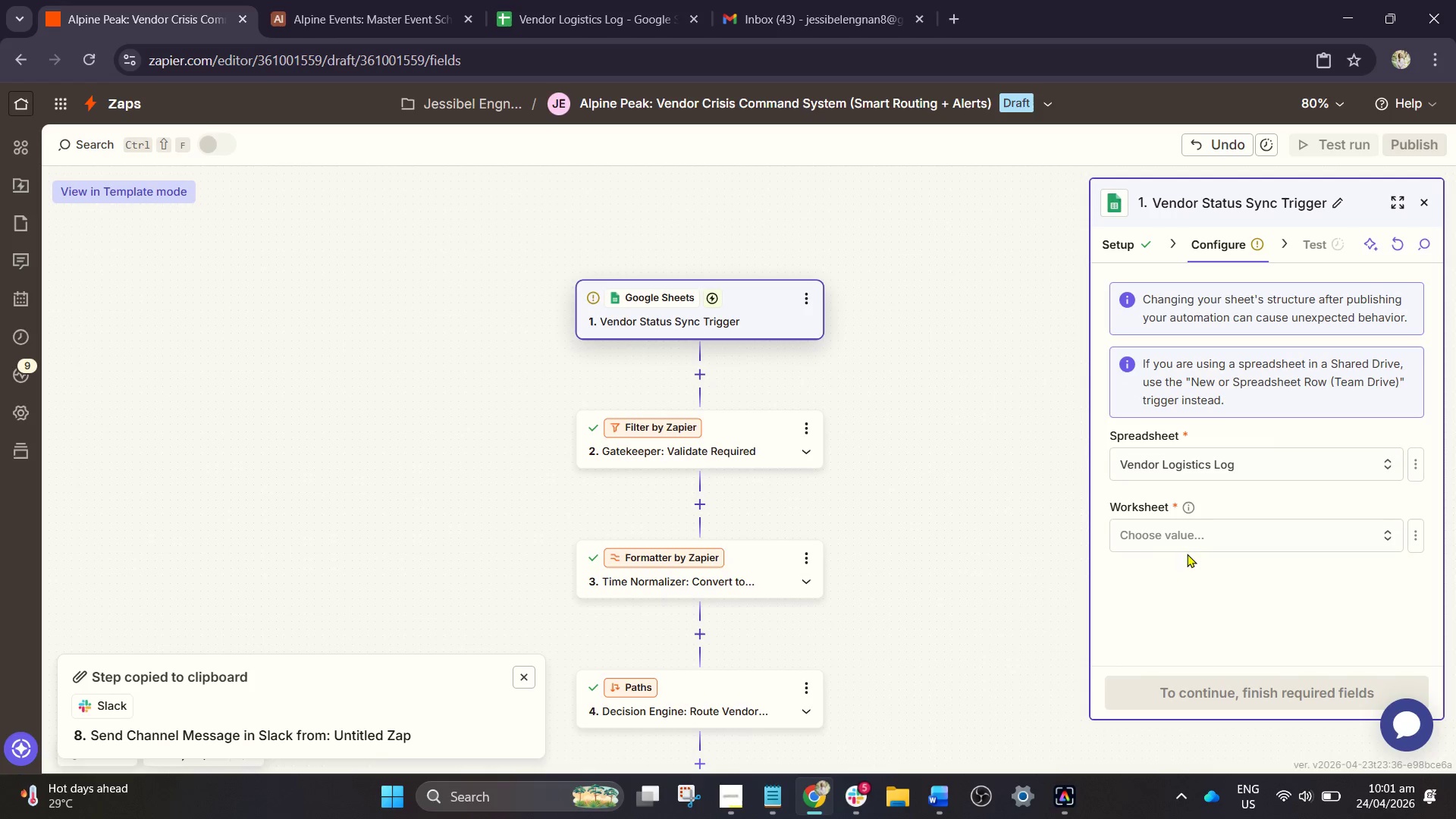 
double_click([1194, 544])
 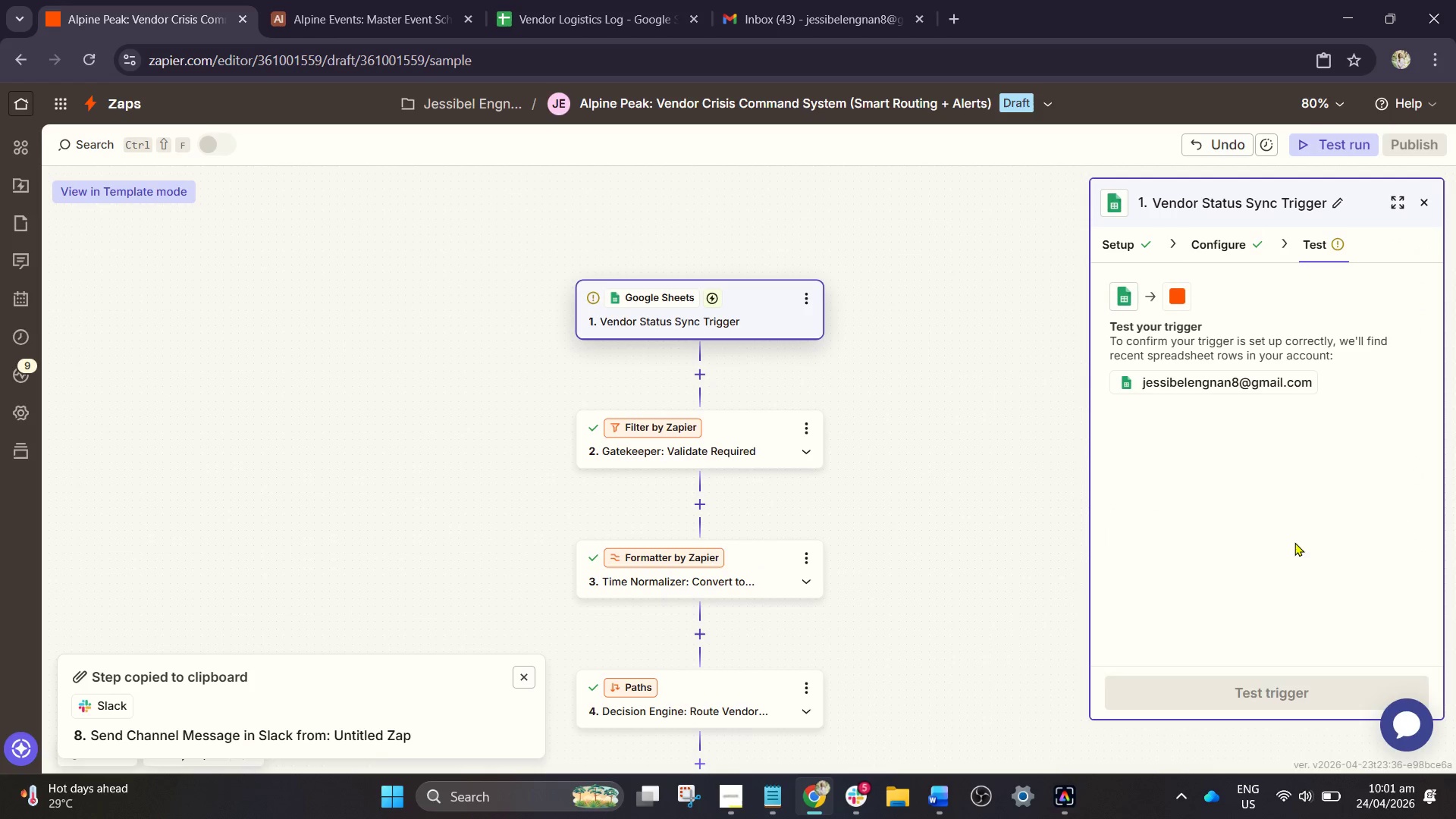 
wait(9.2)
 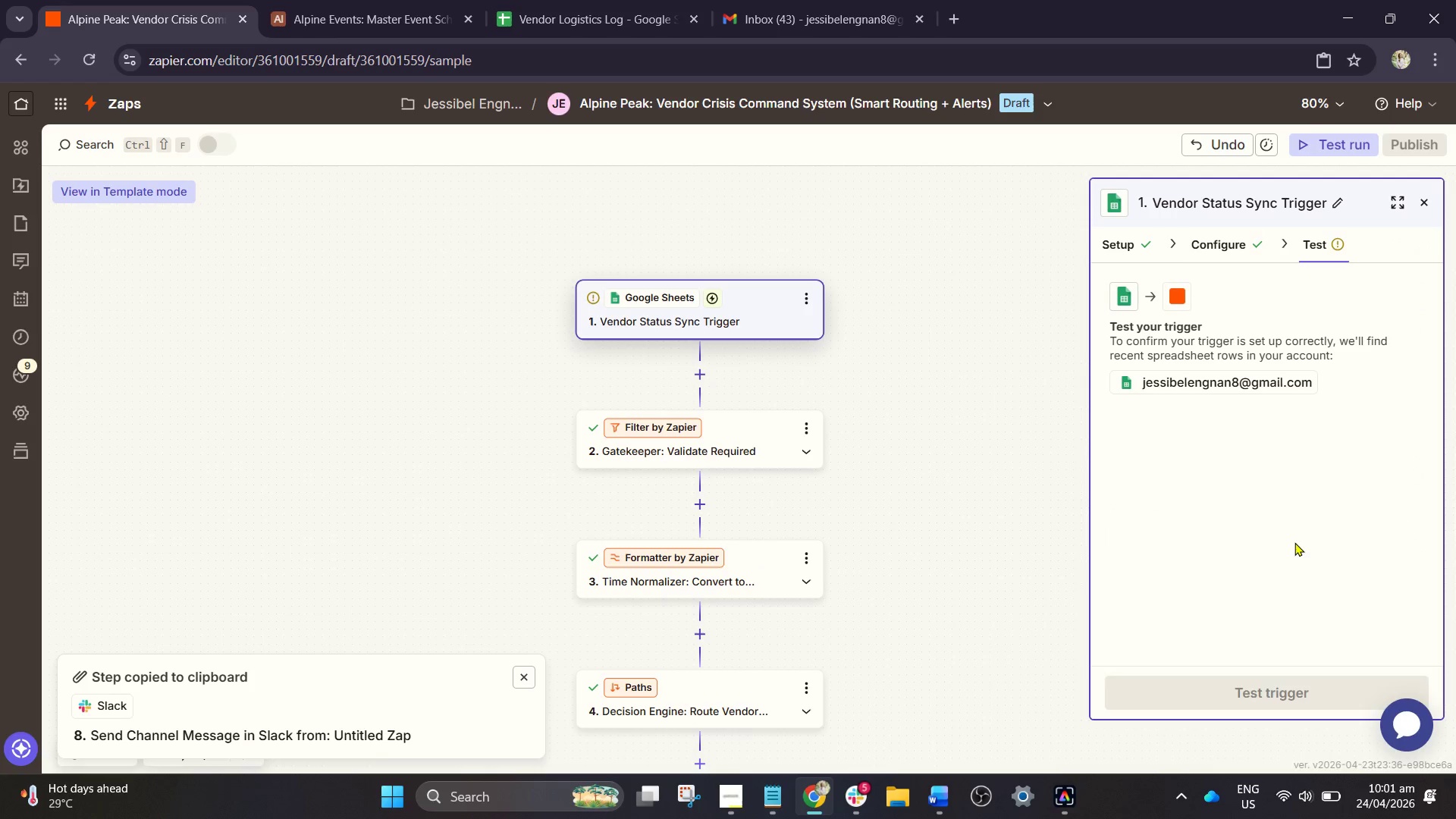 
left_click([1220, 421])
 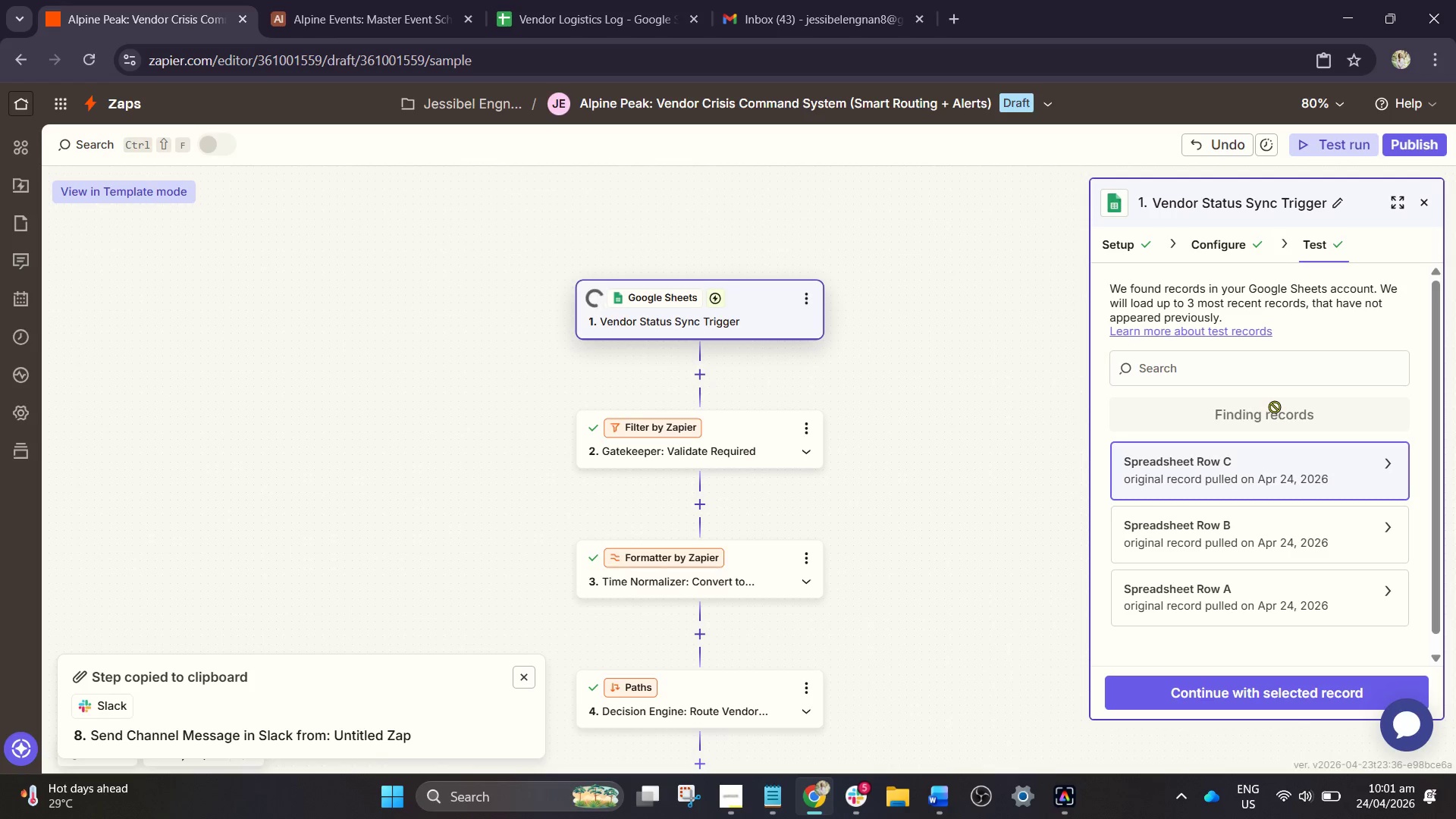 
wait(5.25)
 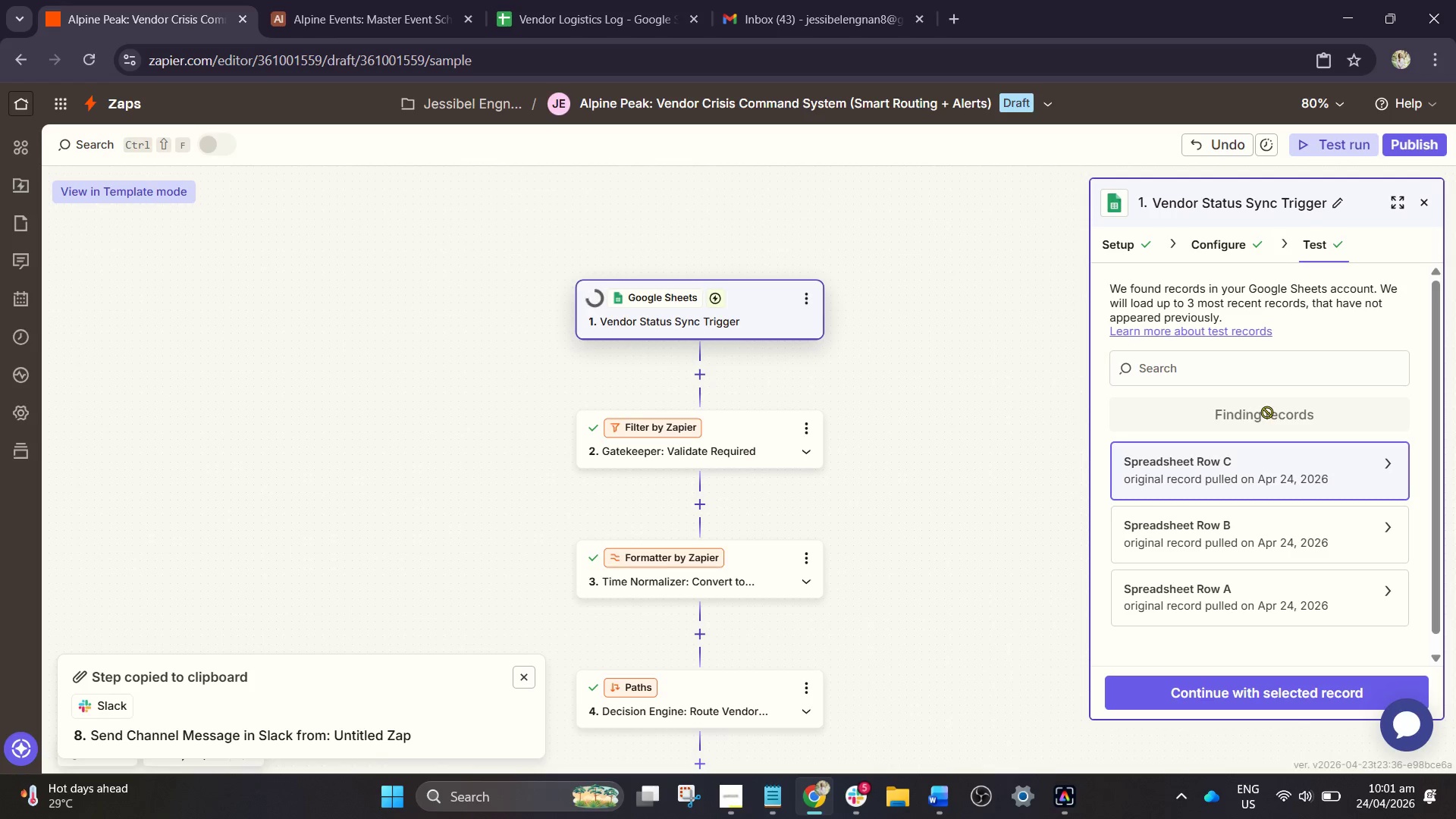 
left_click([1228, 537])
 